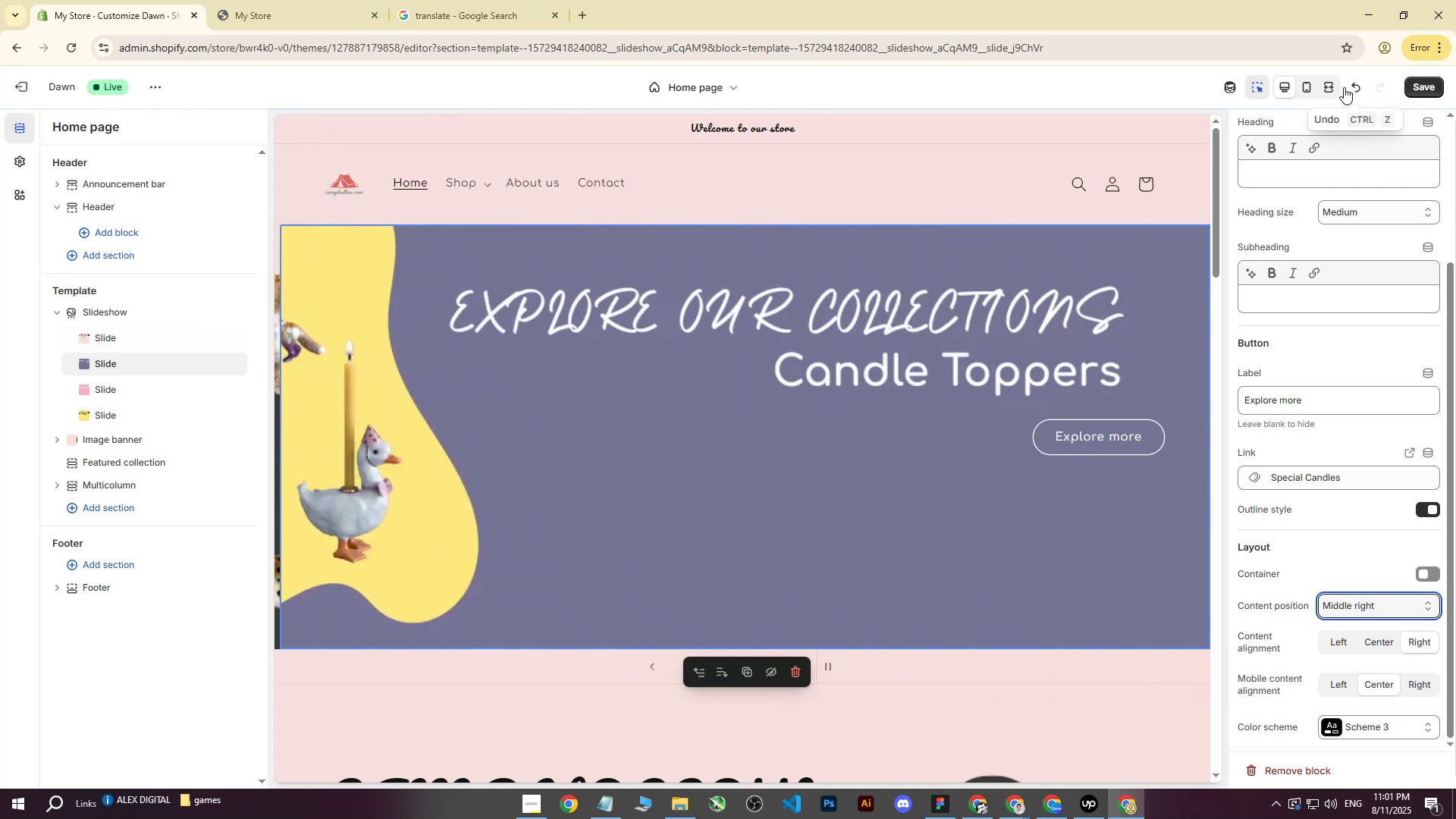 
left_click([1420, 92])
 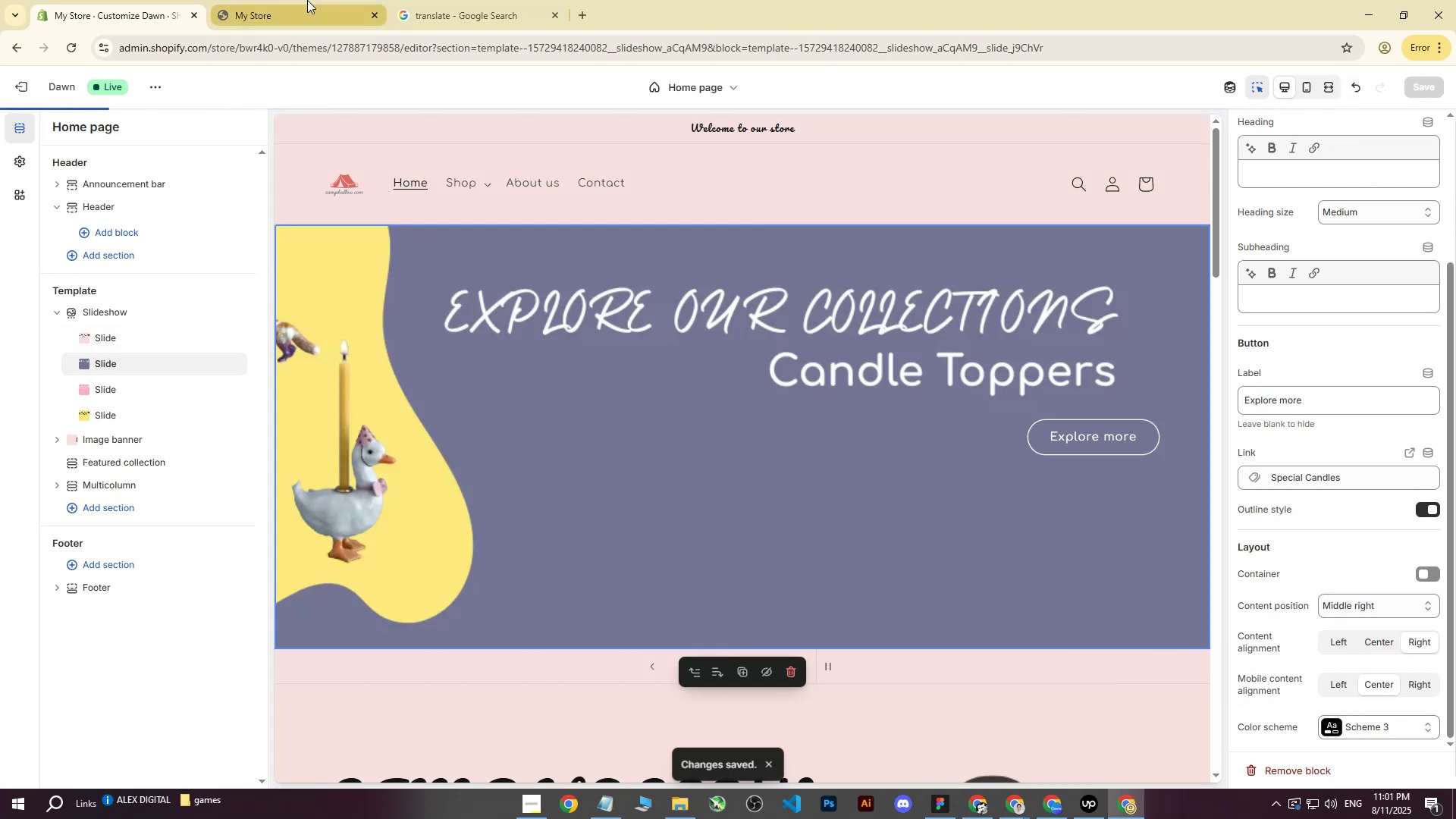 
left_click([309, 0])
 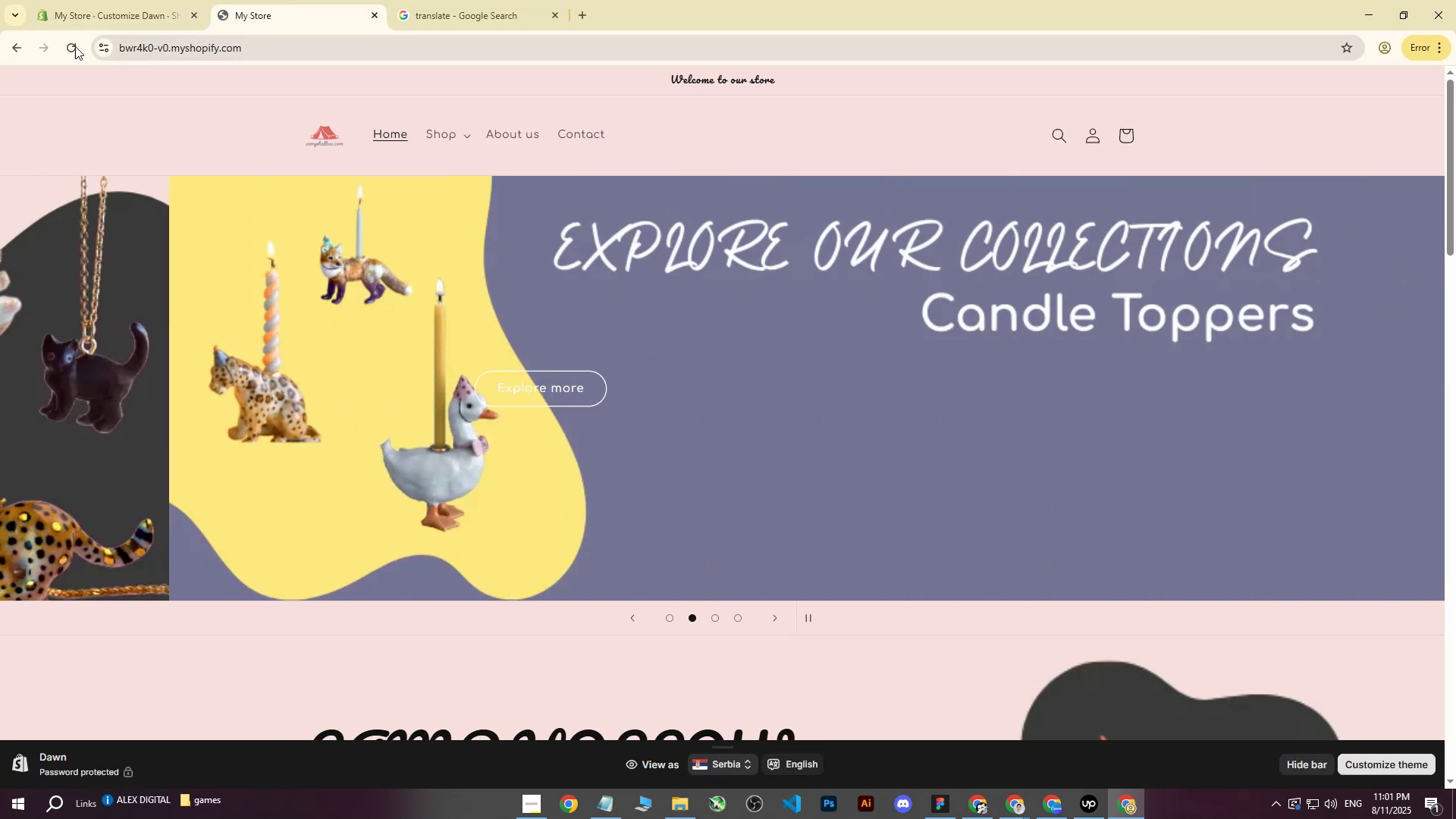 
left_click([68, 47])
 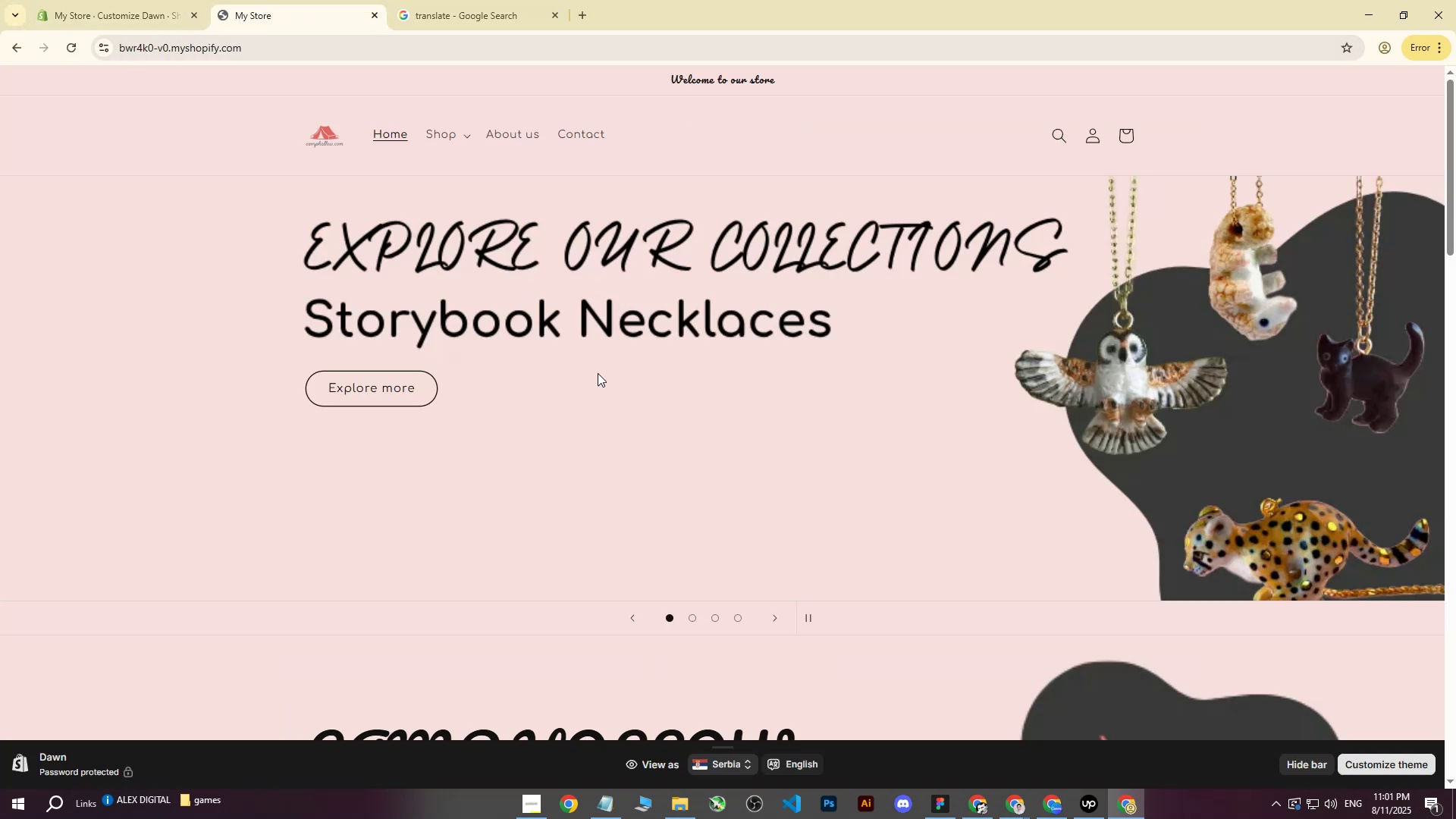 
left_click([690, 617])
 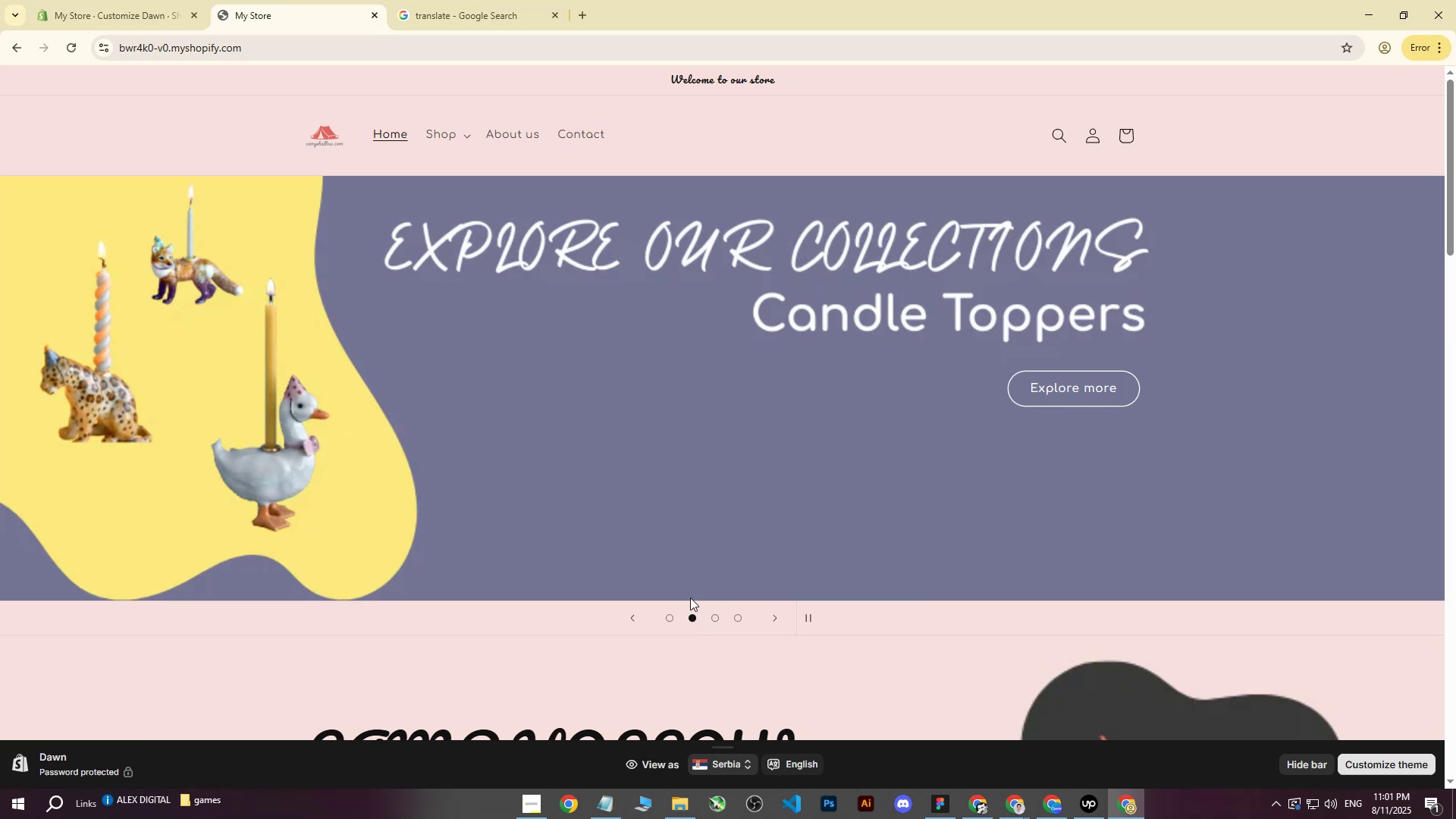 
left_click([667, 622])
 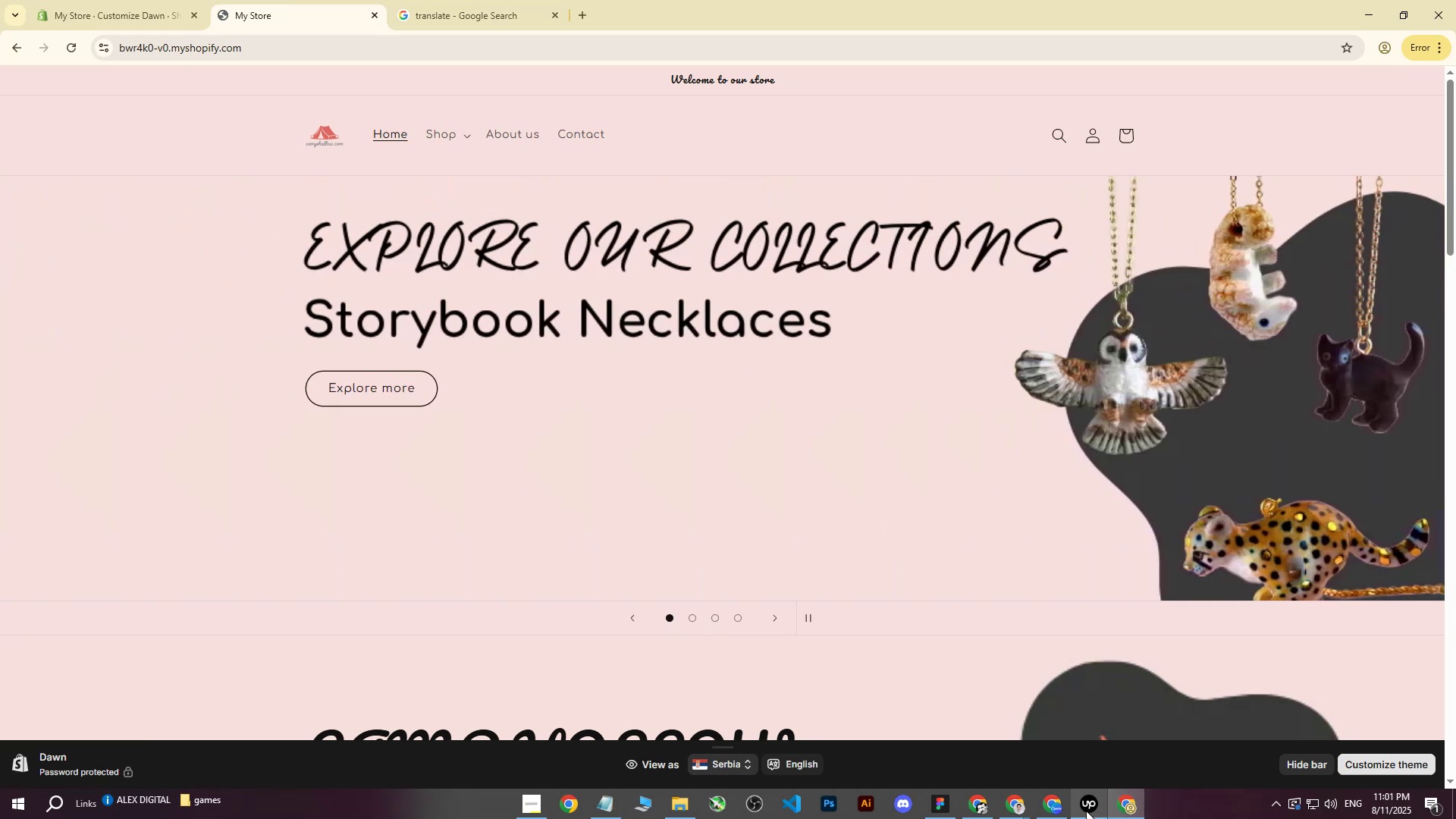 
left_click([1050, 808])
 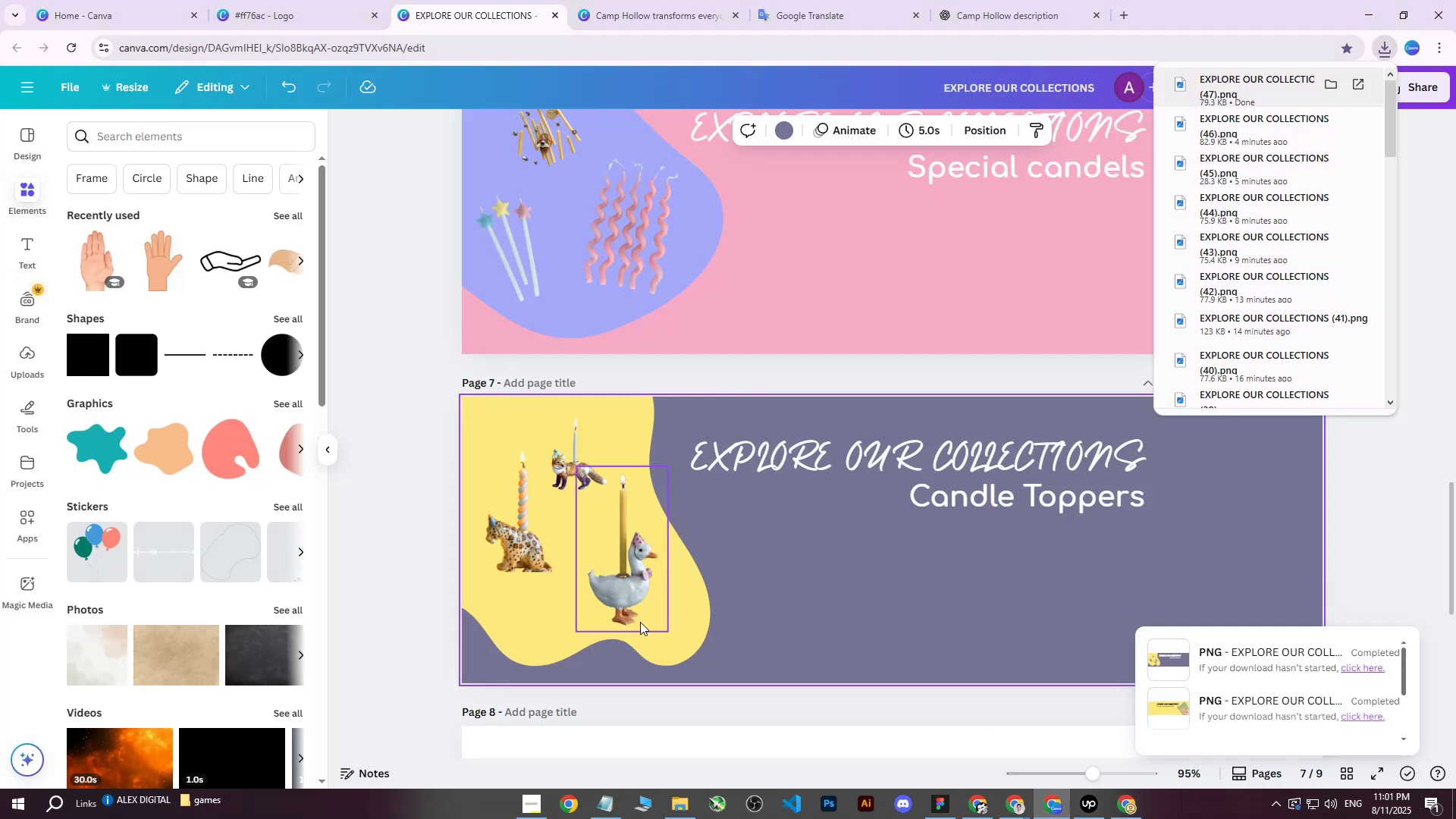 
left_click([537, 610])
 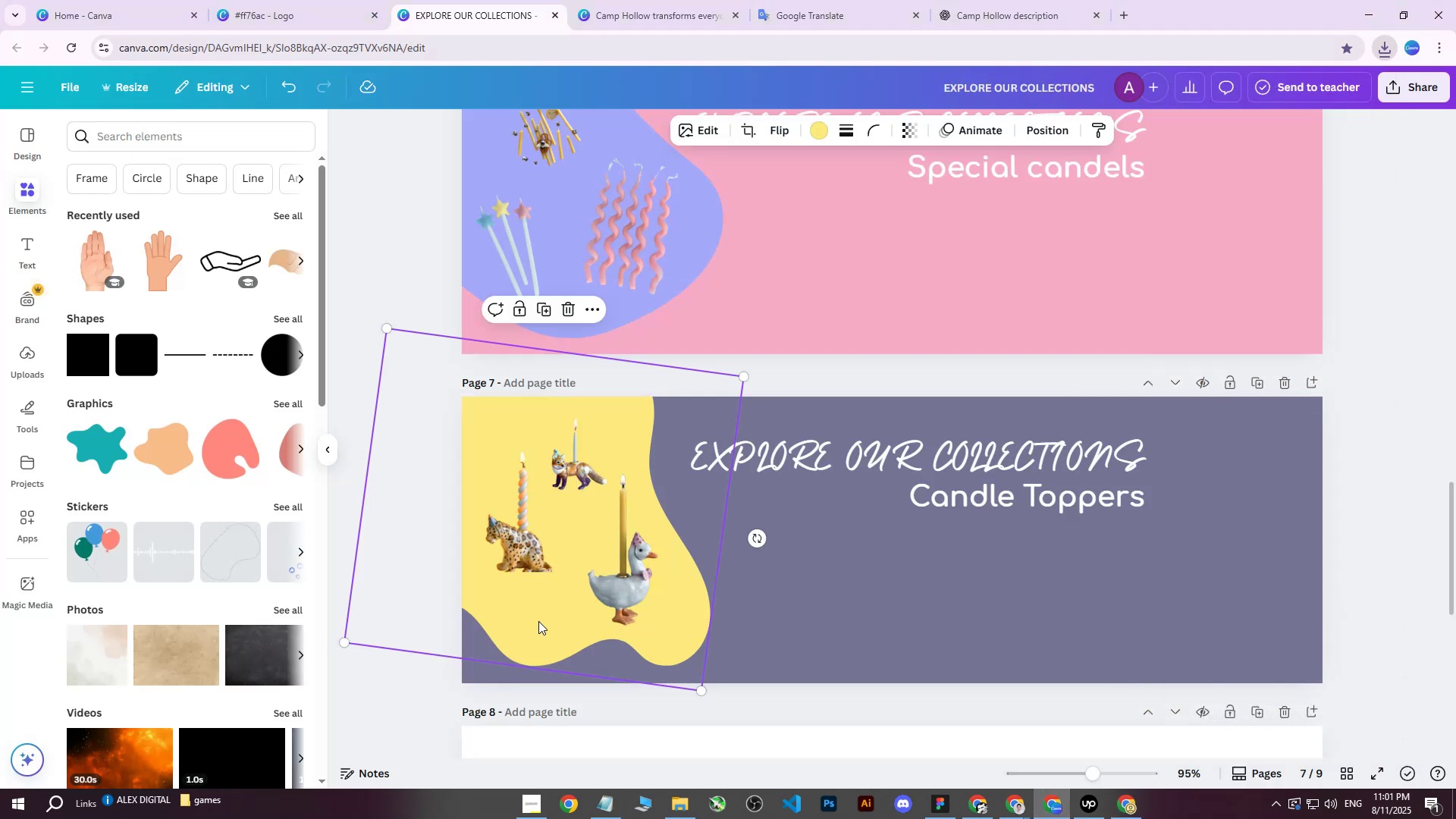 
left_click_drag(start_coordinate=[538, 621], to_coordinate=[520, 604])
 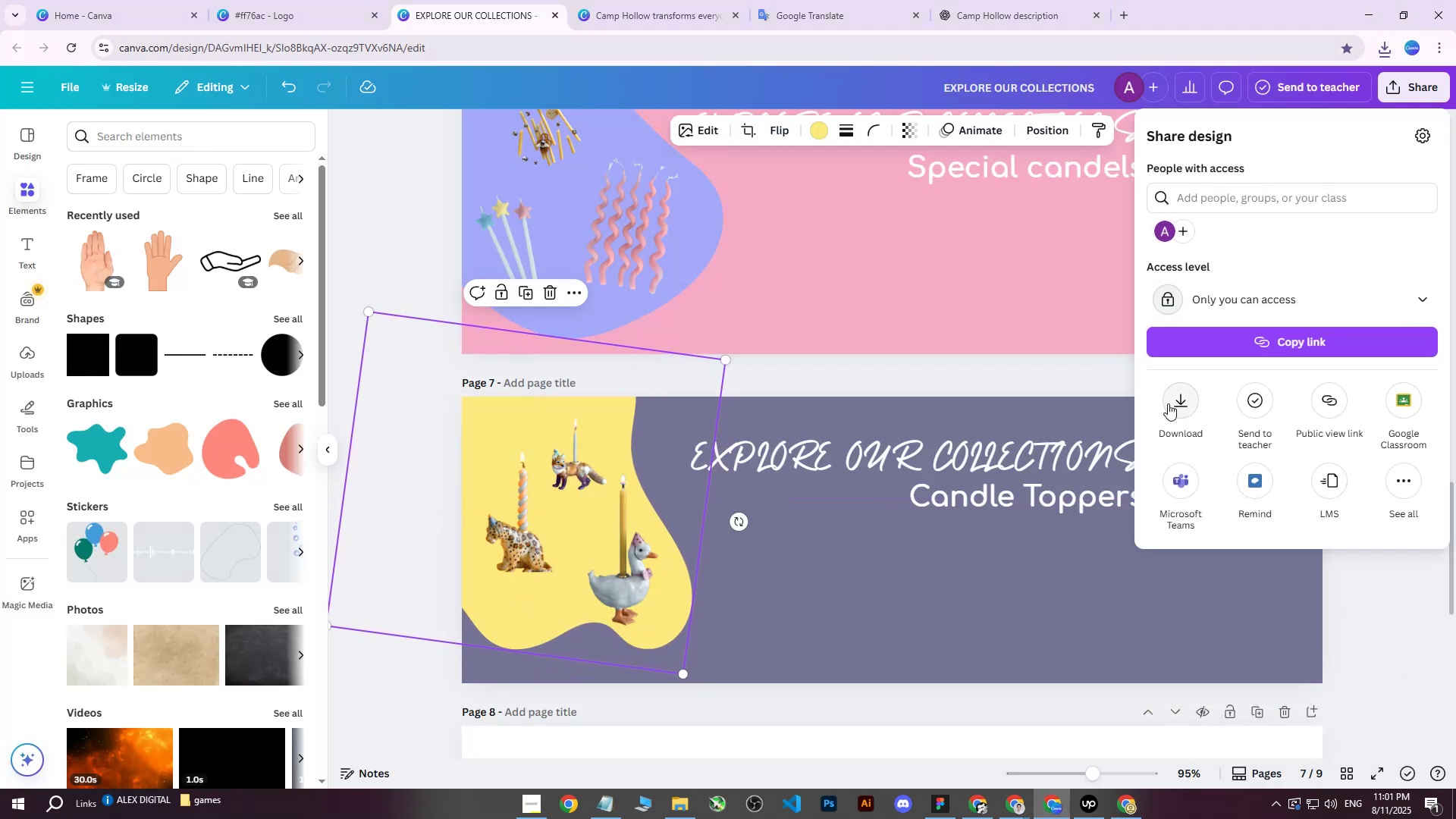 
double_click([1210, 383])
 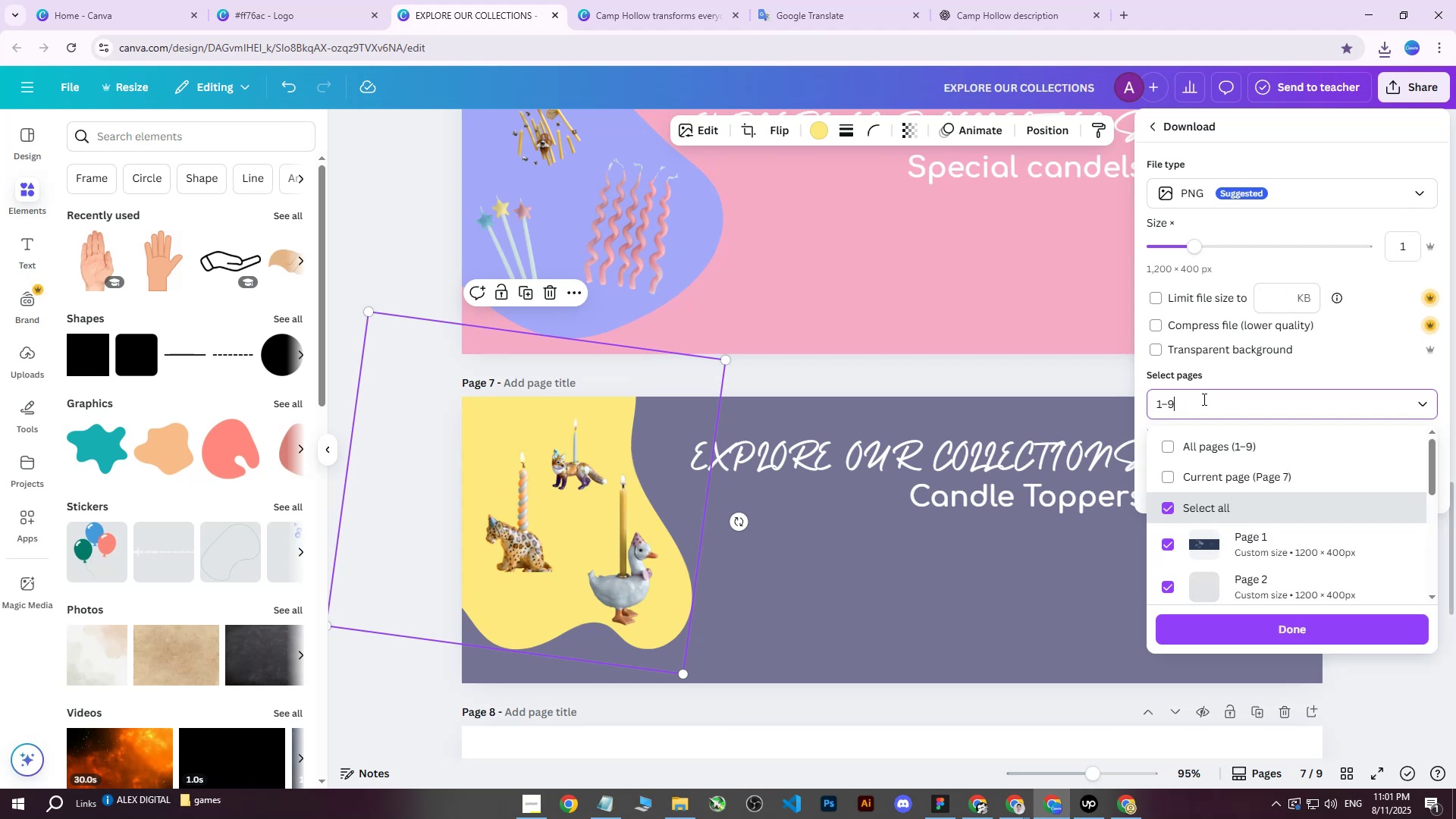 
triple_click([1203, 399])
 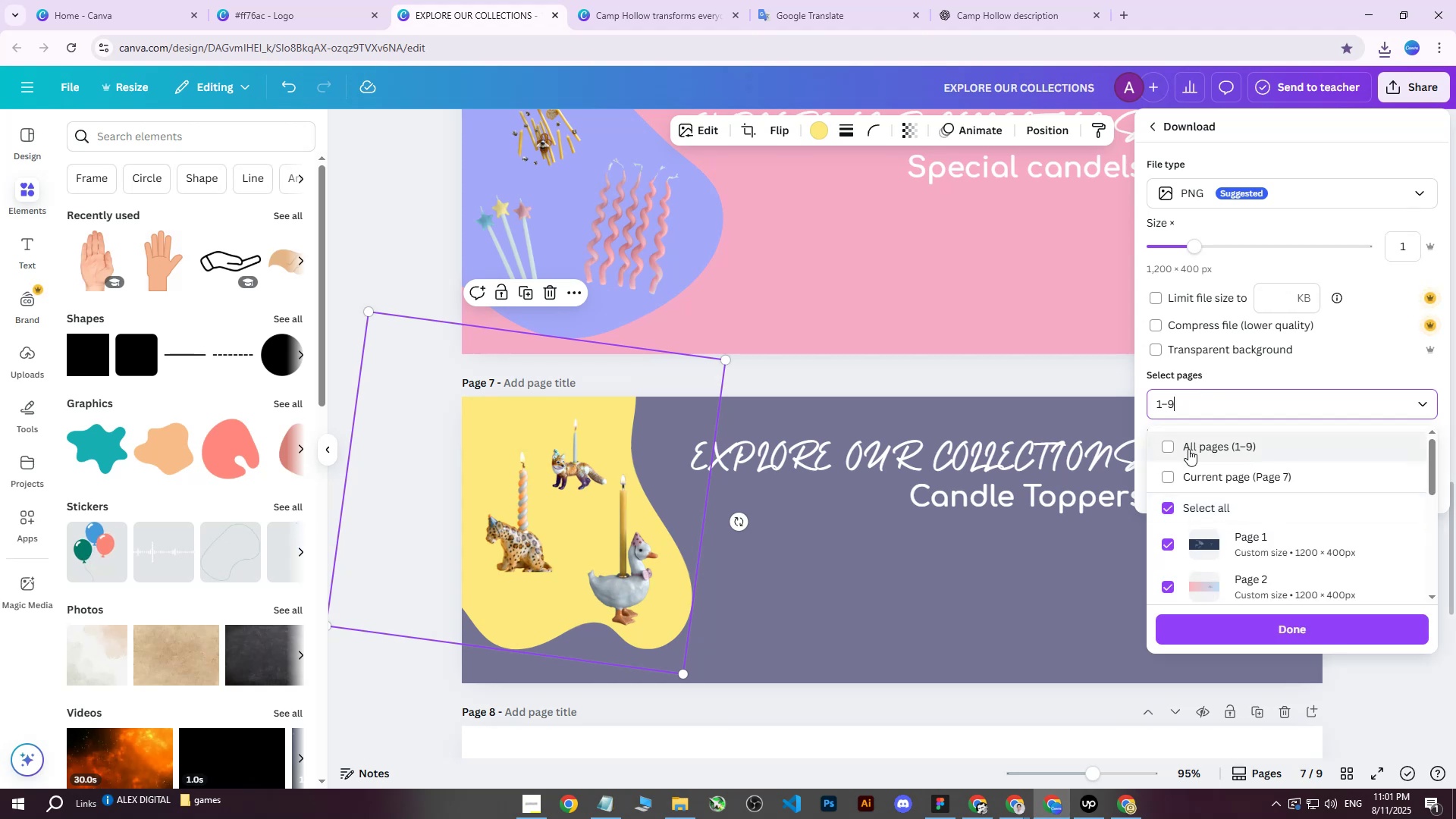 
triple_click([1188, 449])
 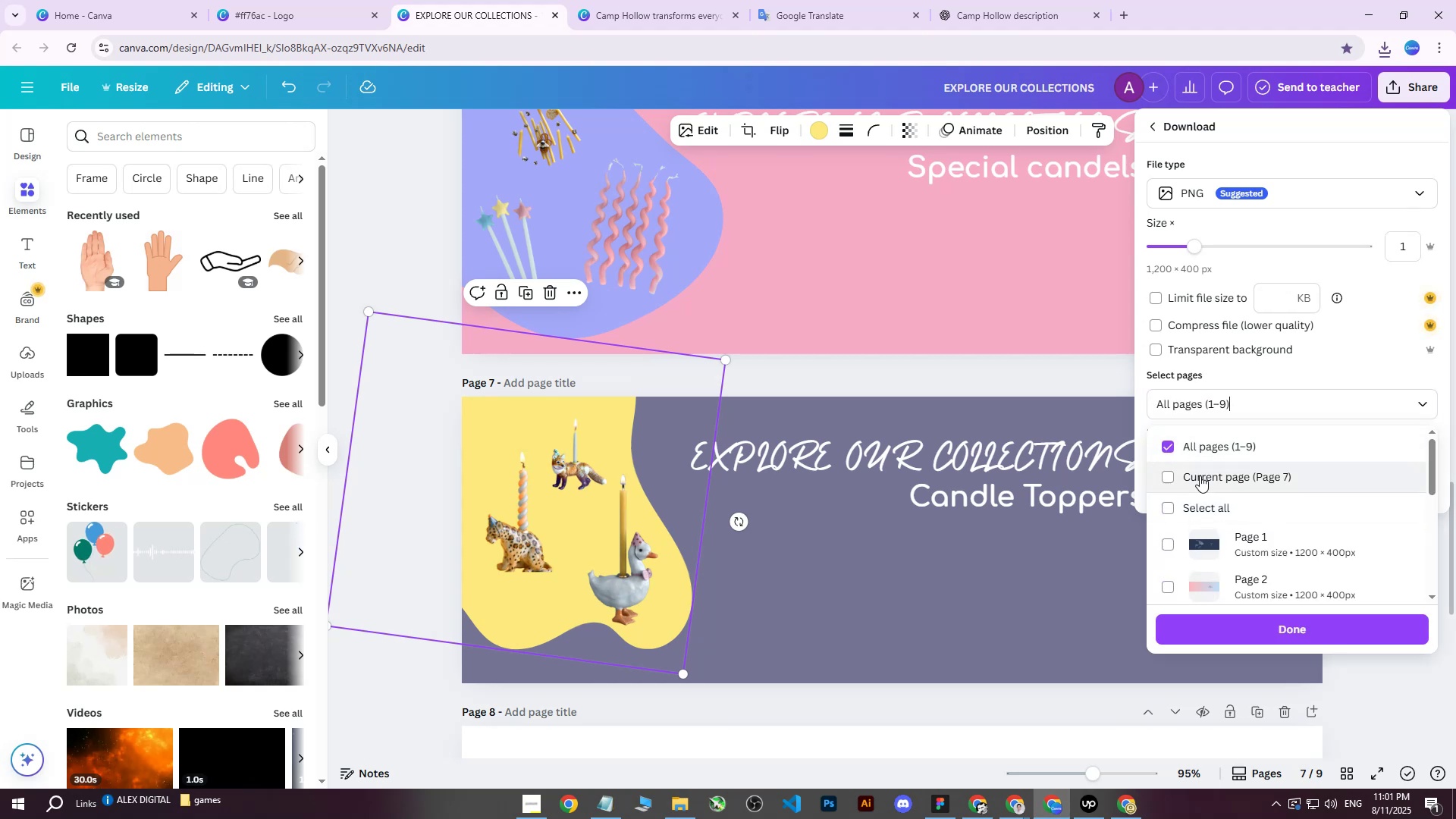 
triple_click([1200, 475])
 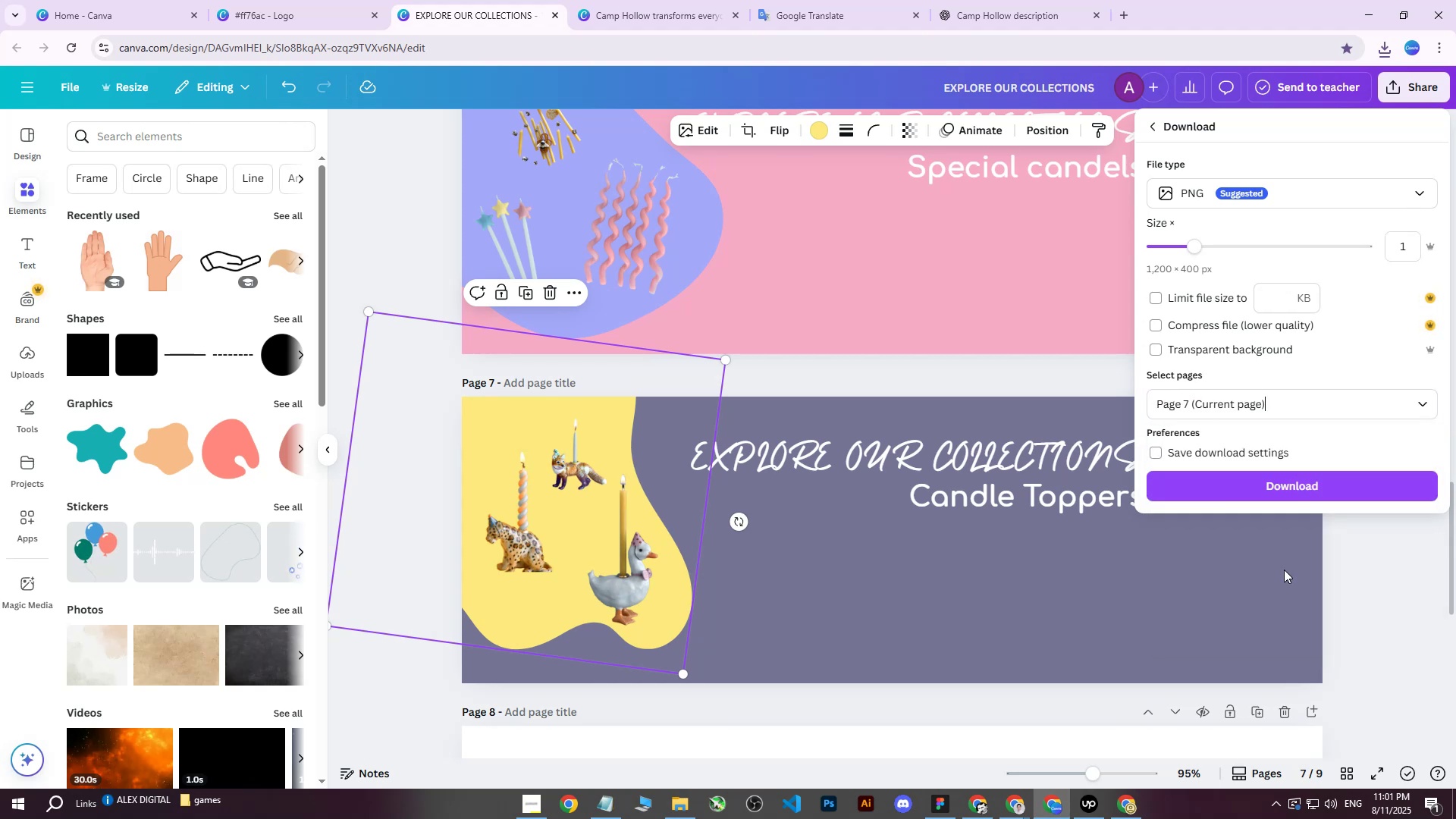 
double_click([1276, 469])
 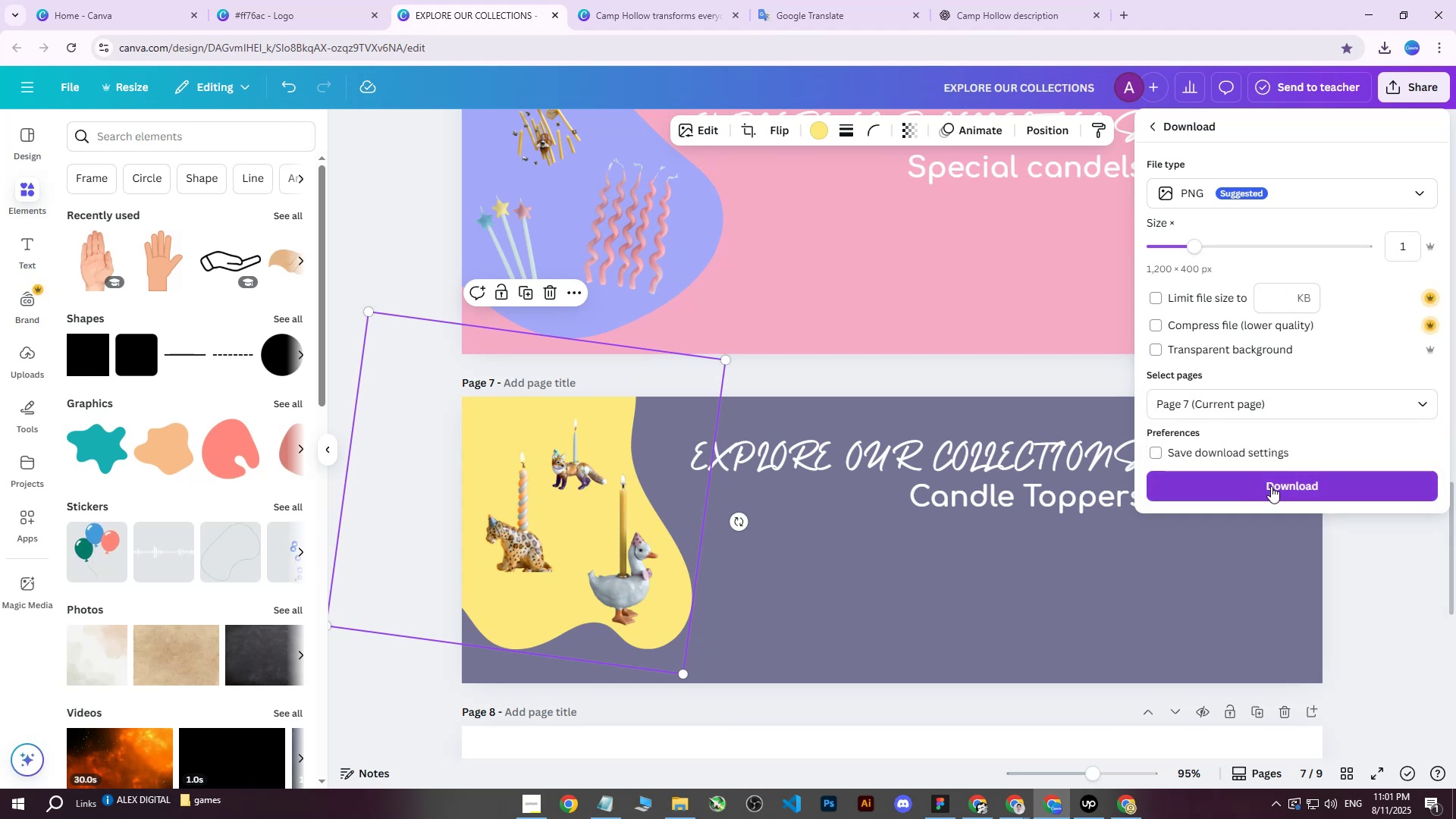 
triple_click([1271, 486])
 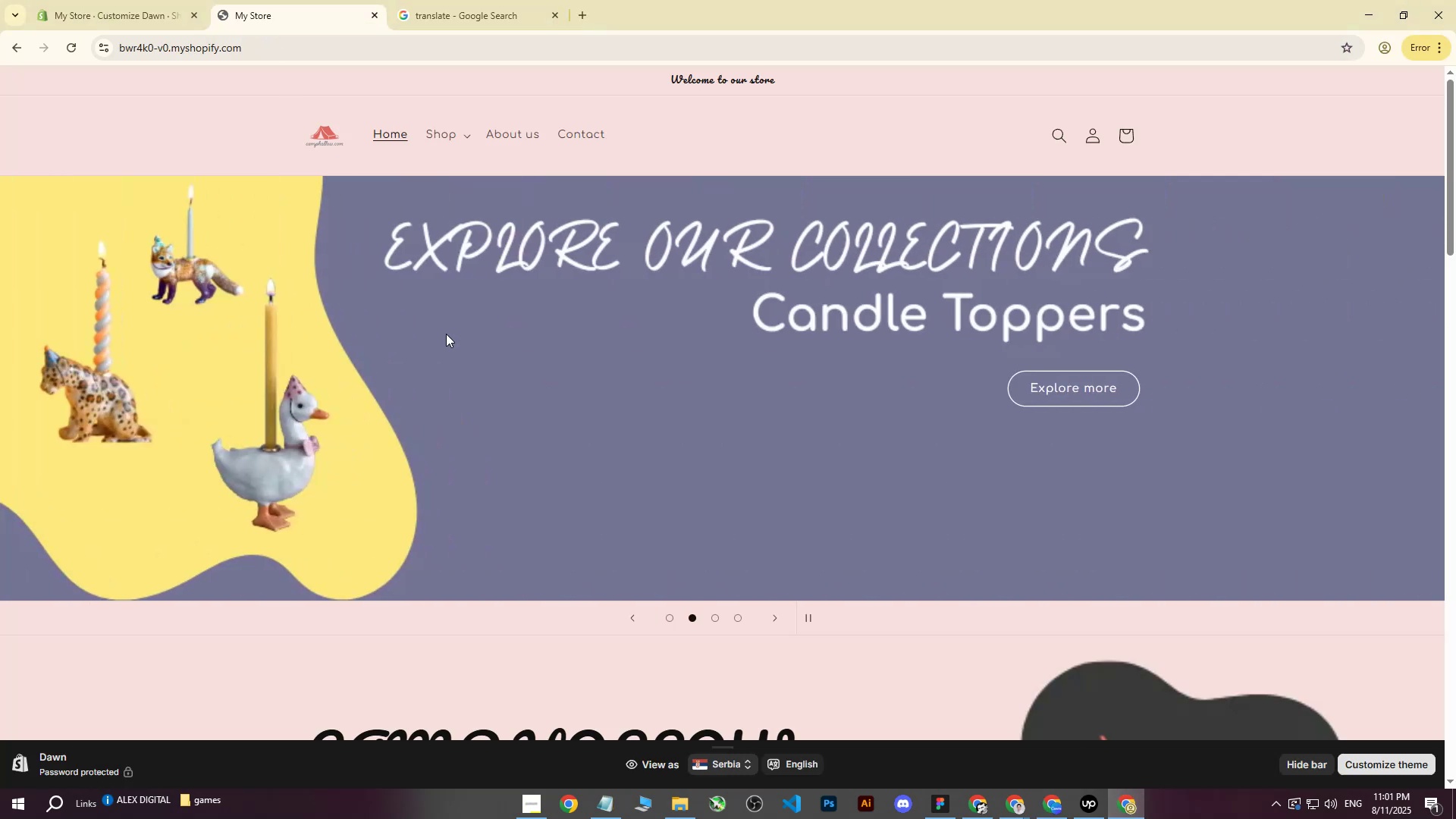 
left_click([146, 0])
 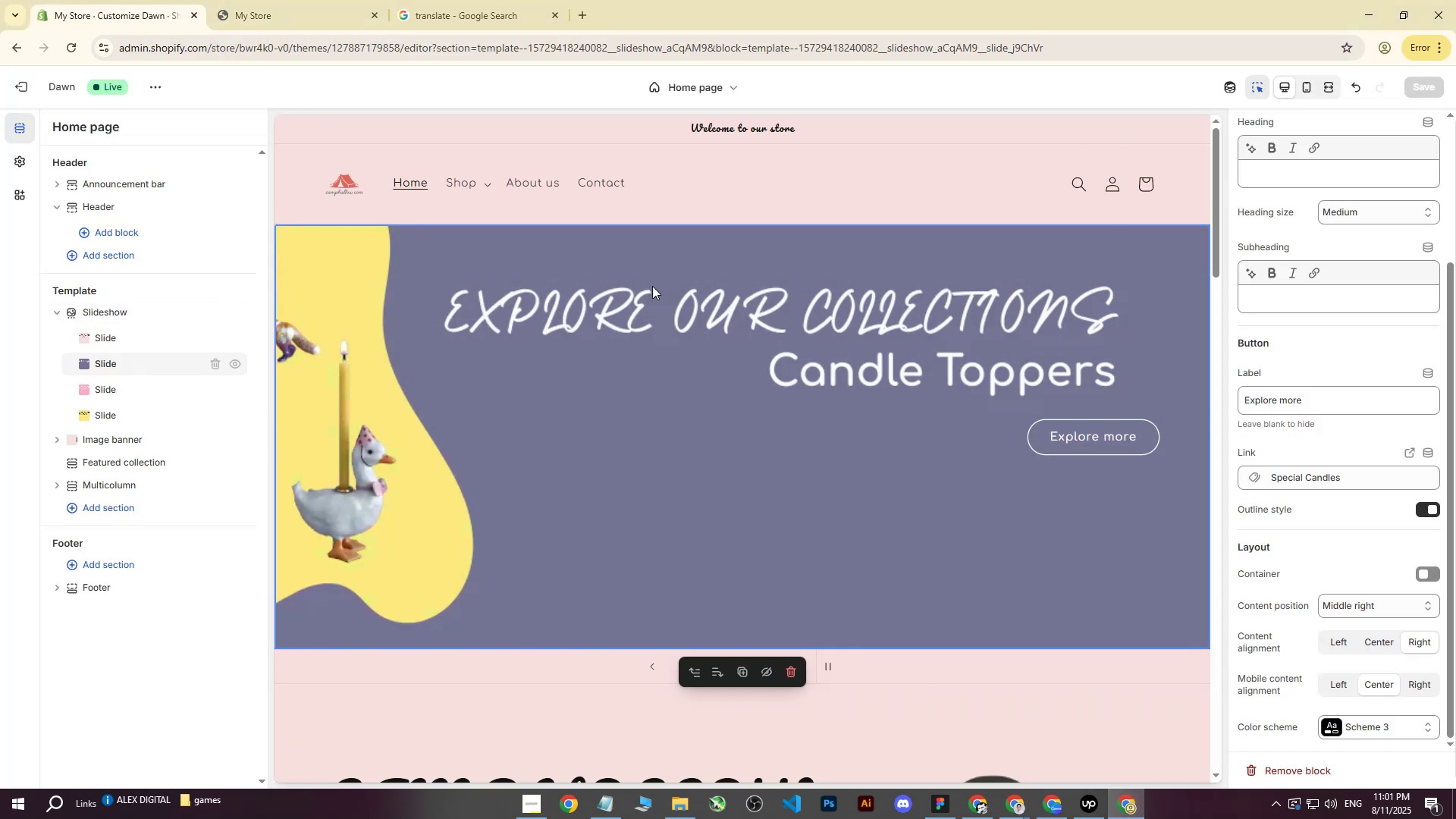 
scroll: coordinate [1313, 287], scroll_direction: up, amount: 6.0
 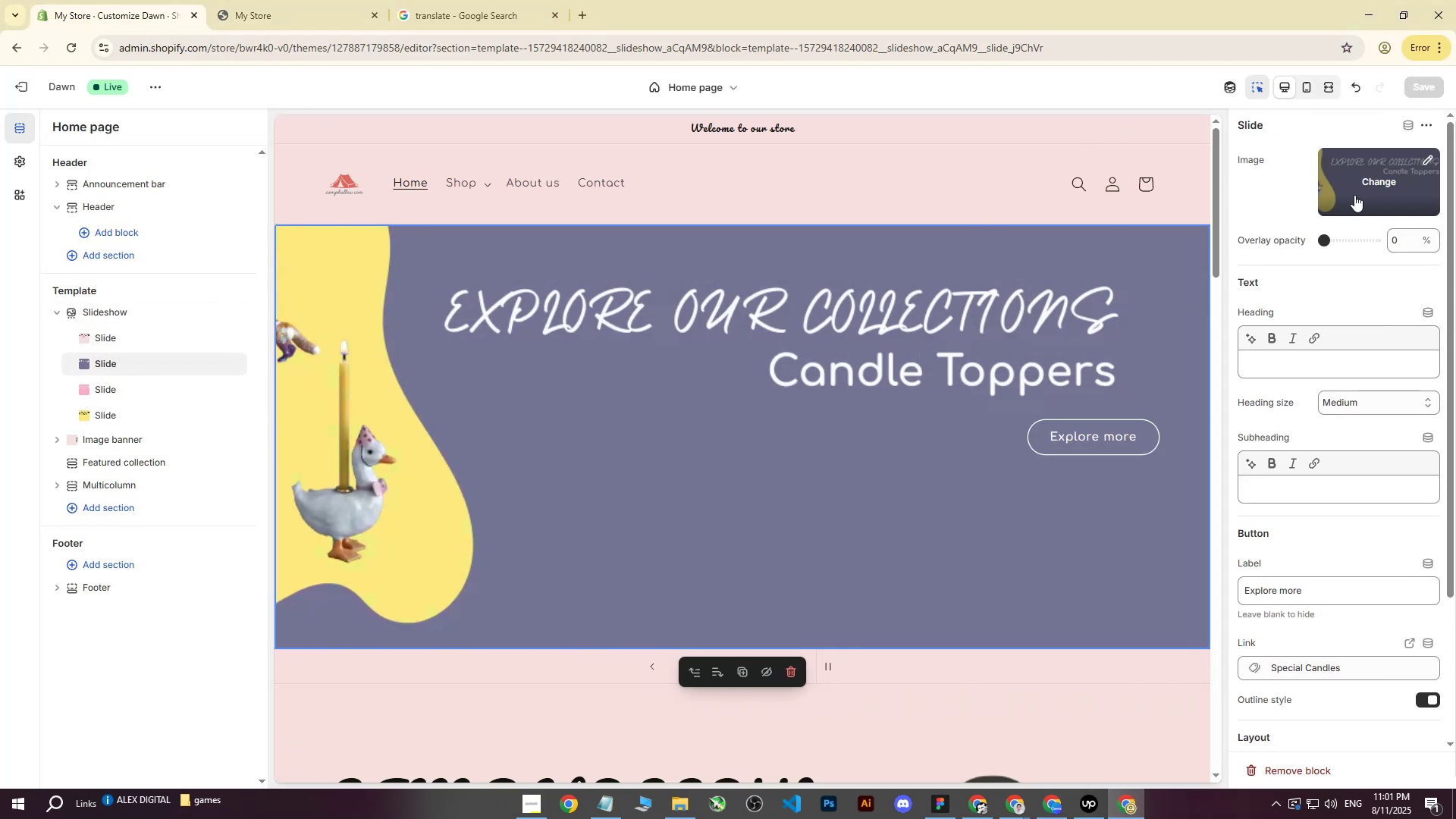 
left_click([1356, 190])
 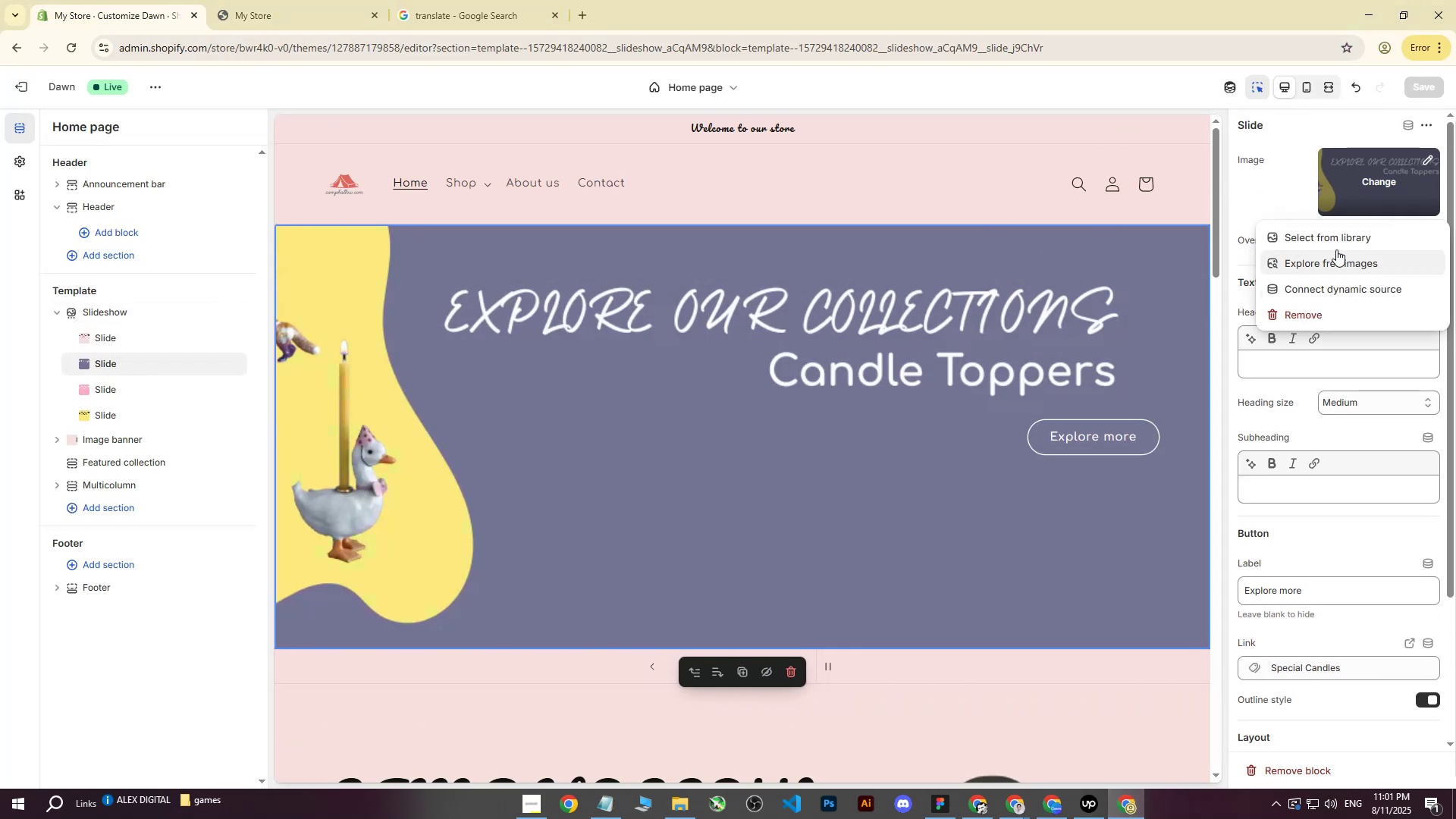 
left_click([1332, 239])
 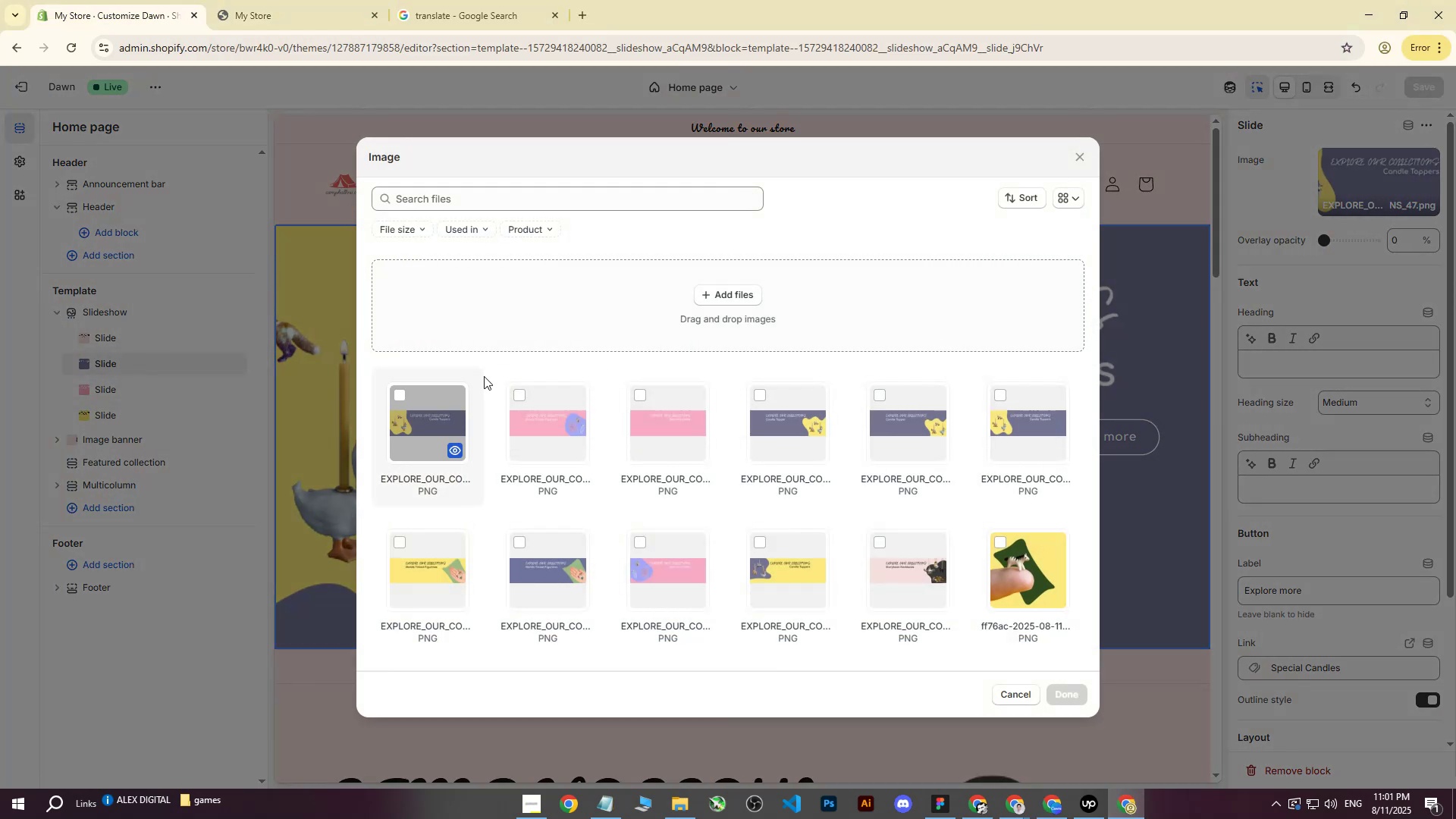 
left_click([736, 291])
 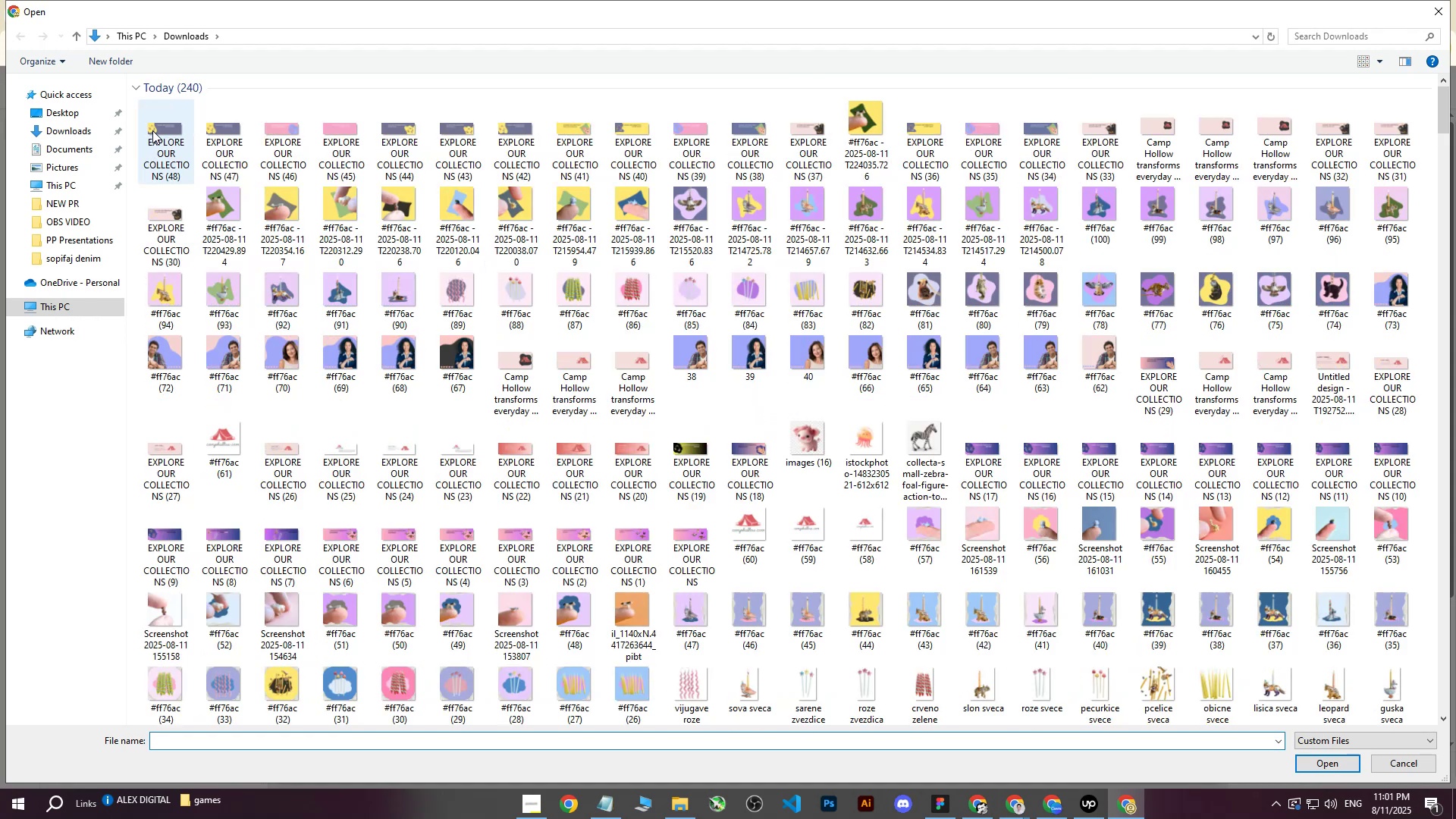 
left_click([156, 128])
 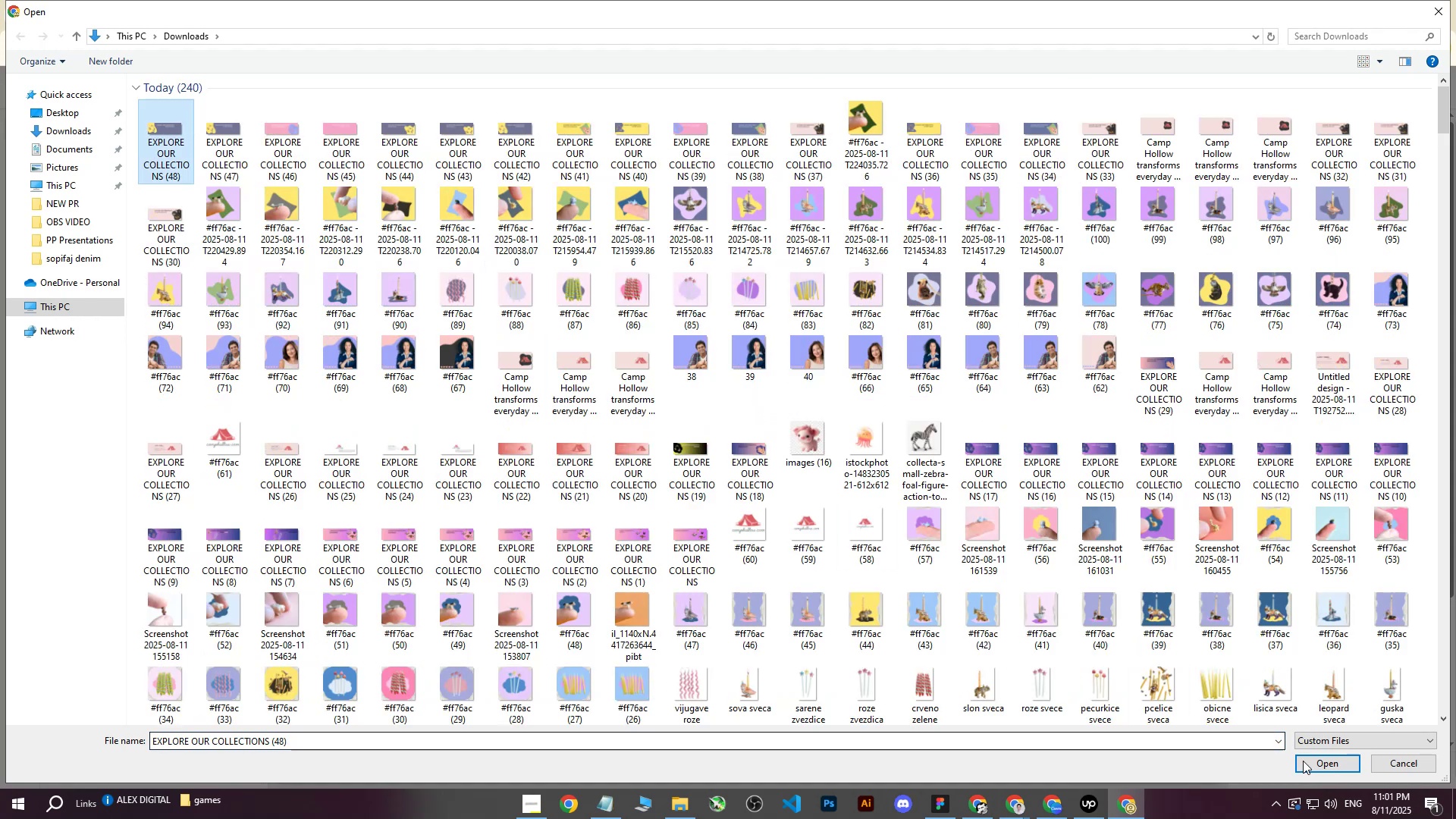 
left_click([1319, 763])
 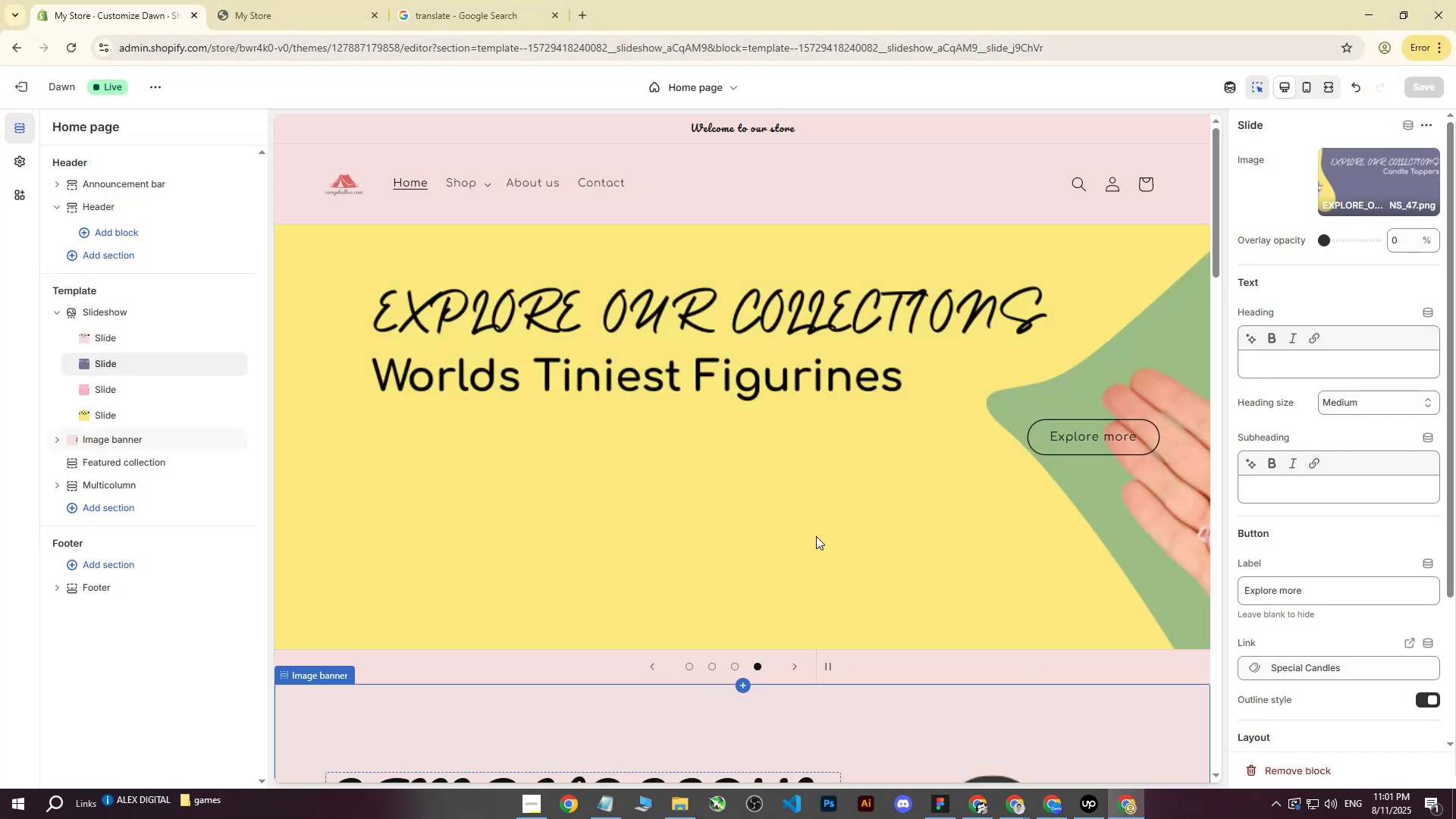 
wait(6.25)
 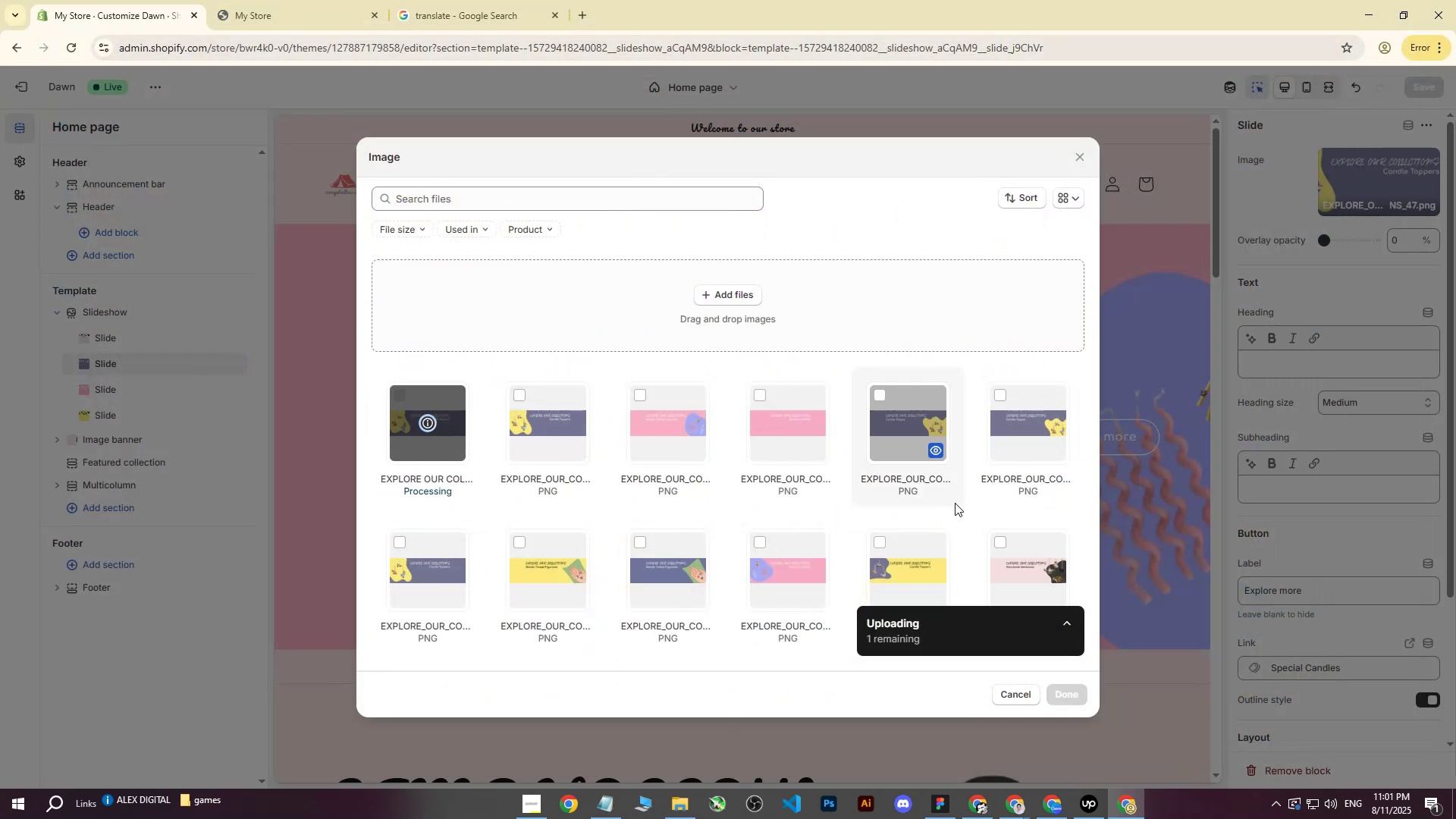 
left_click([1421, 90])
 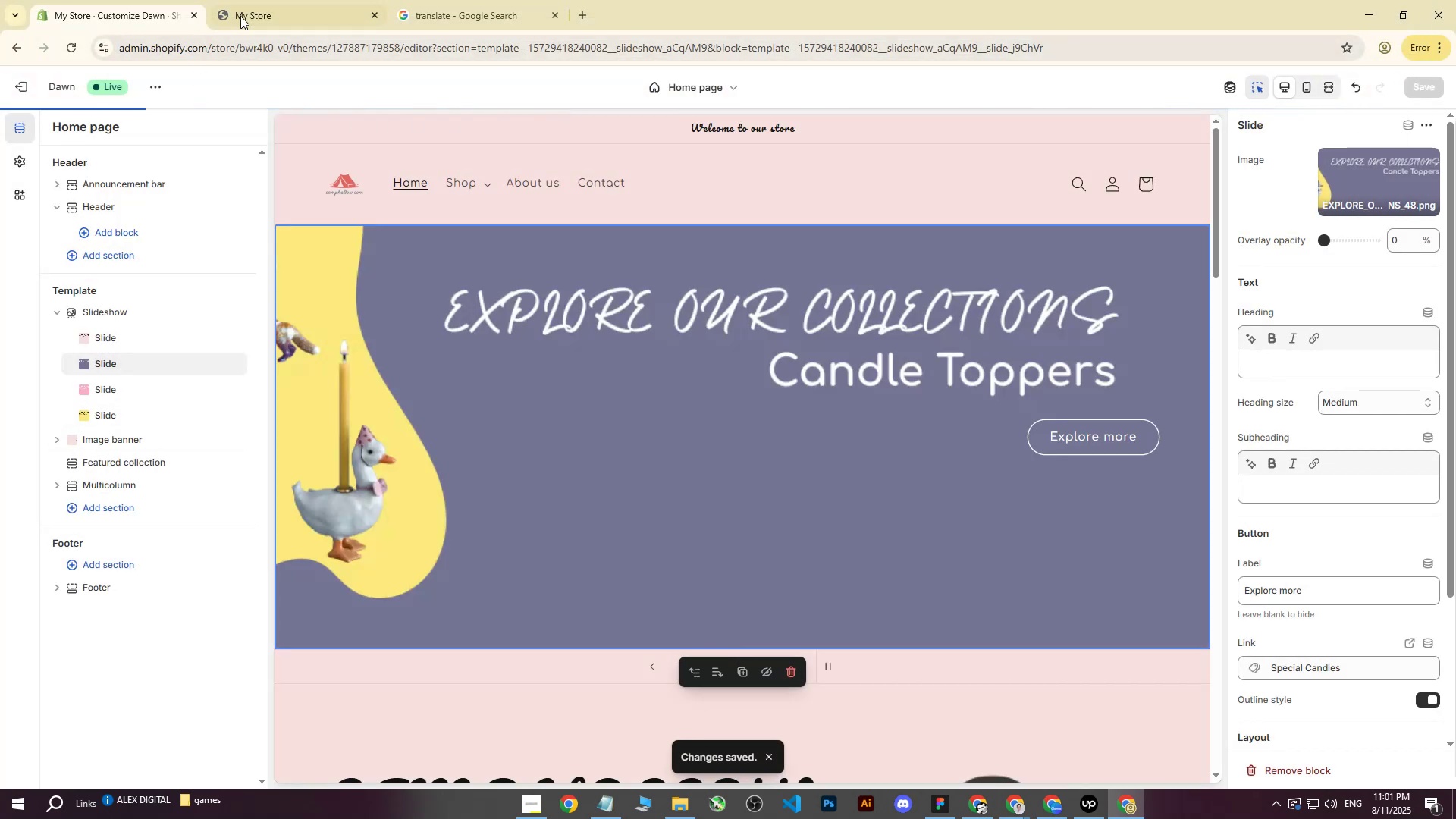 
double_click([80, 52])
 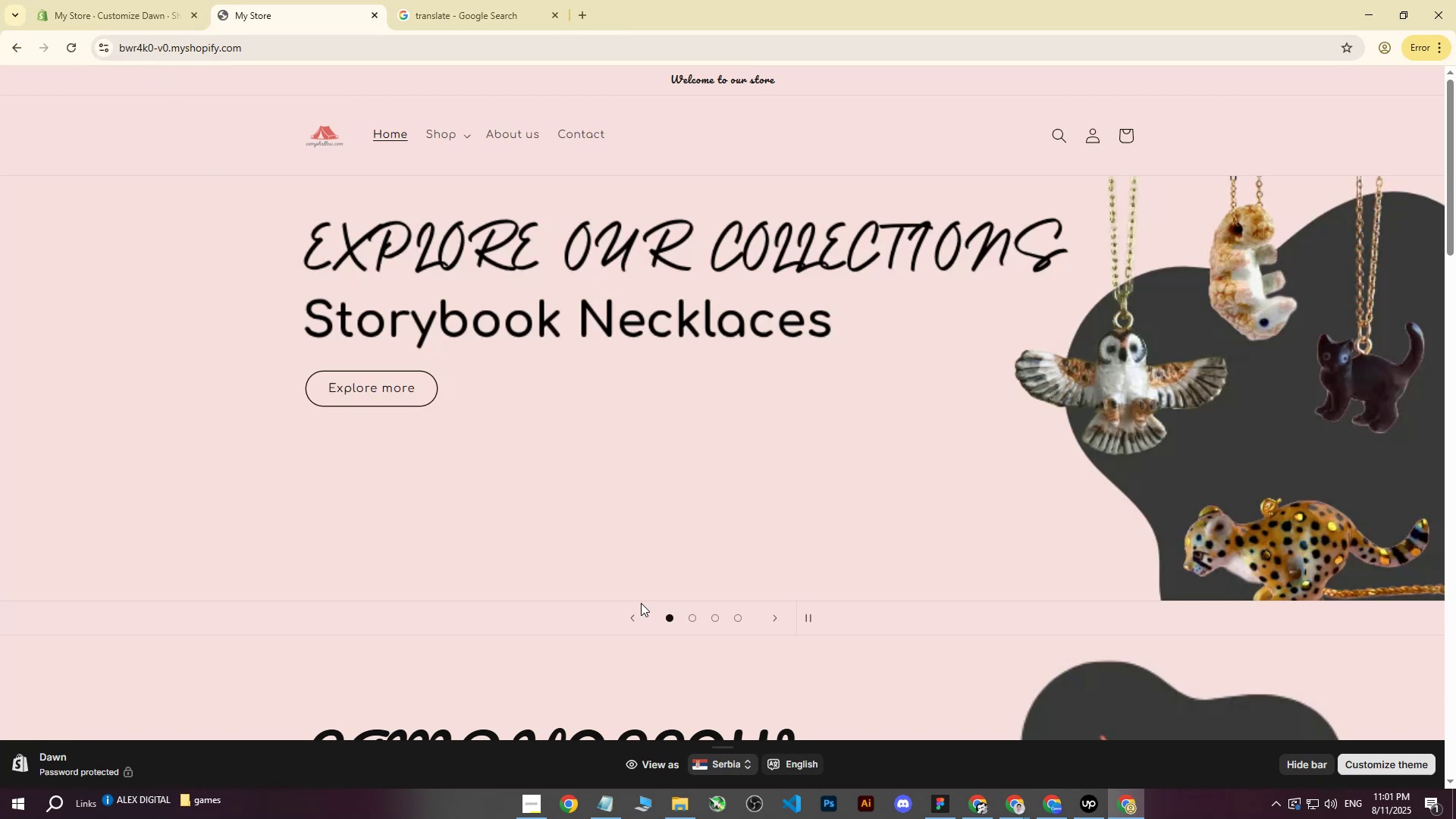 
left_click([692, 617])
 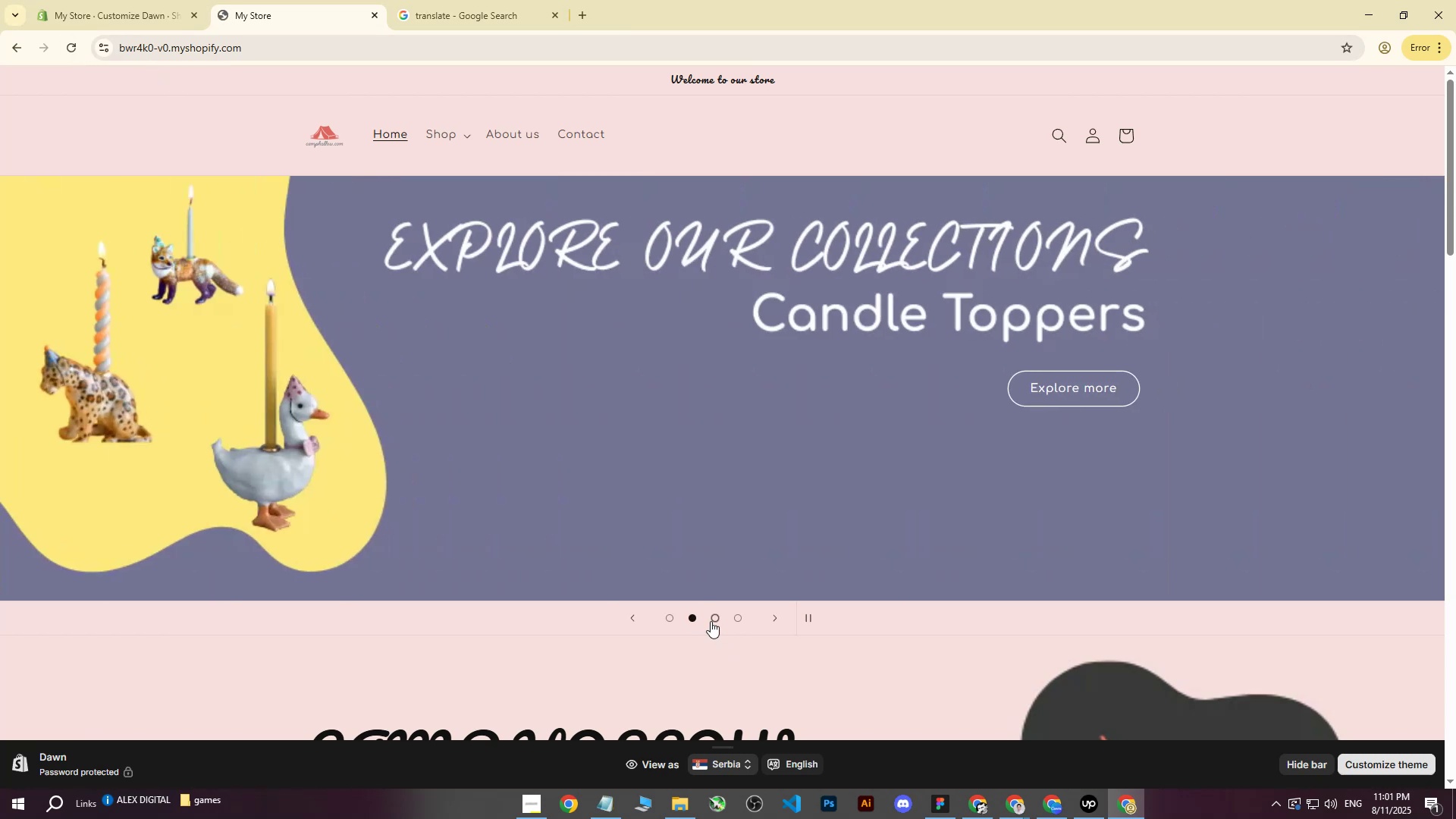 
left_click([711, 621])
 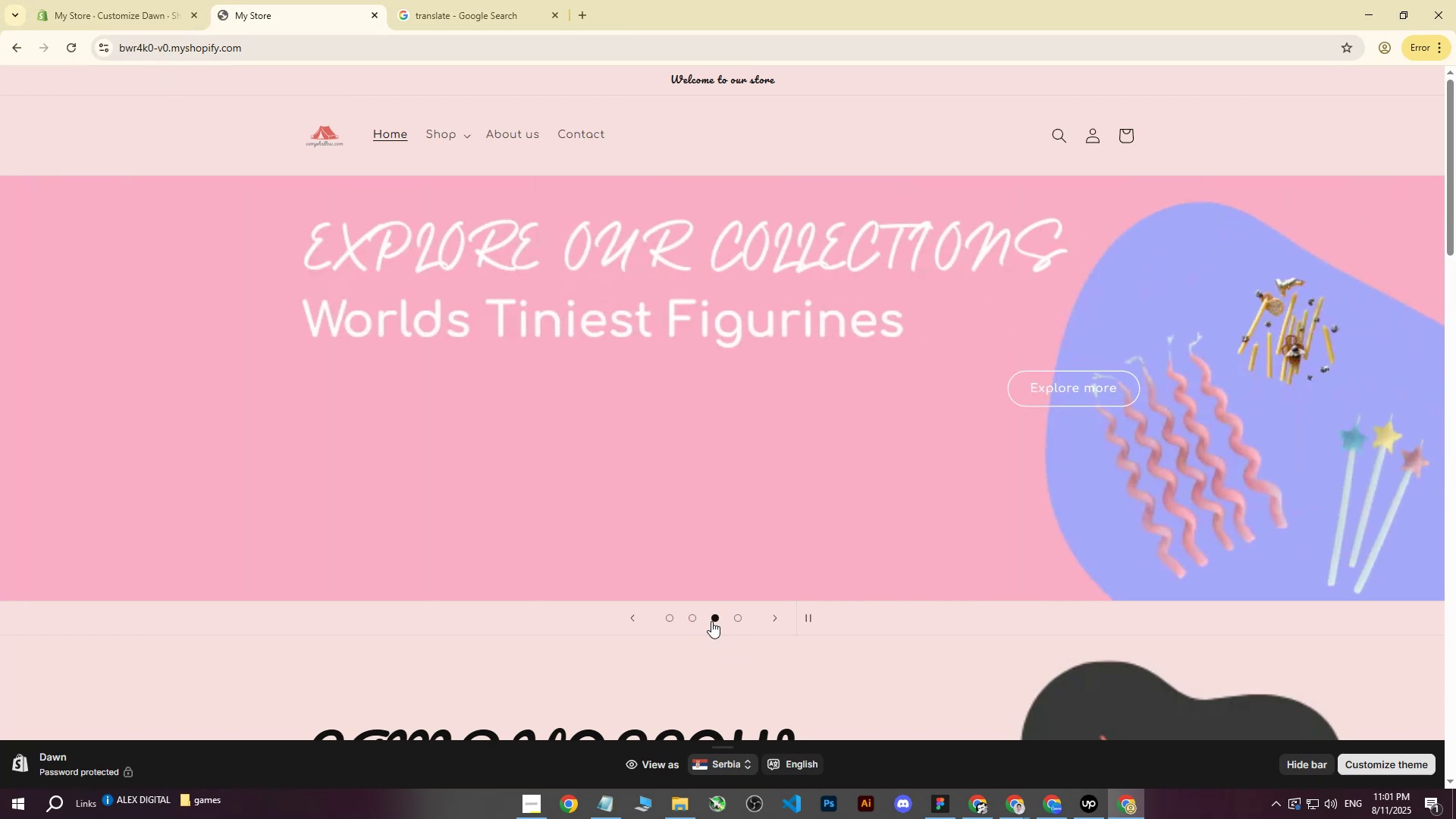 
left_click([733, 618])
 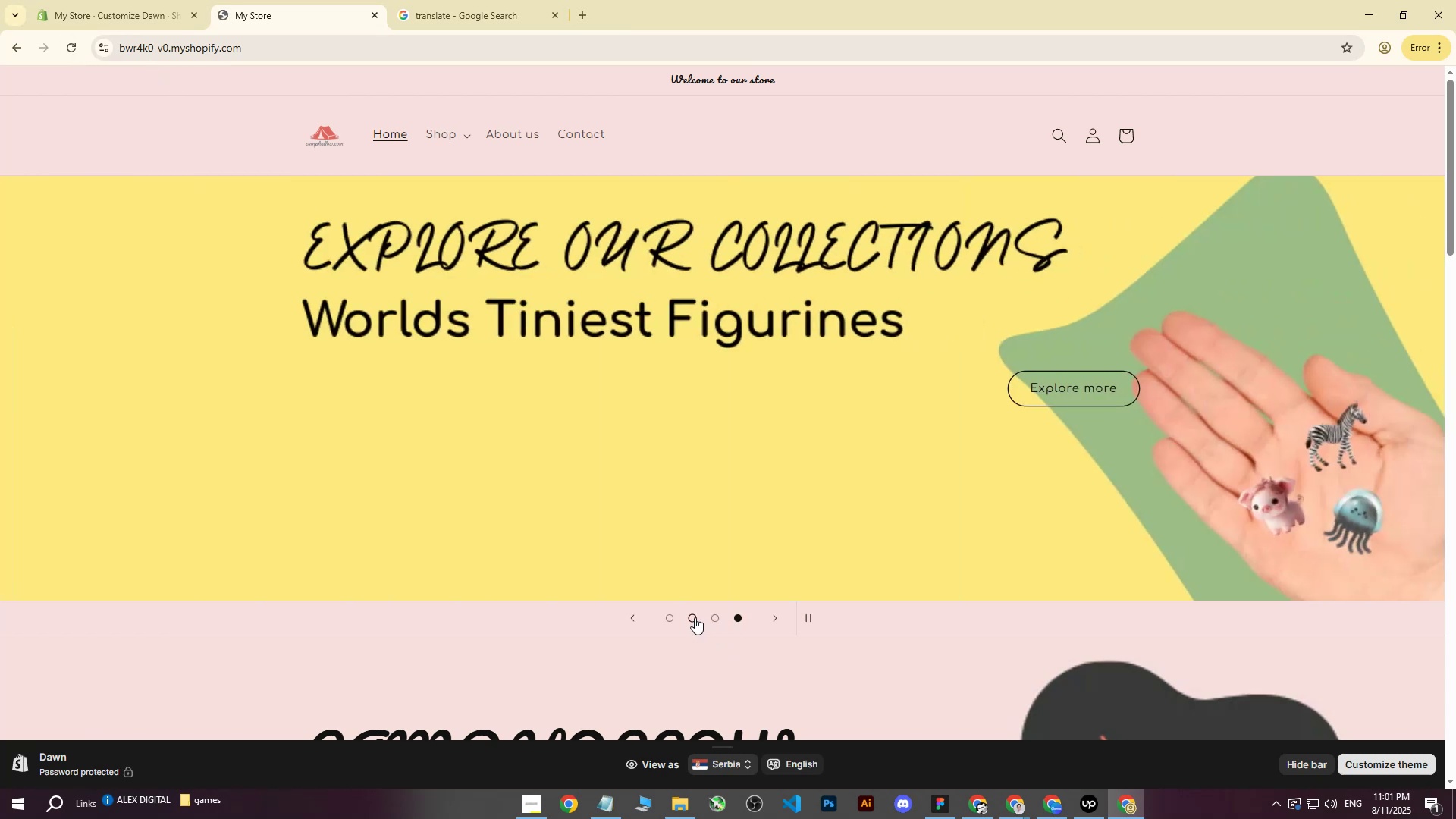 
left_click([689, 619])
 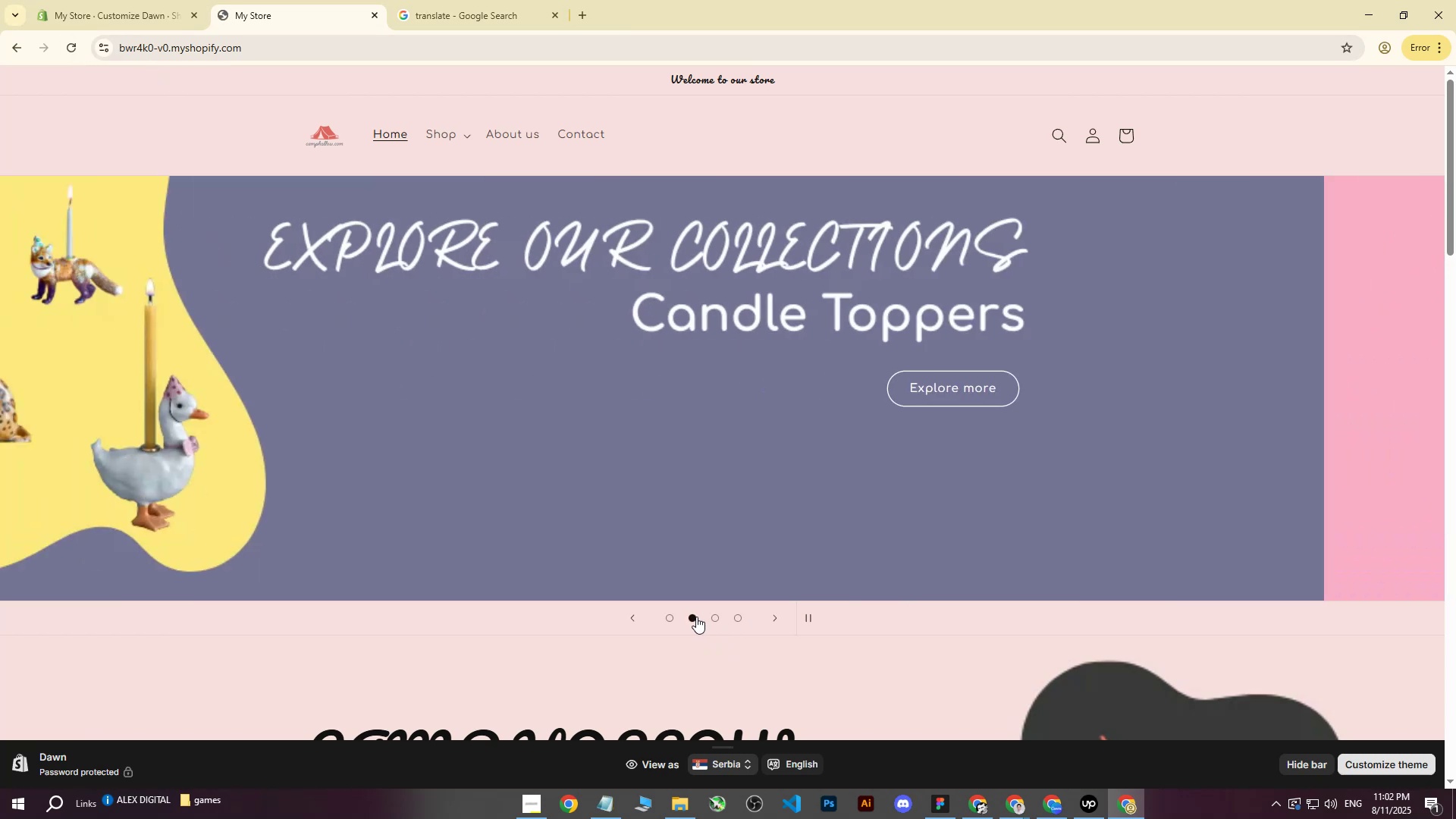 
left_click([670, 619])
 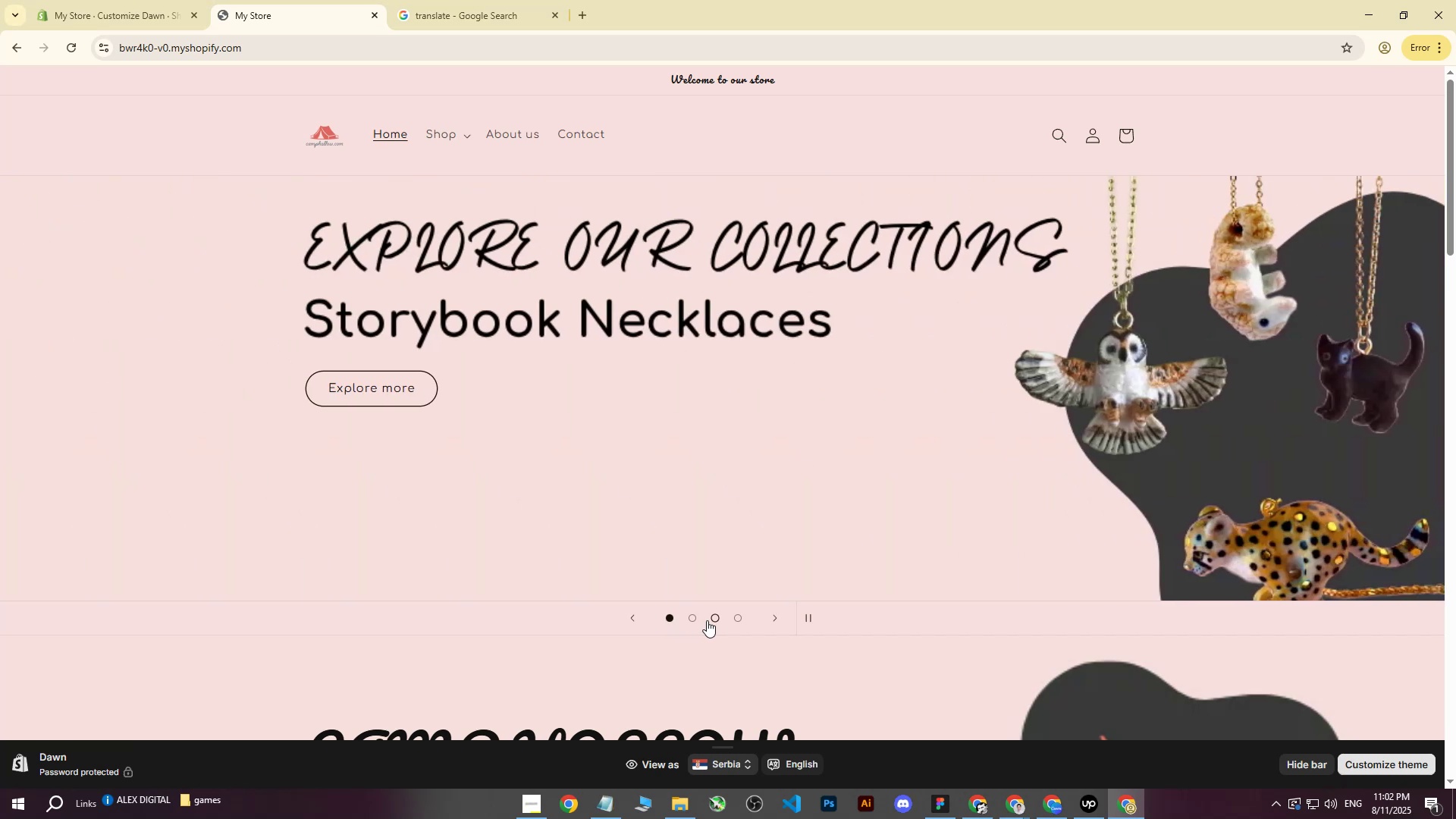 
left_click([690, 617])
 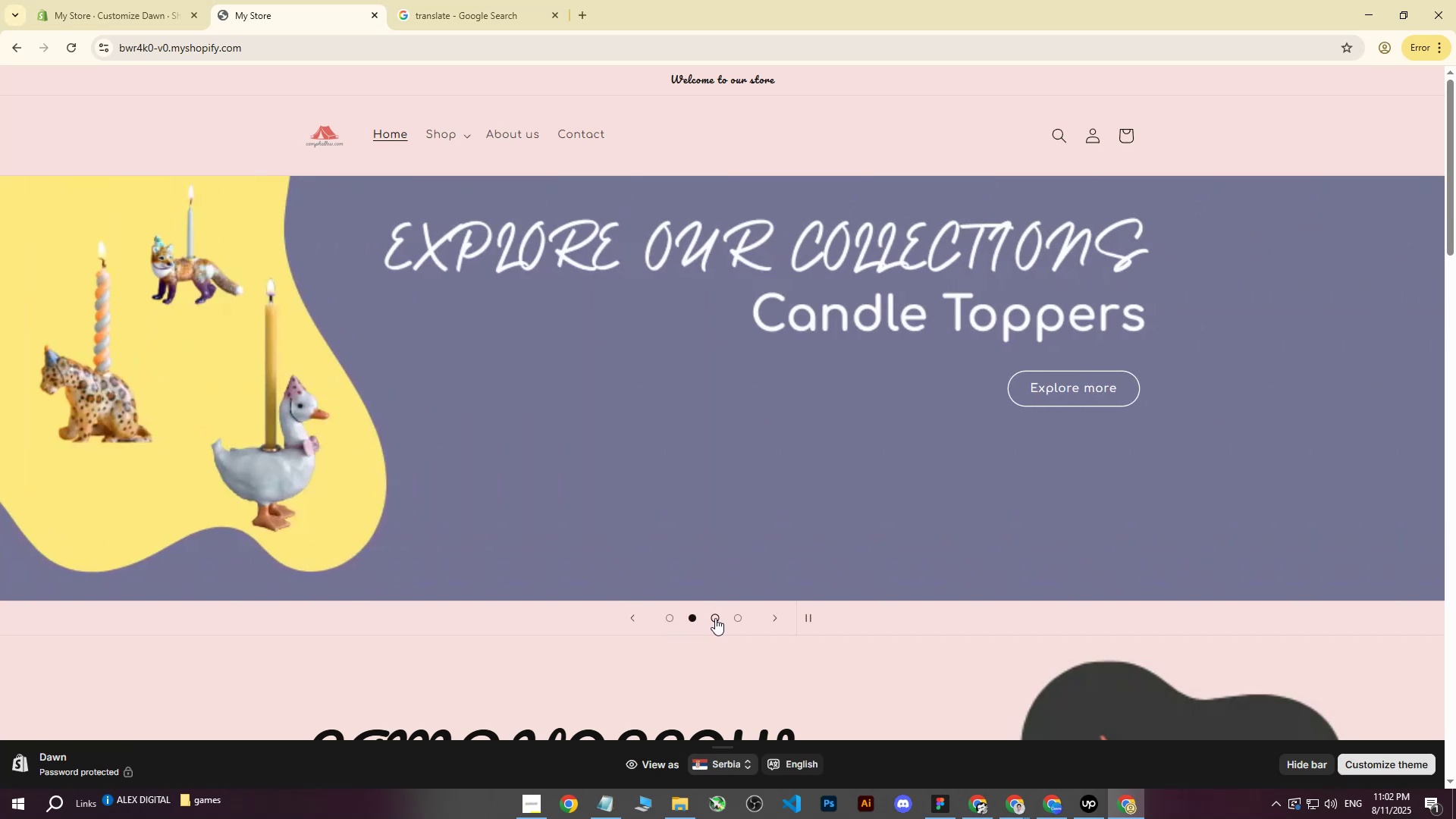 
left_click([717, 618])
 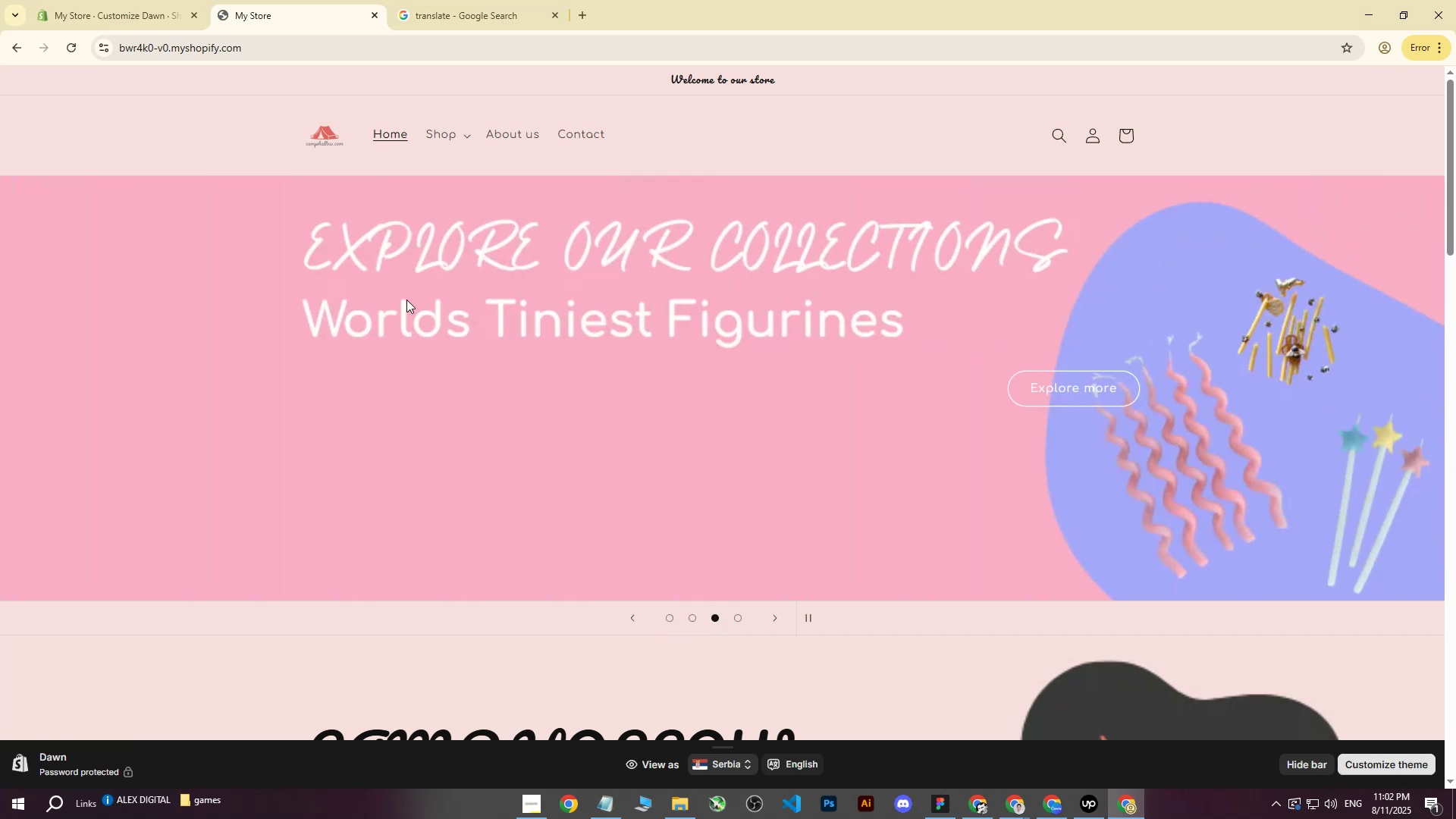 
left_click([131, 0])
 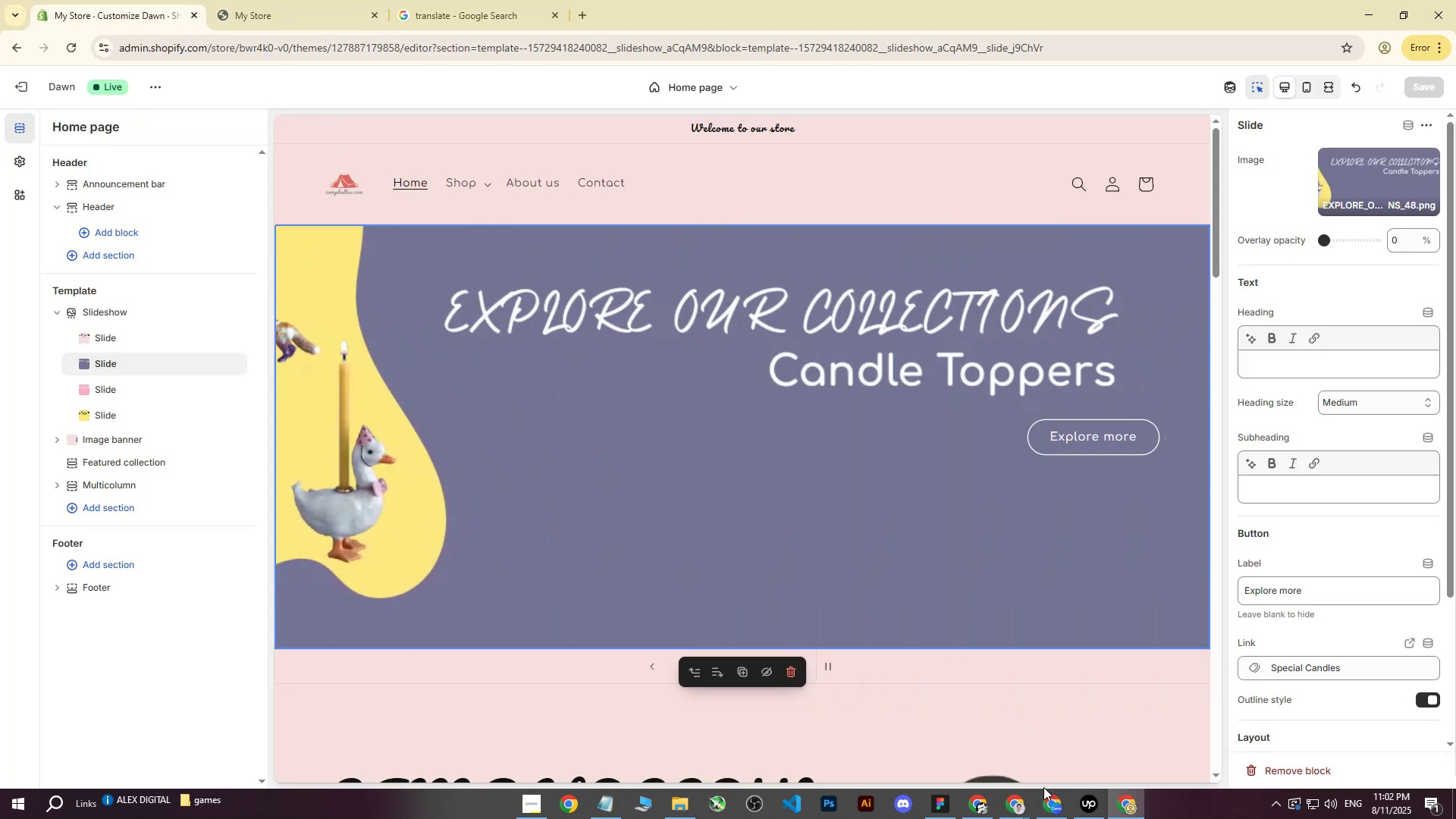 
left_click([1056, 791])
 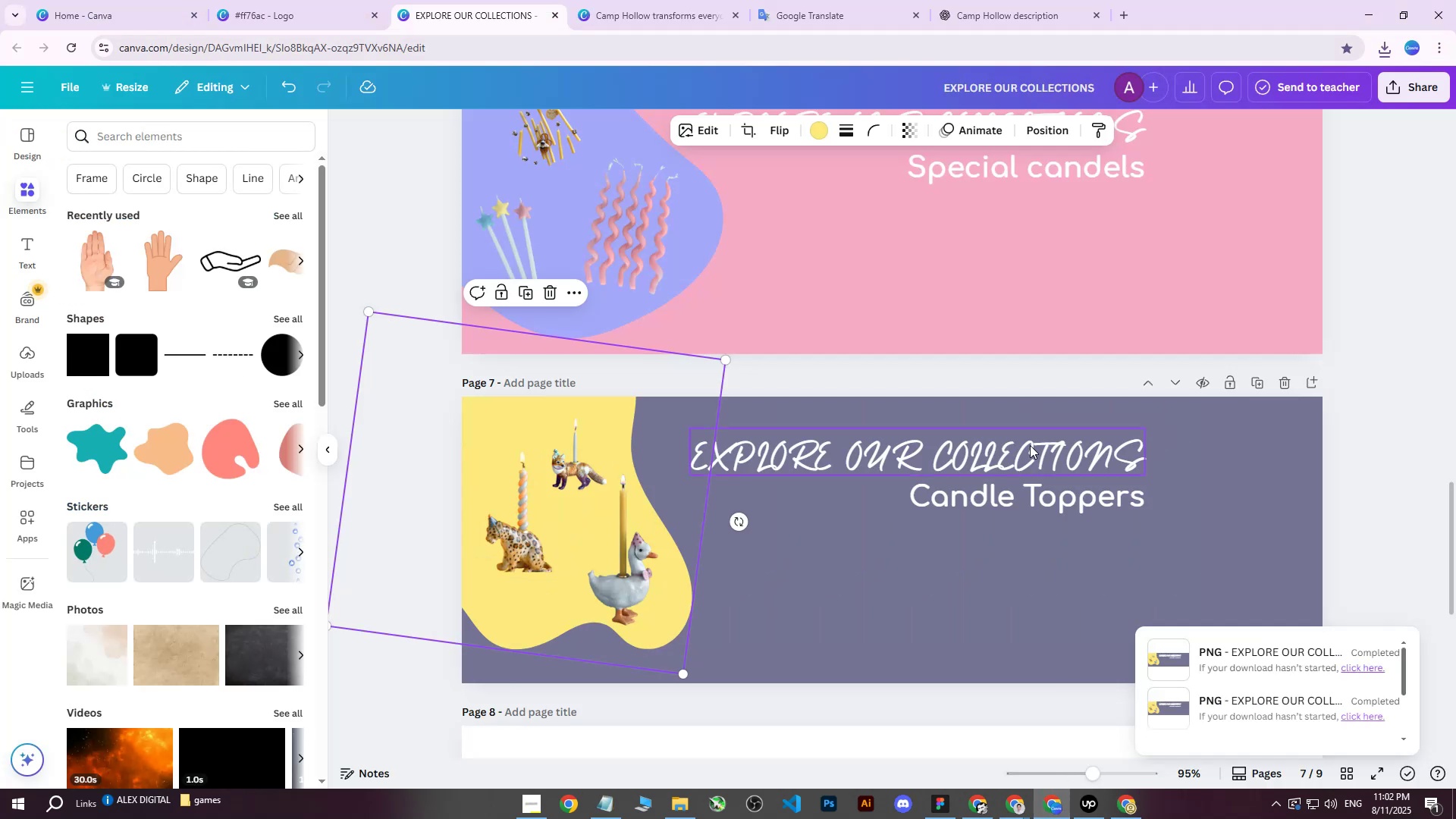 
scroll: coordinate [1030, 445], scroll_direction: up, amount: 3.0
 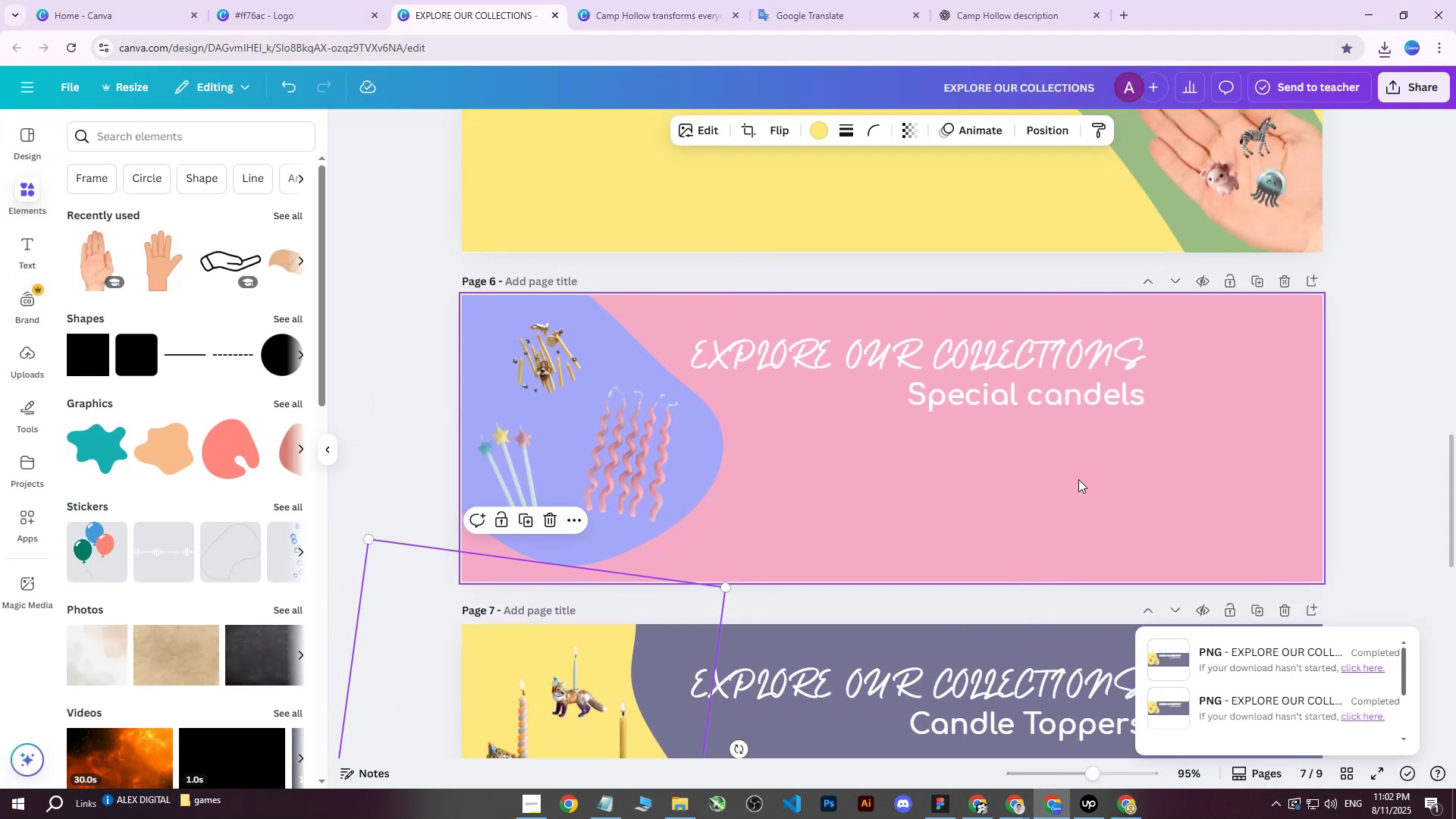 
hold_key(key=ControlLeft, duration=0.42)
scroll: coordinate [1052, 431], scroll_direction: up, amount: 3.0
 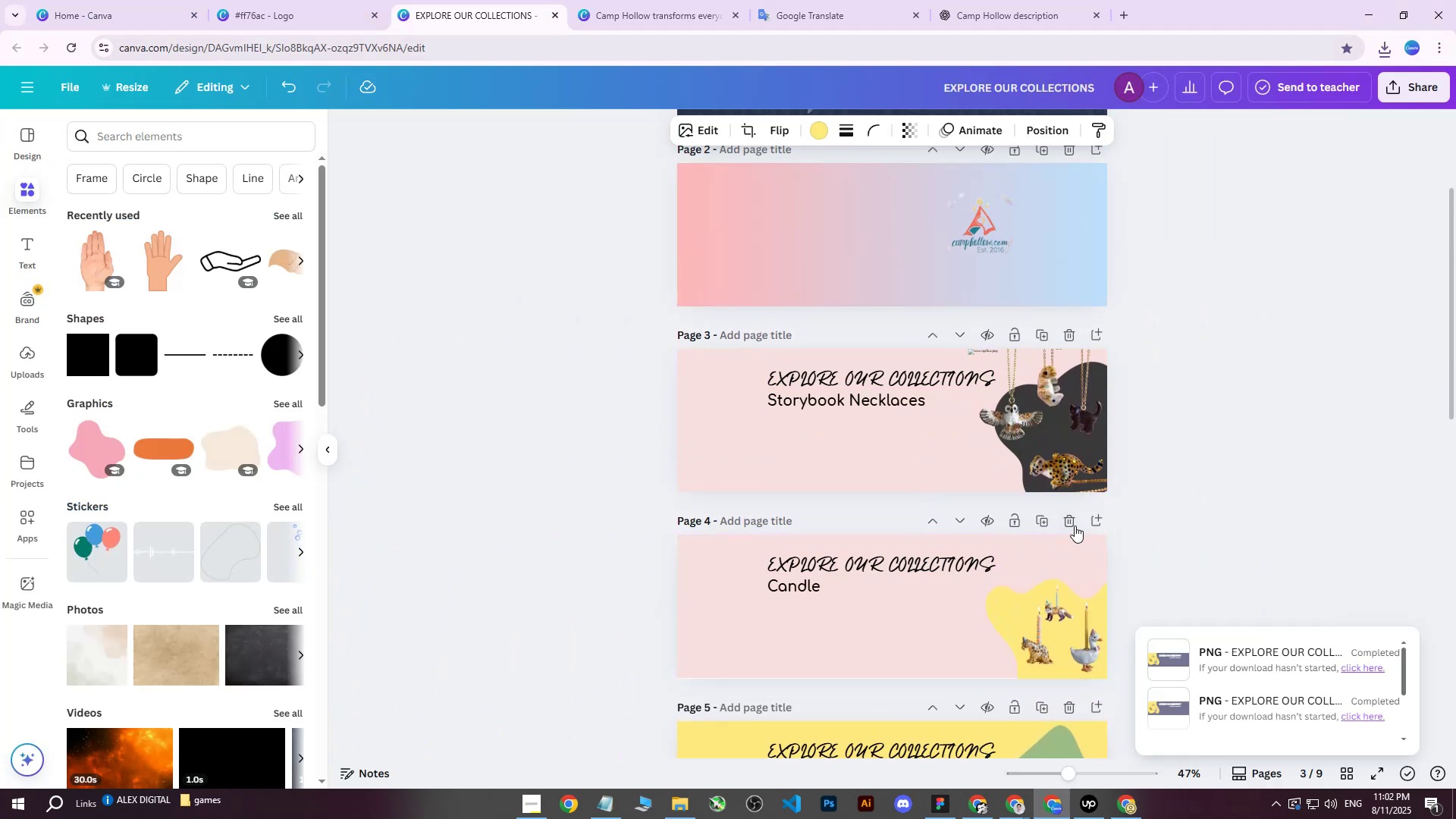 
left_click([1075, 525])
 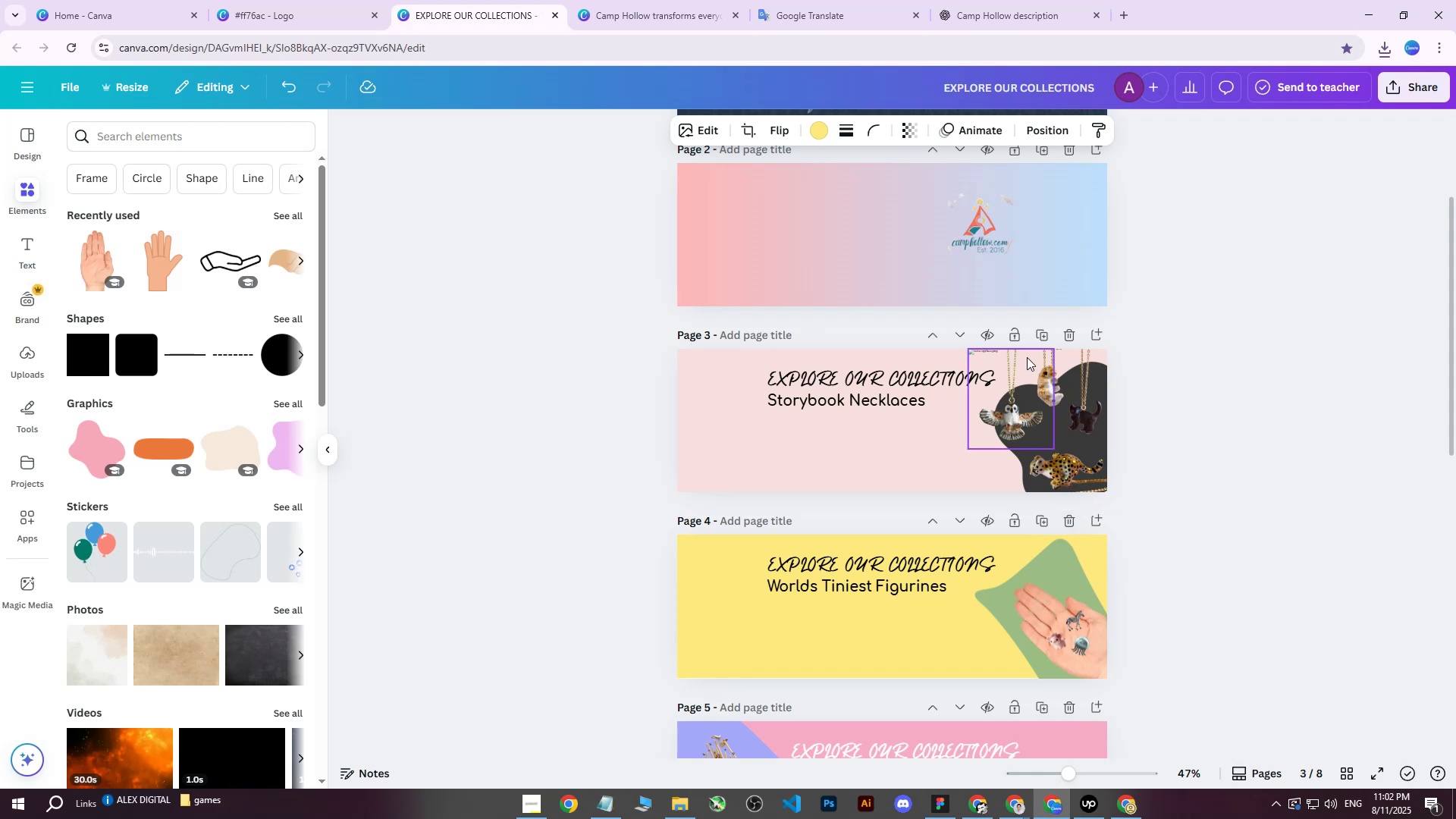 
left_click([1036, 334])
 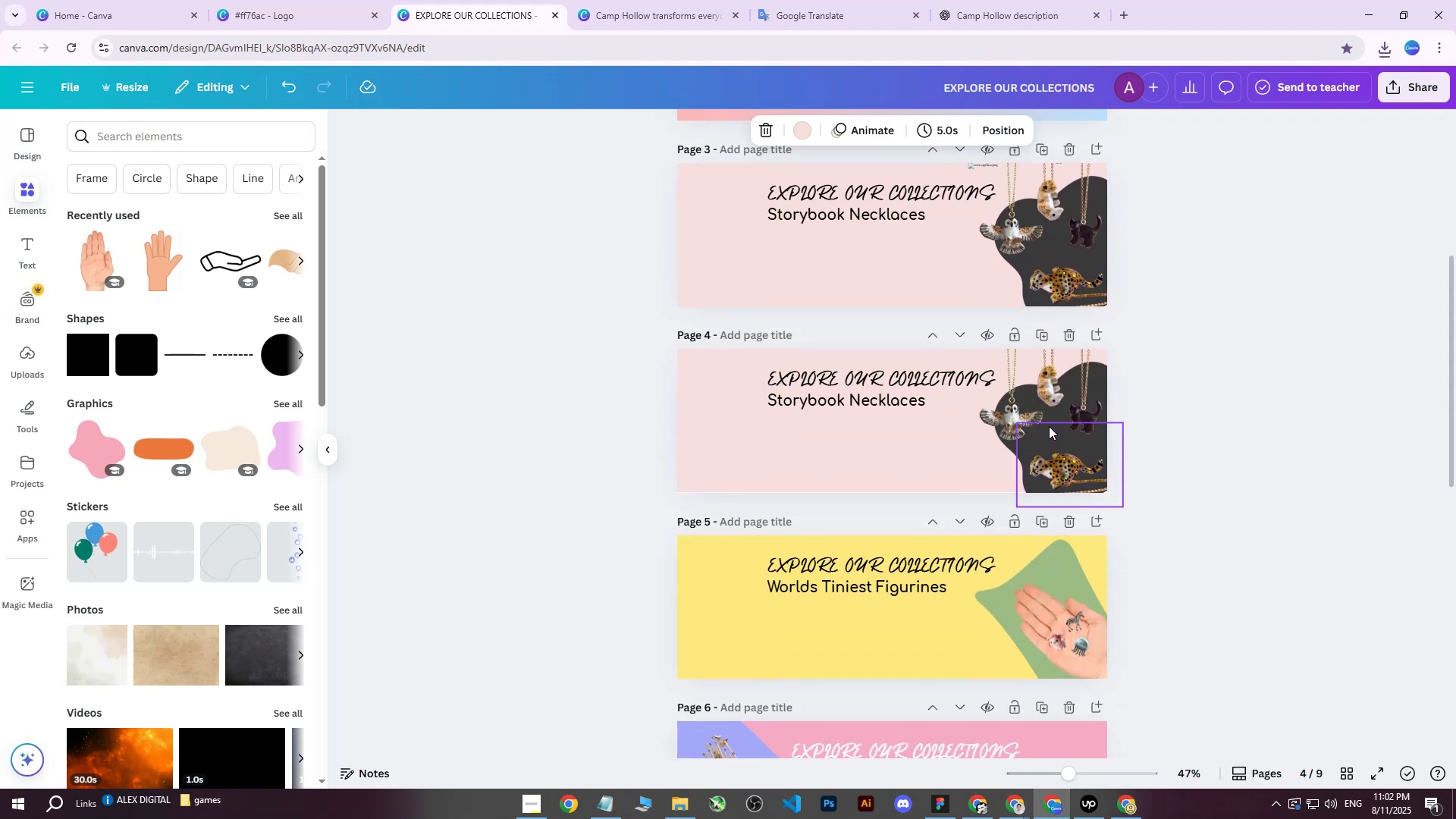 
left_click([1015, 418])
 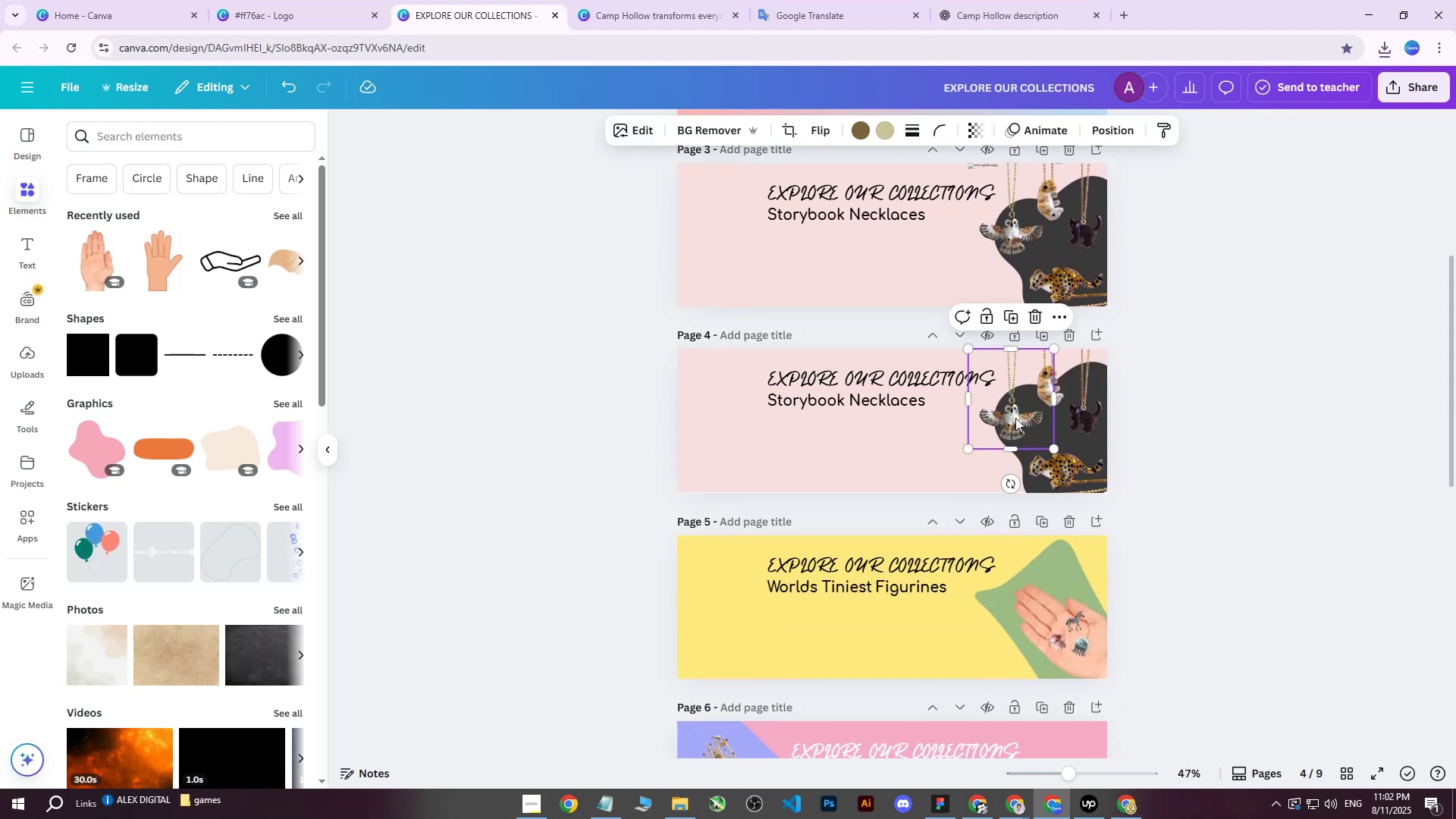 
key(Delete)
 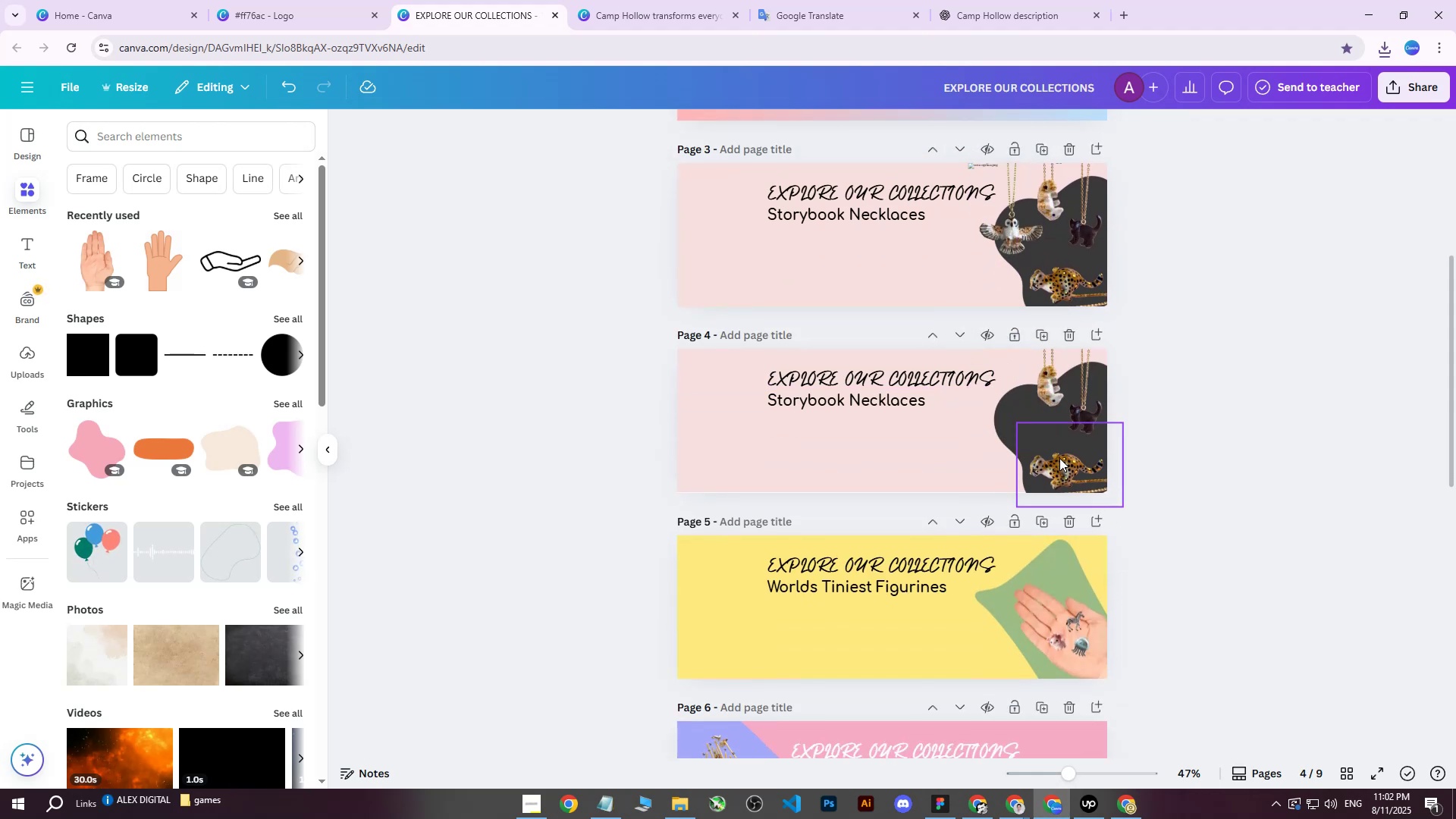 
double_click([1059, 458])
 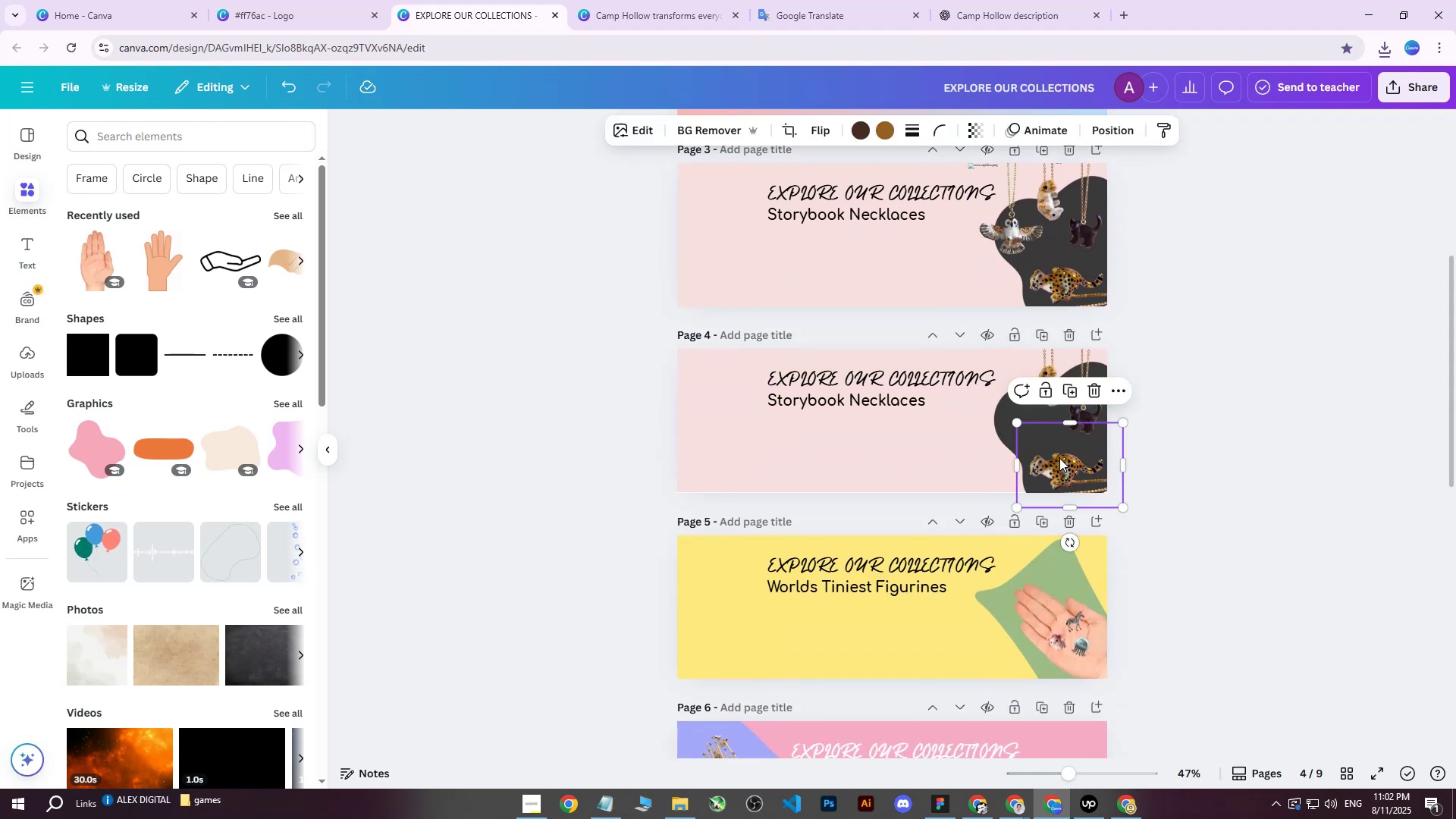 
key(Delete)
 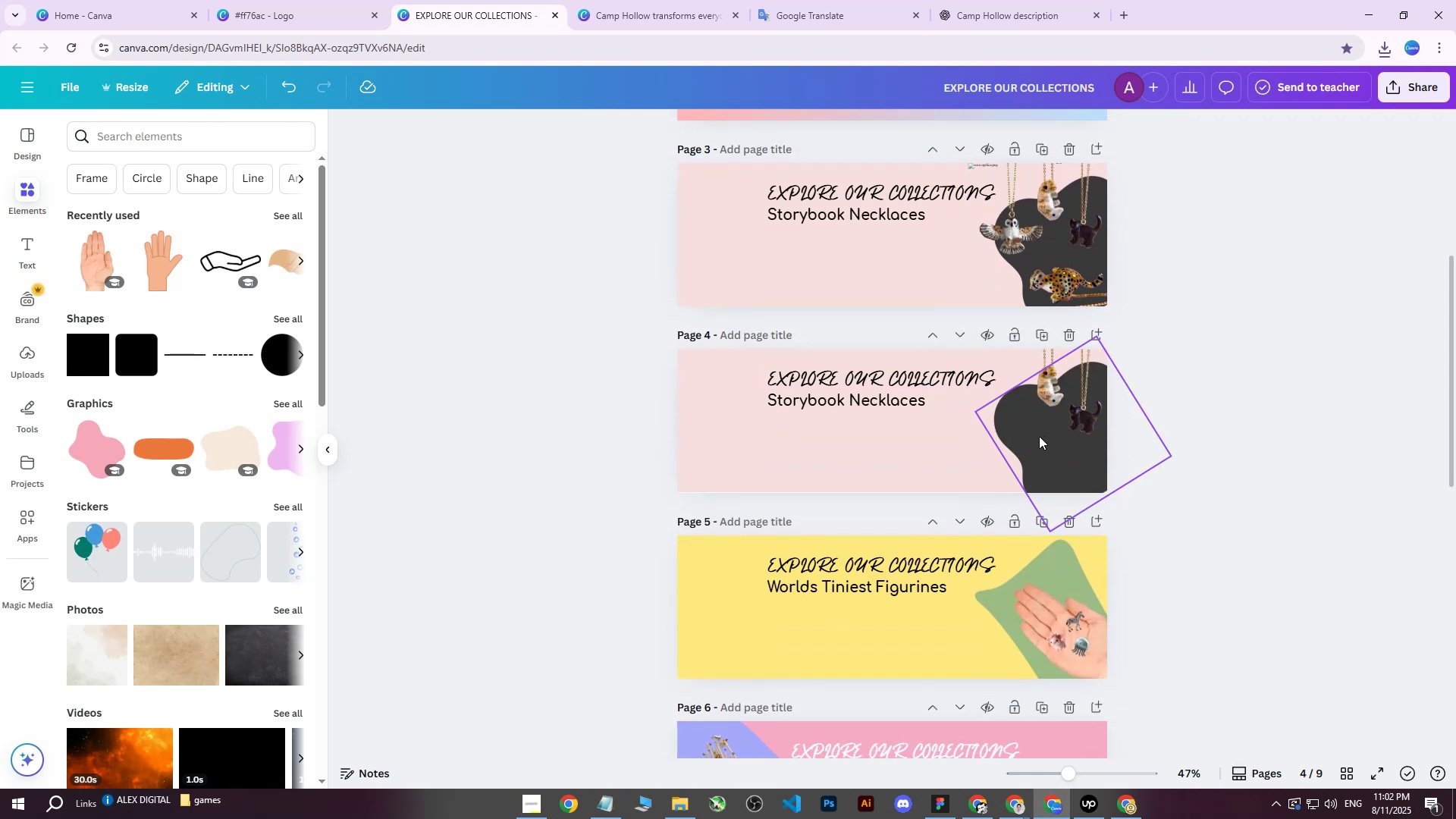 
triple_click([1039, 436])
 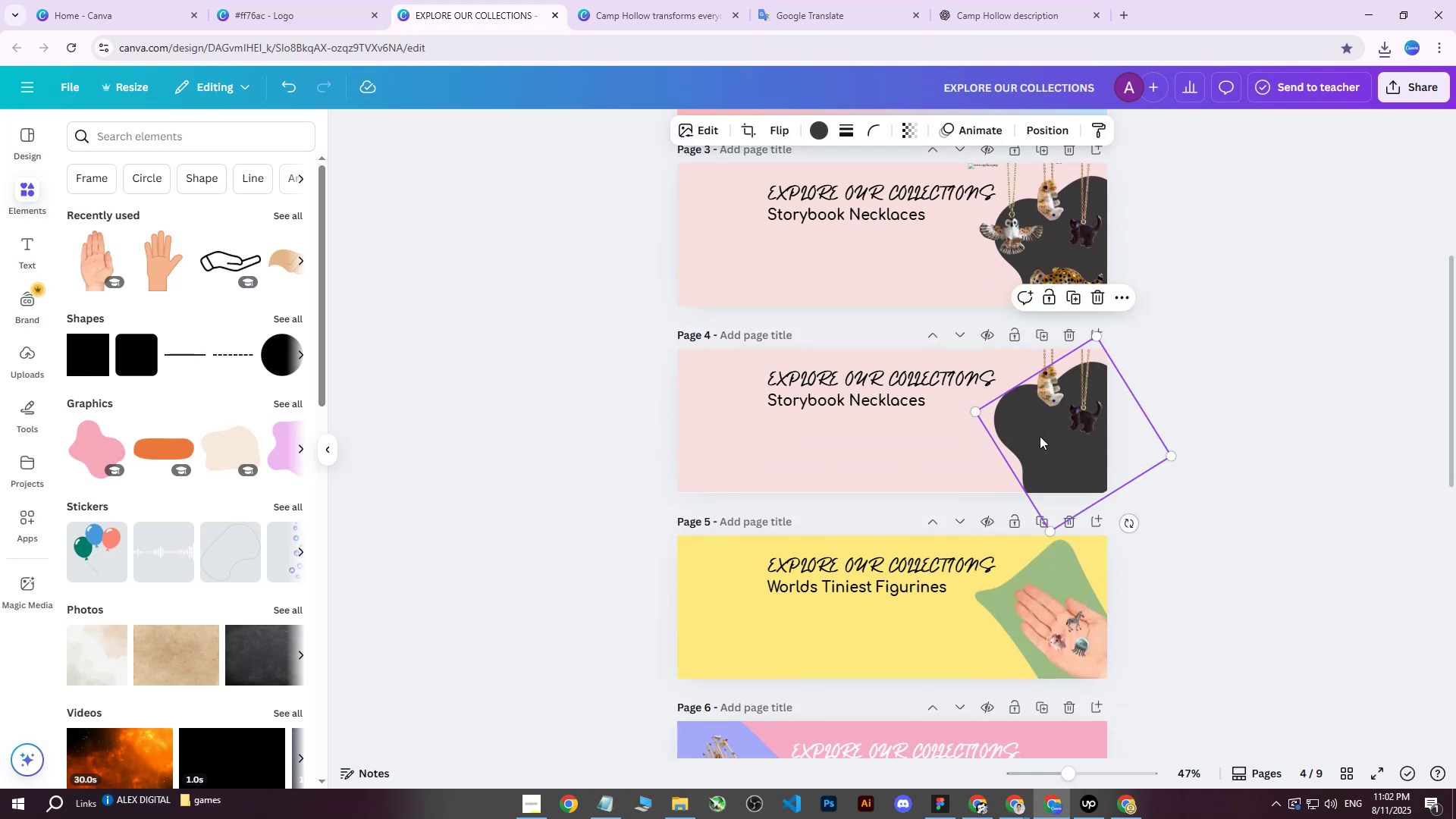 
key(Delete)
 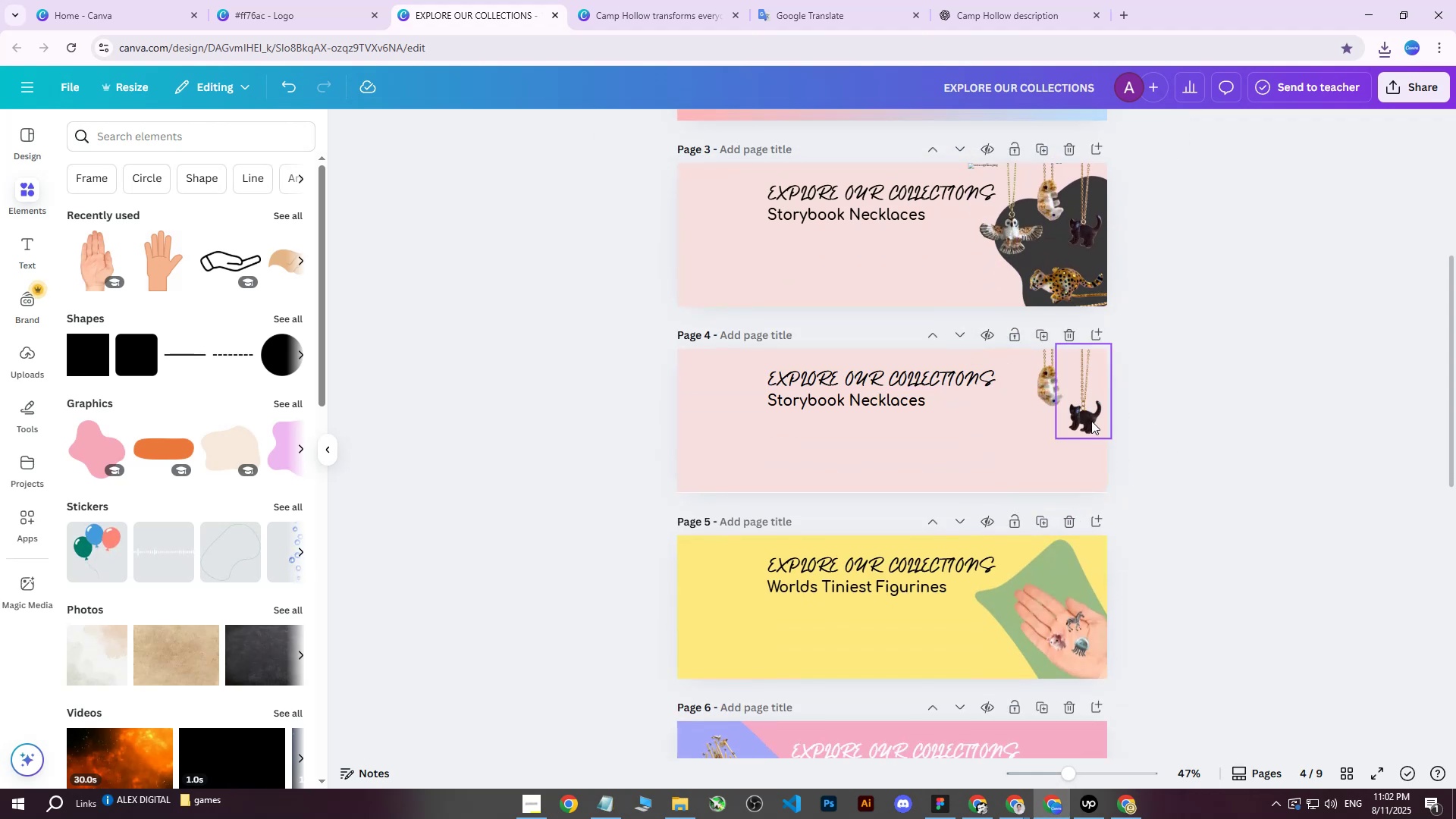 
triple_click([1091, 421])
 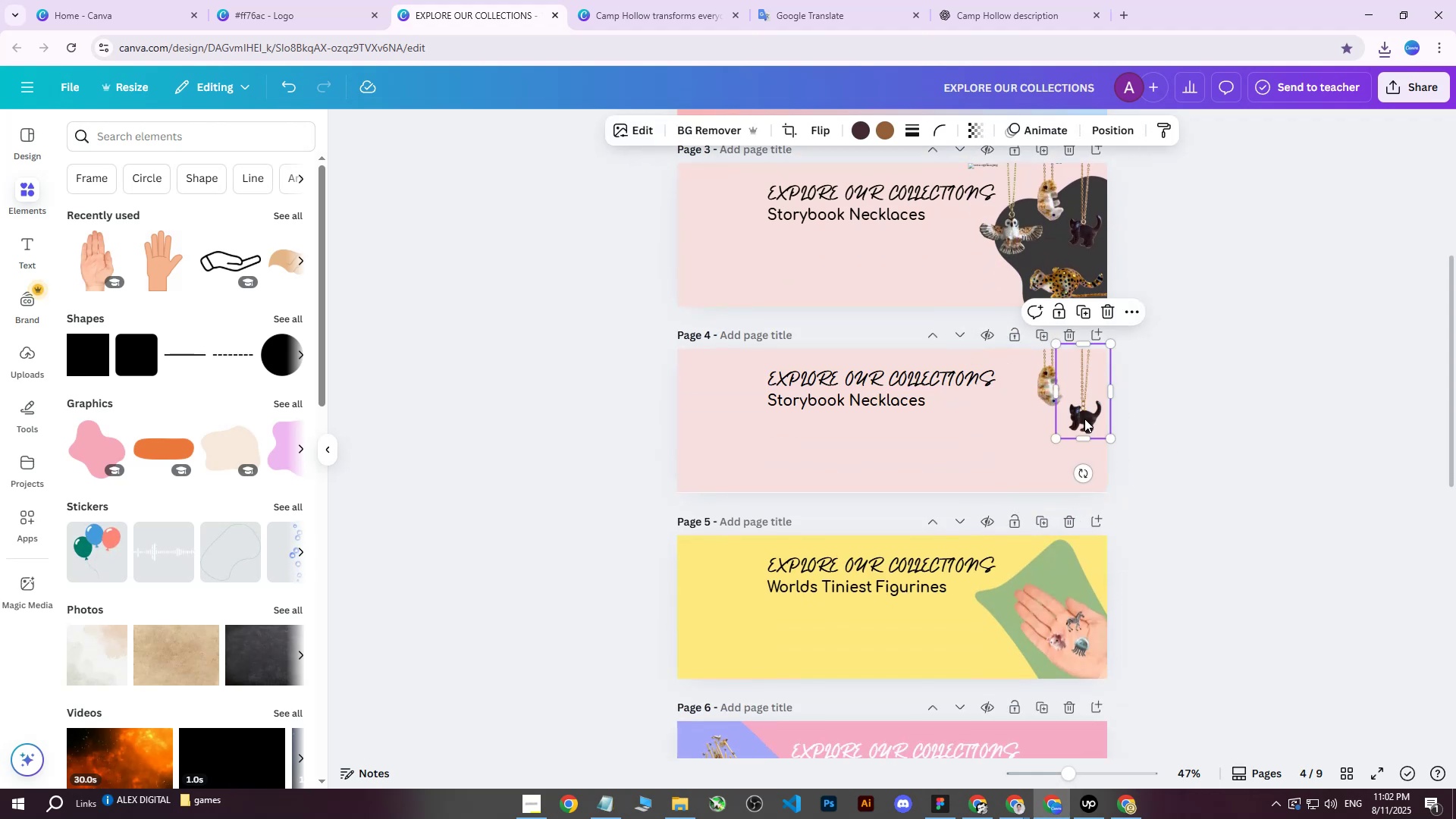 
key(Delete)
 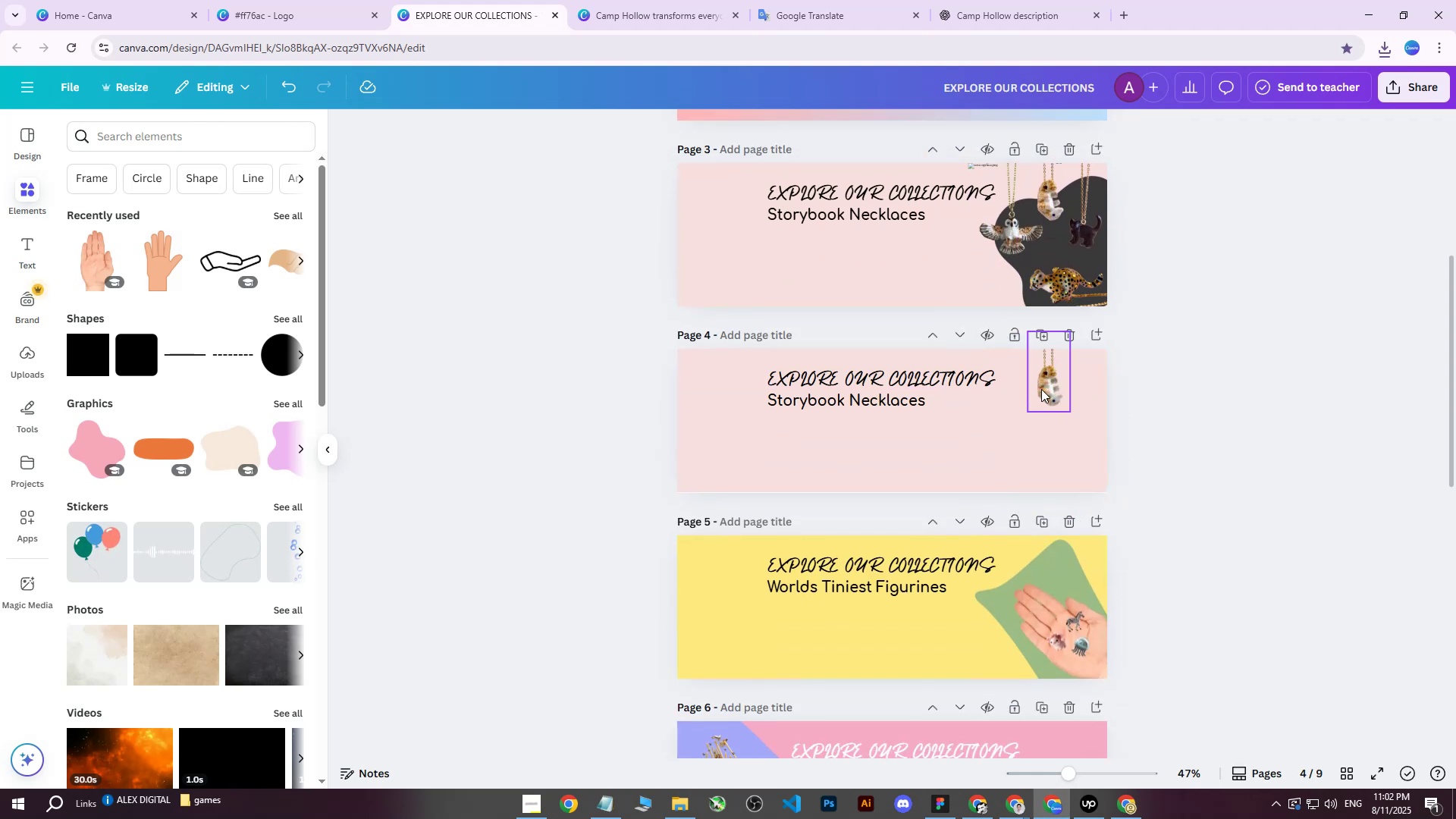 
triple_click([1041, 389])
 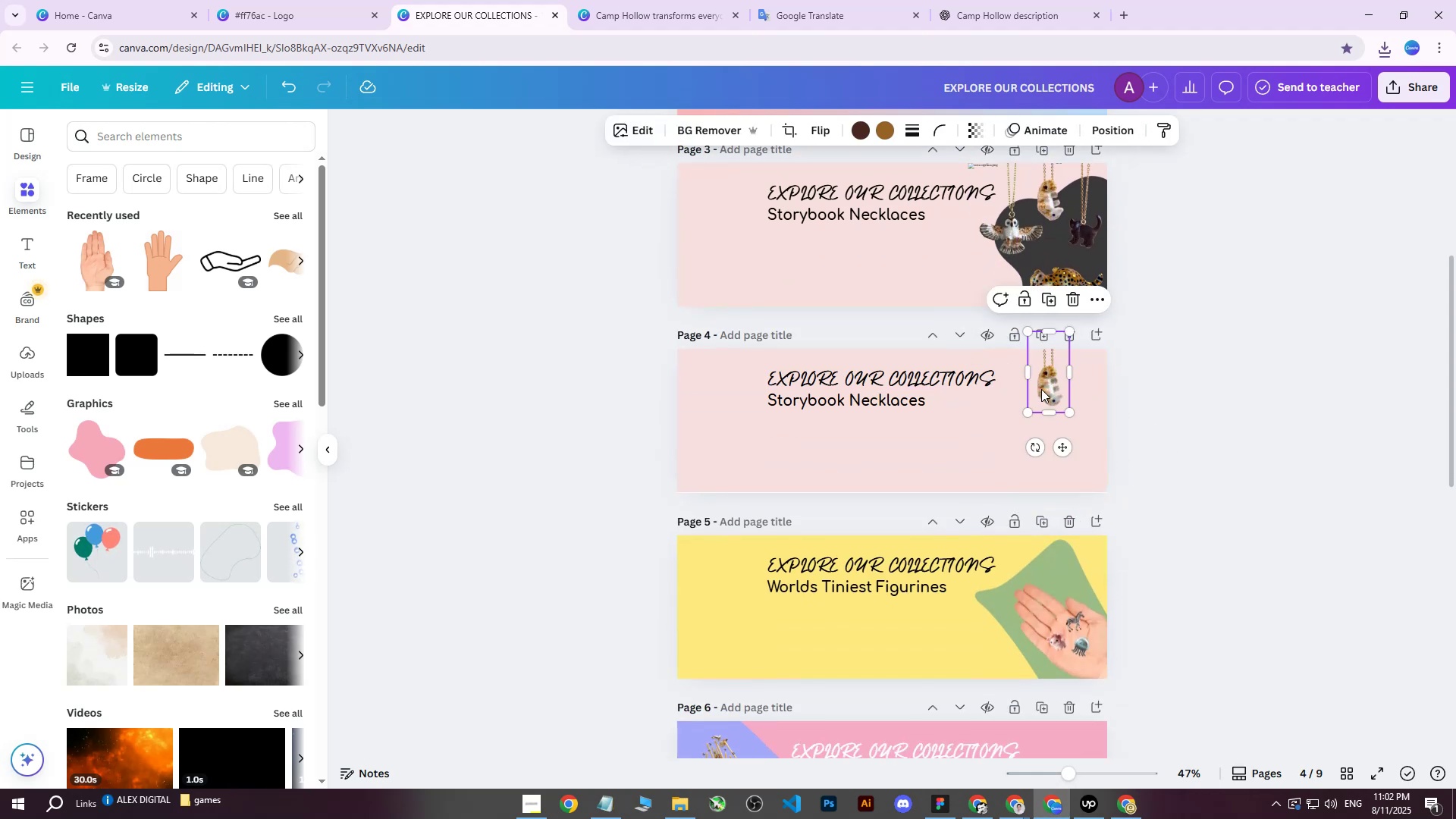 
key(Delete)
 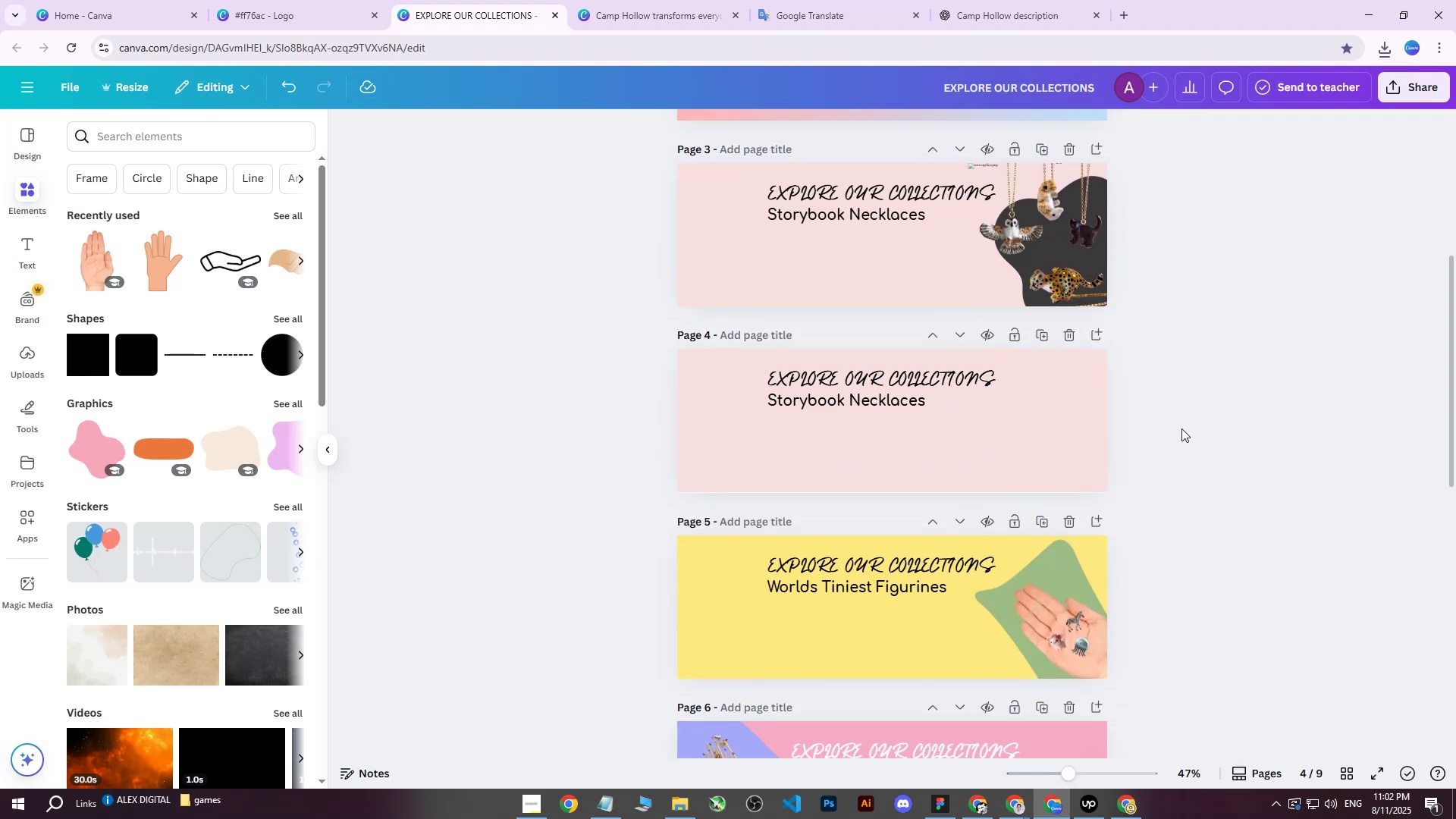 
scroll: coordinate [835, 332], scroll_direction: down, amount: 5.0
 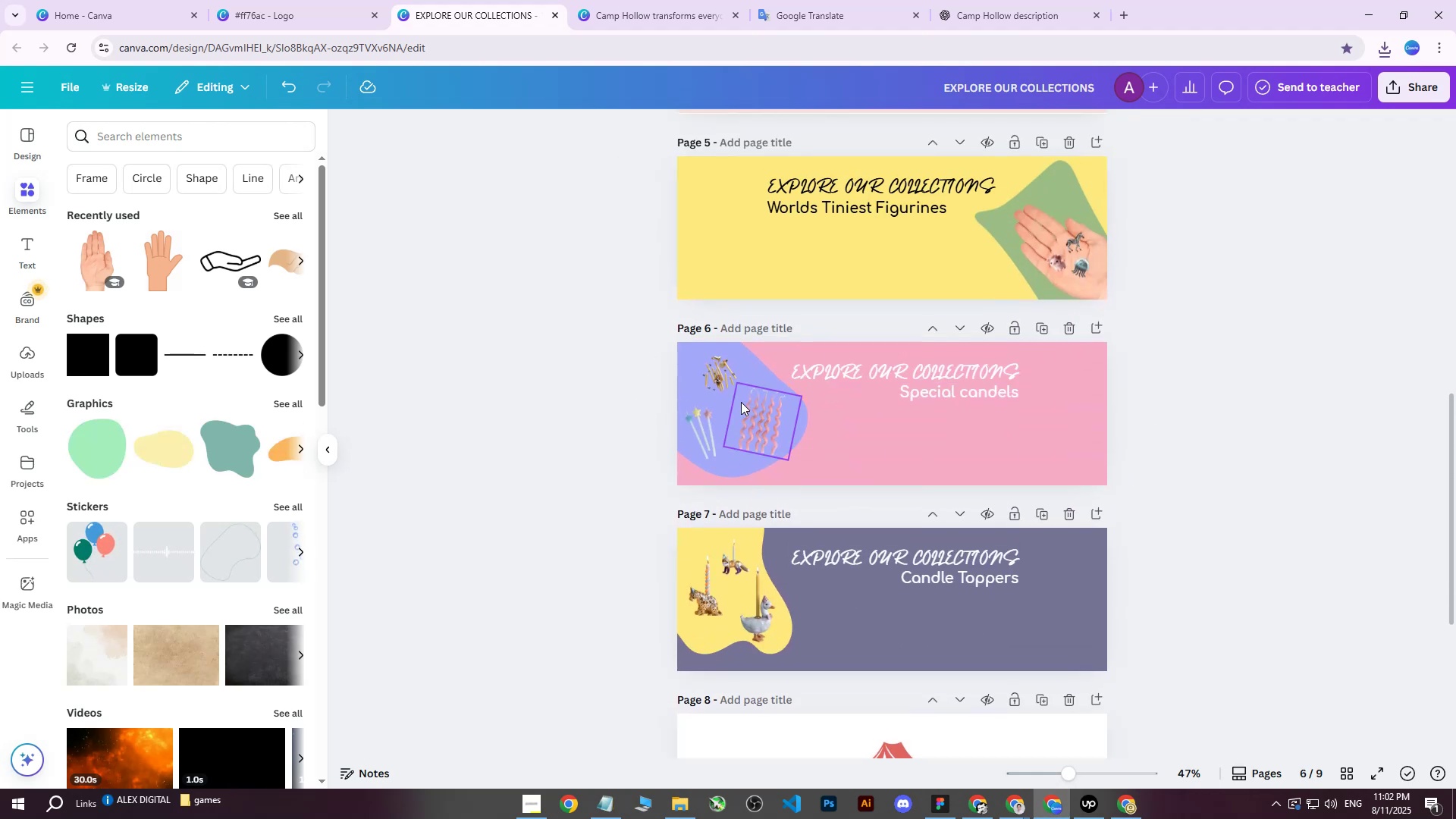 
scroll: coordinate [757, 416], scroll_direction: up, amount: 5.0
 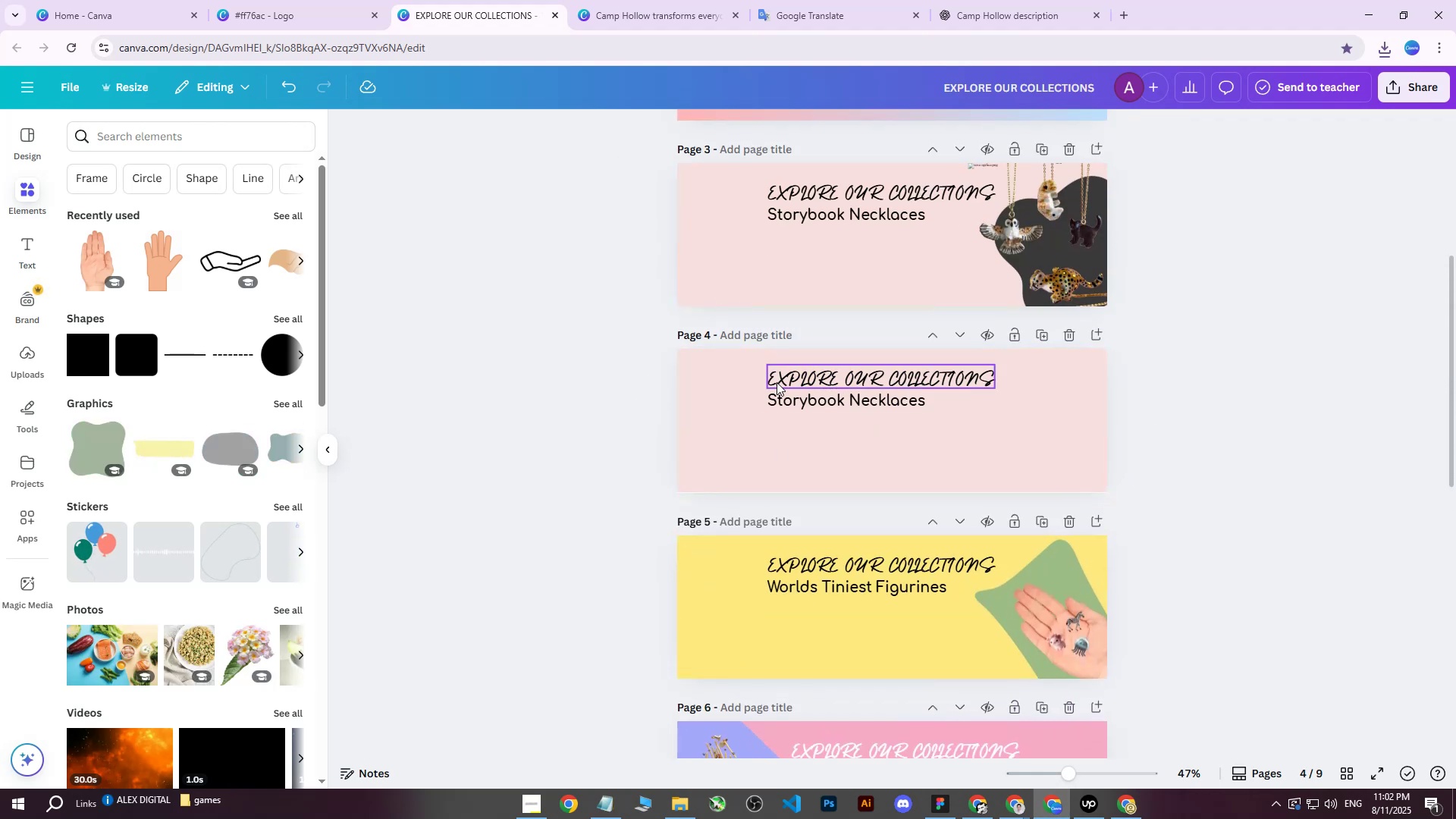 
left_click([714, 388])
 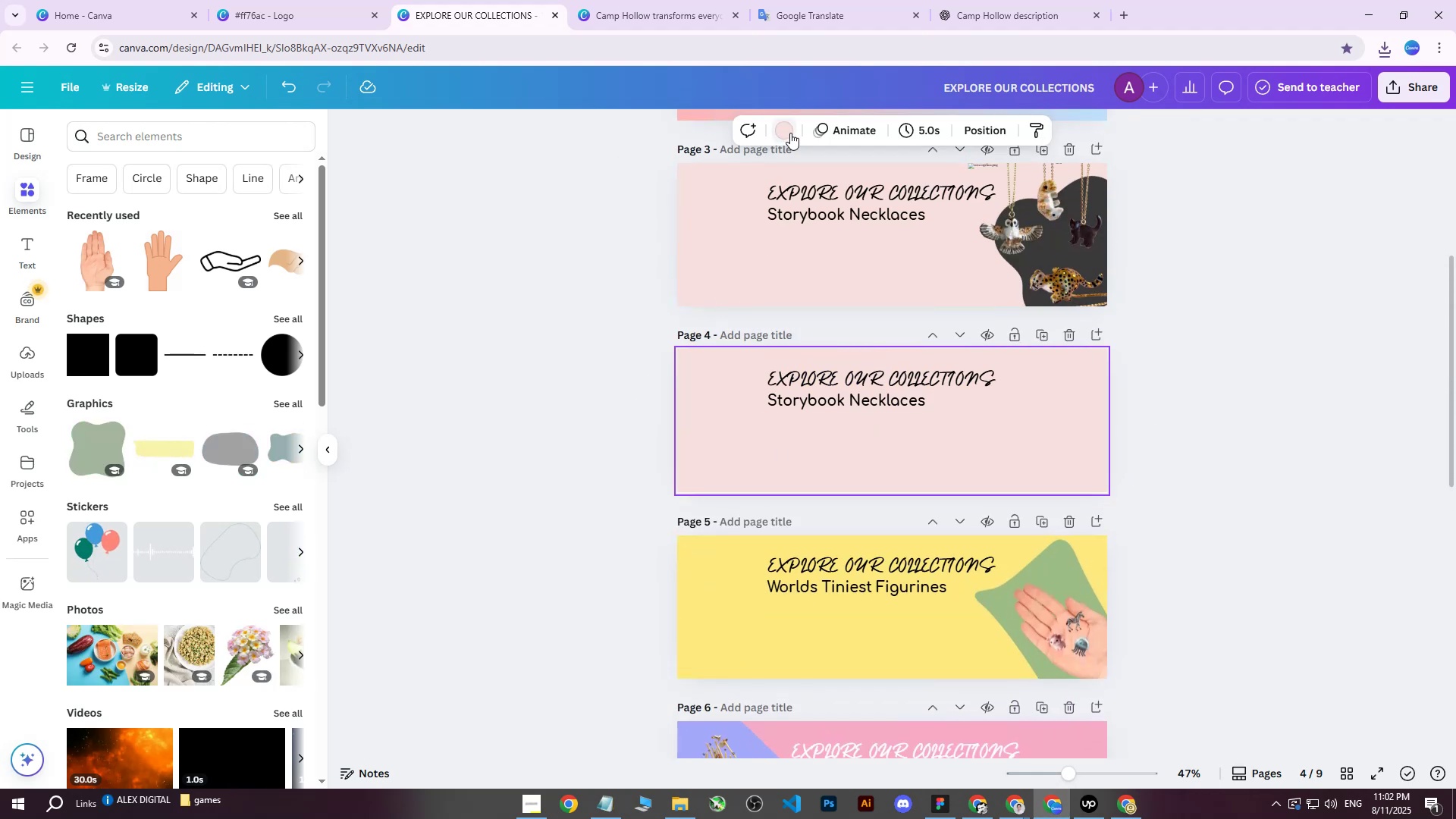 
left_click([790, 133])
 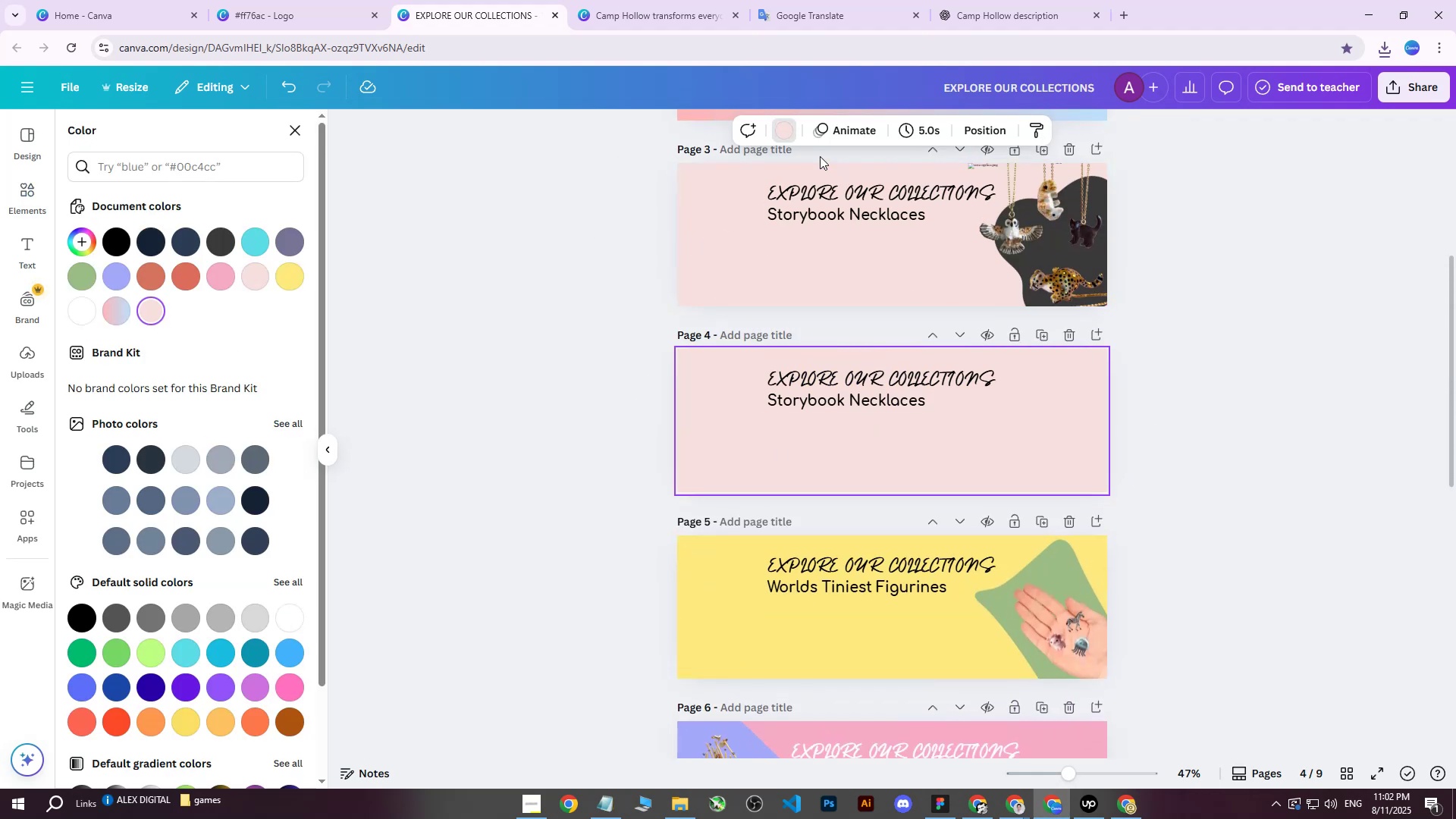 
left_click([787, 137])
 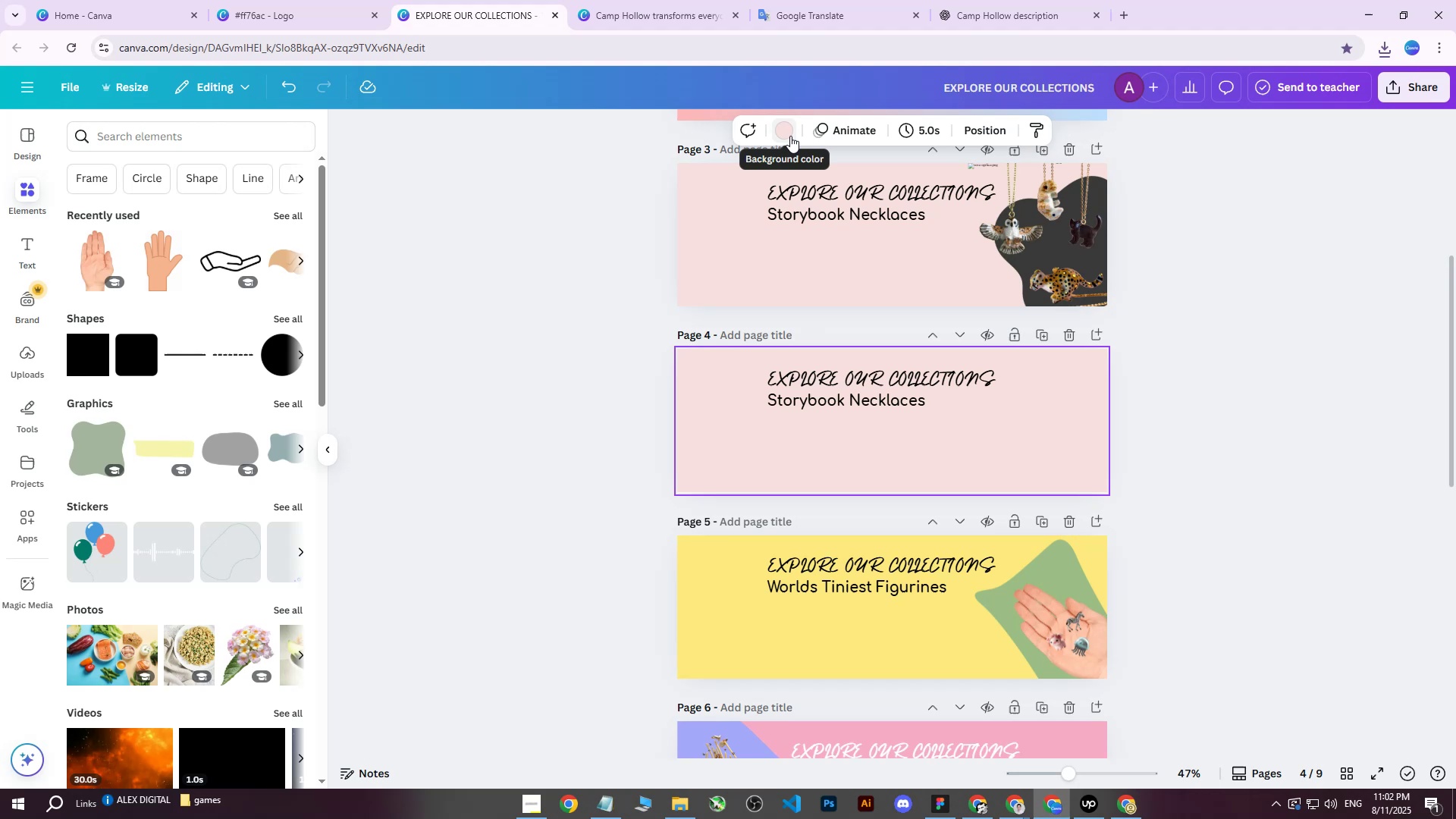 
left_click([790, 136])
 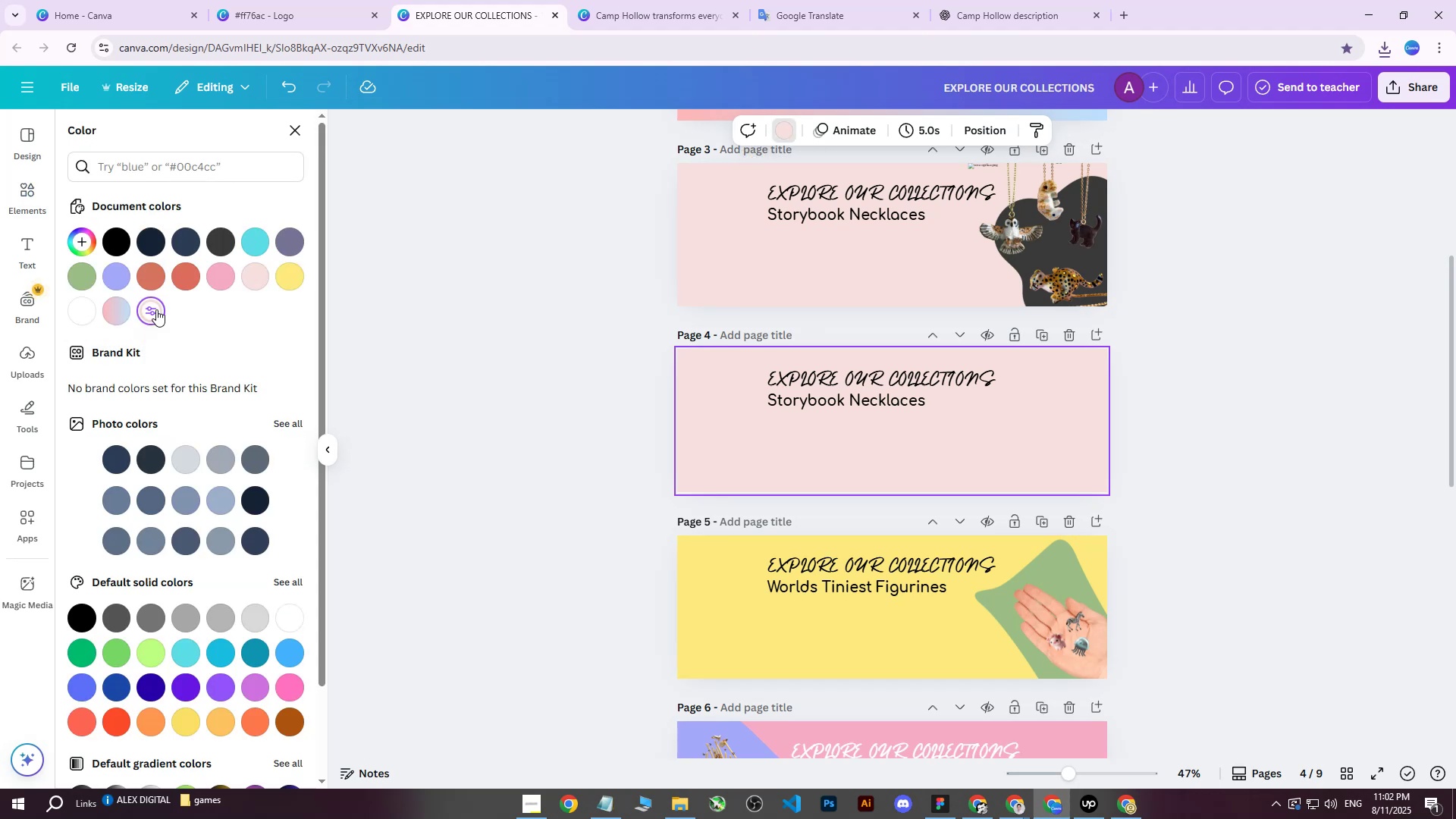 
double_click([158, 315])
 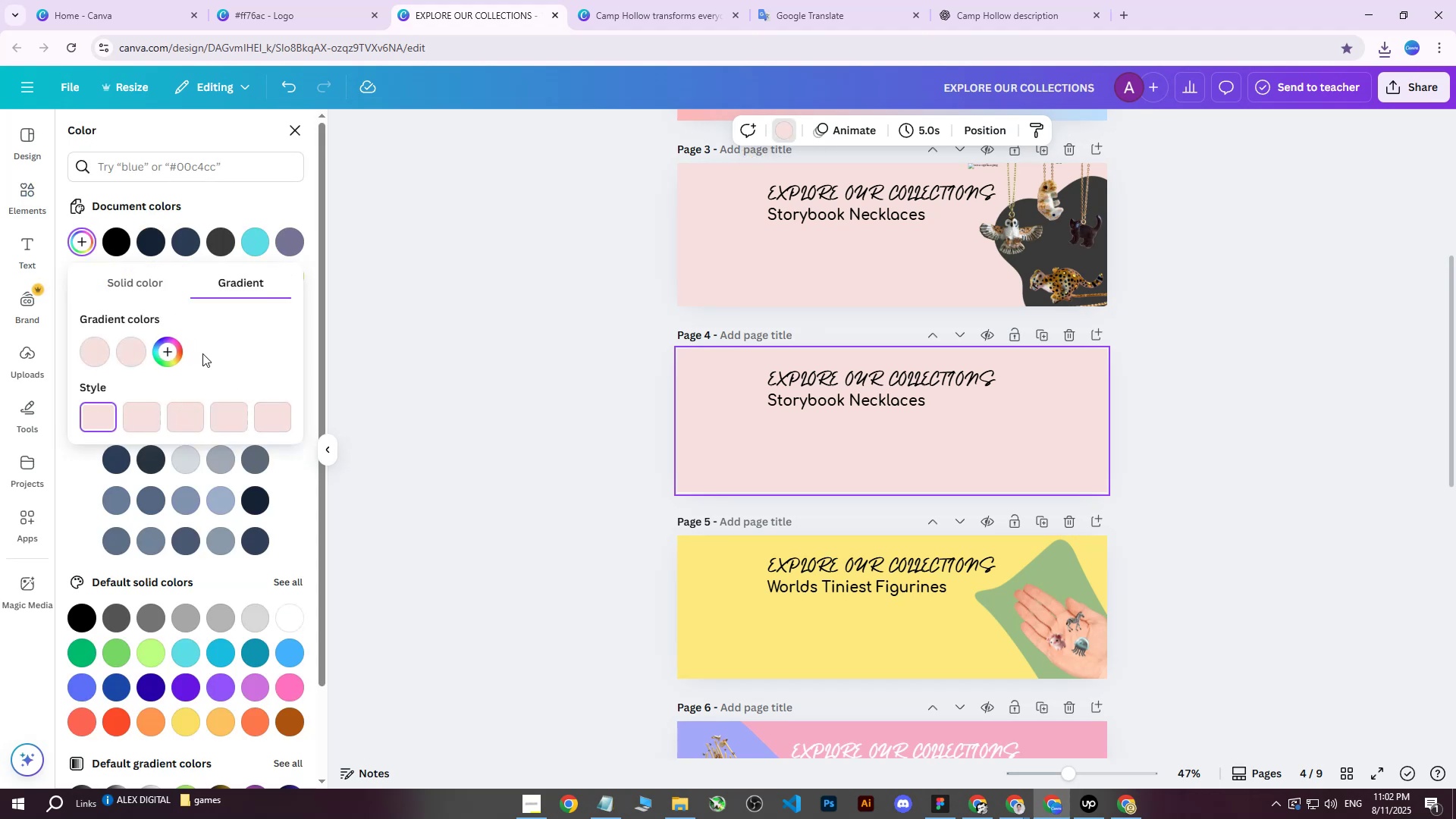 
left_click([175, 353])
 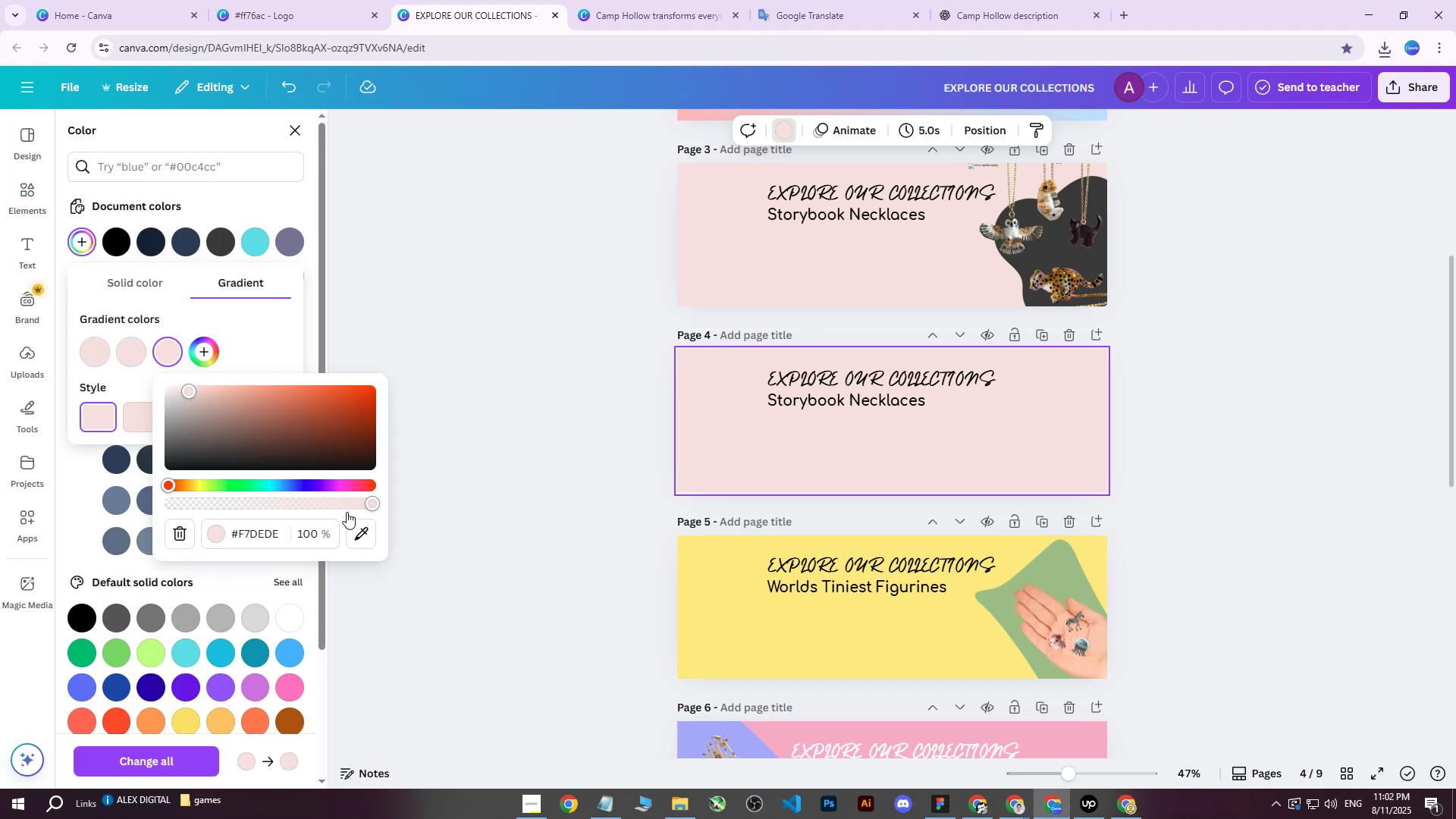 
left_click([364, 529])
 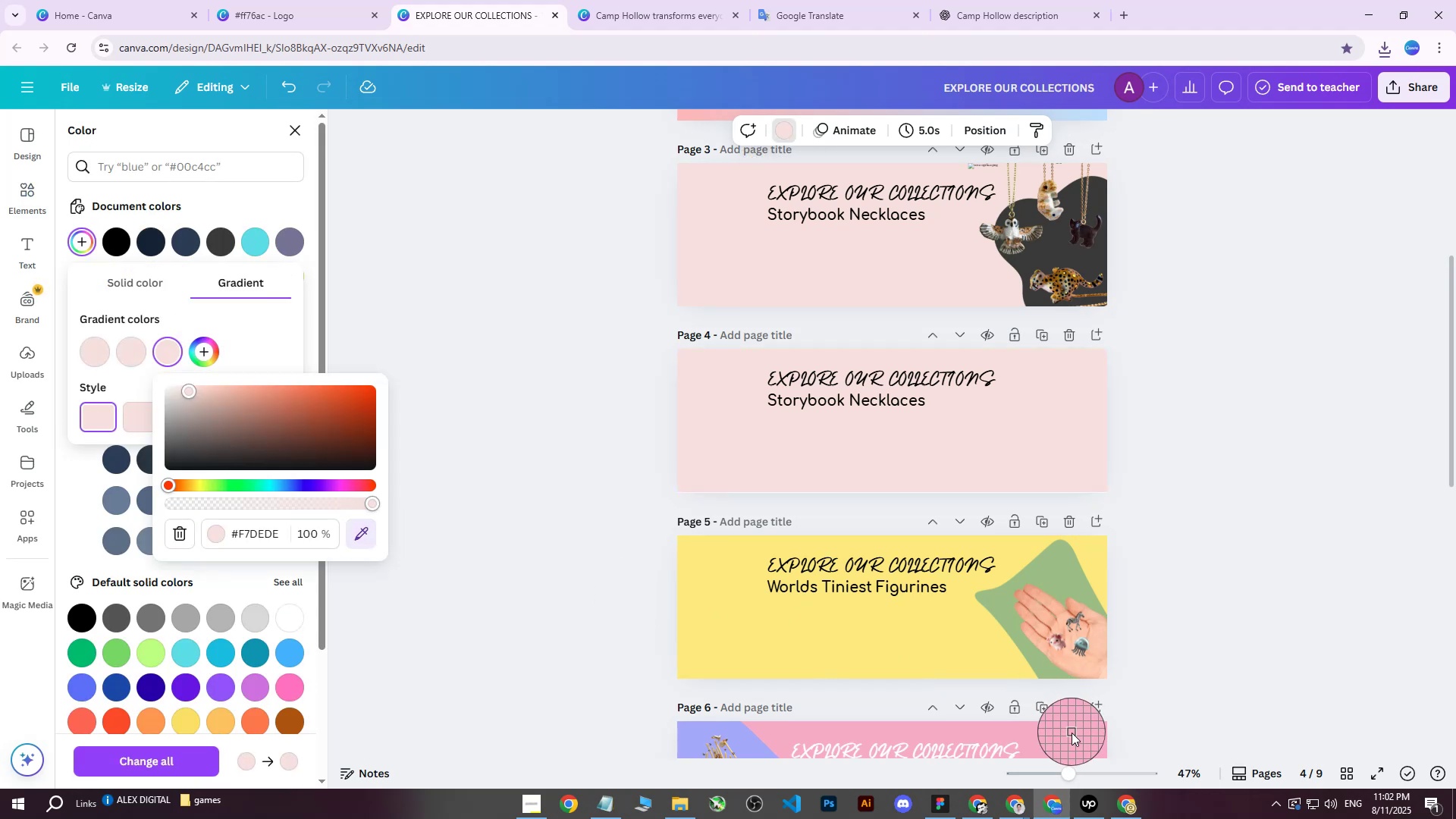 
left_click([1072, 736])
 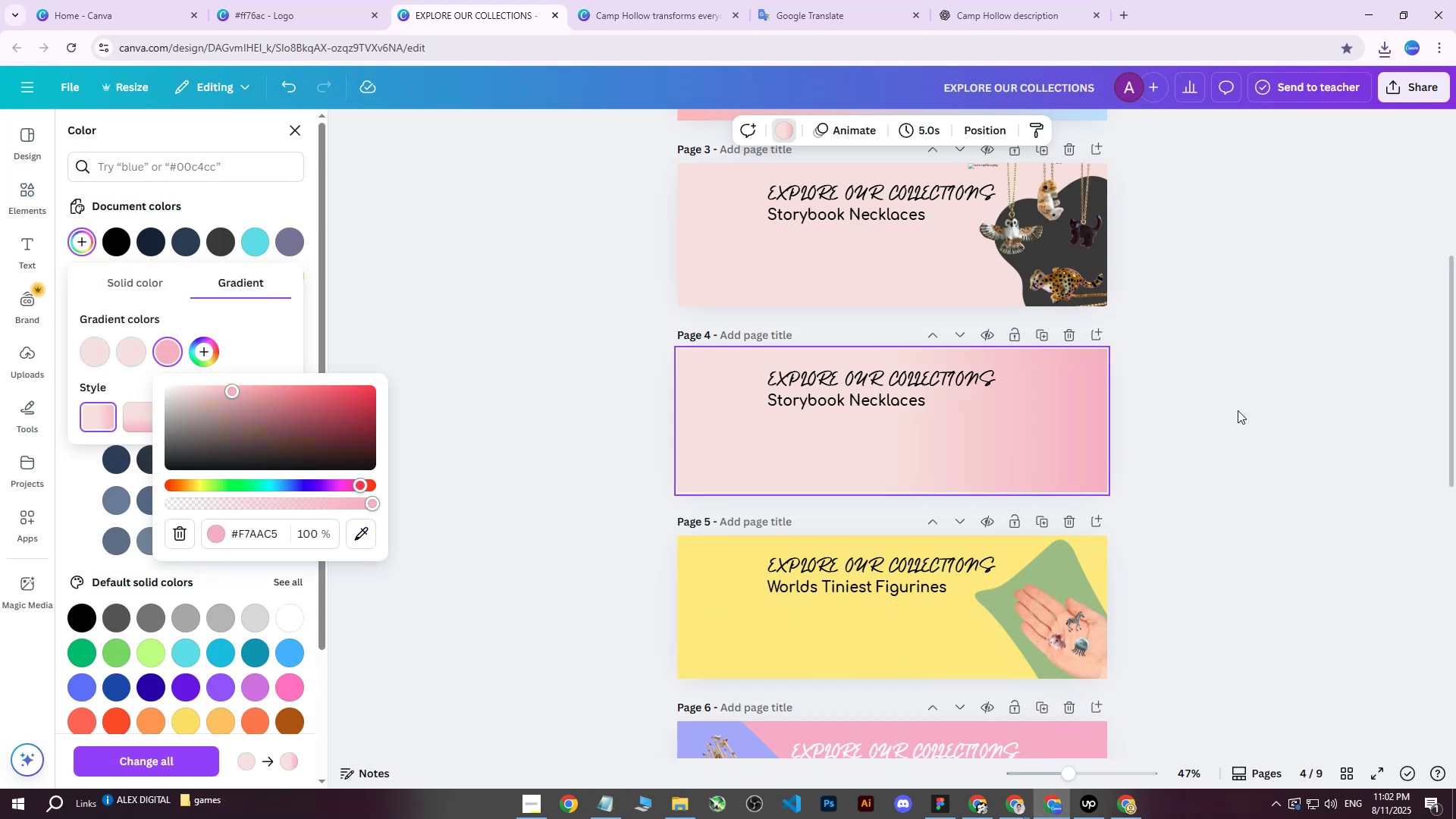 
left_click([1238, 410])
 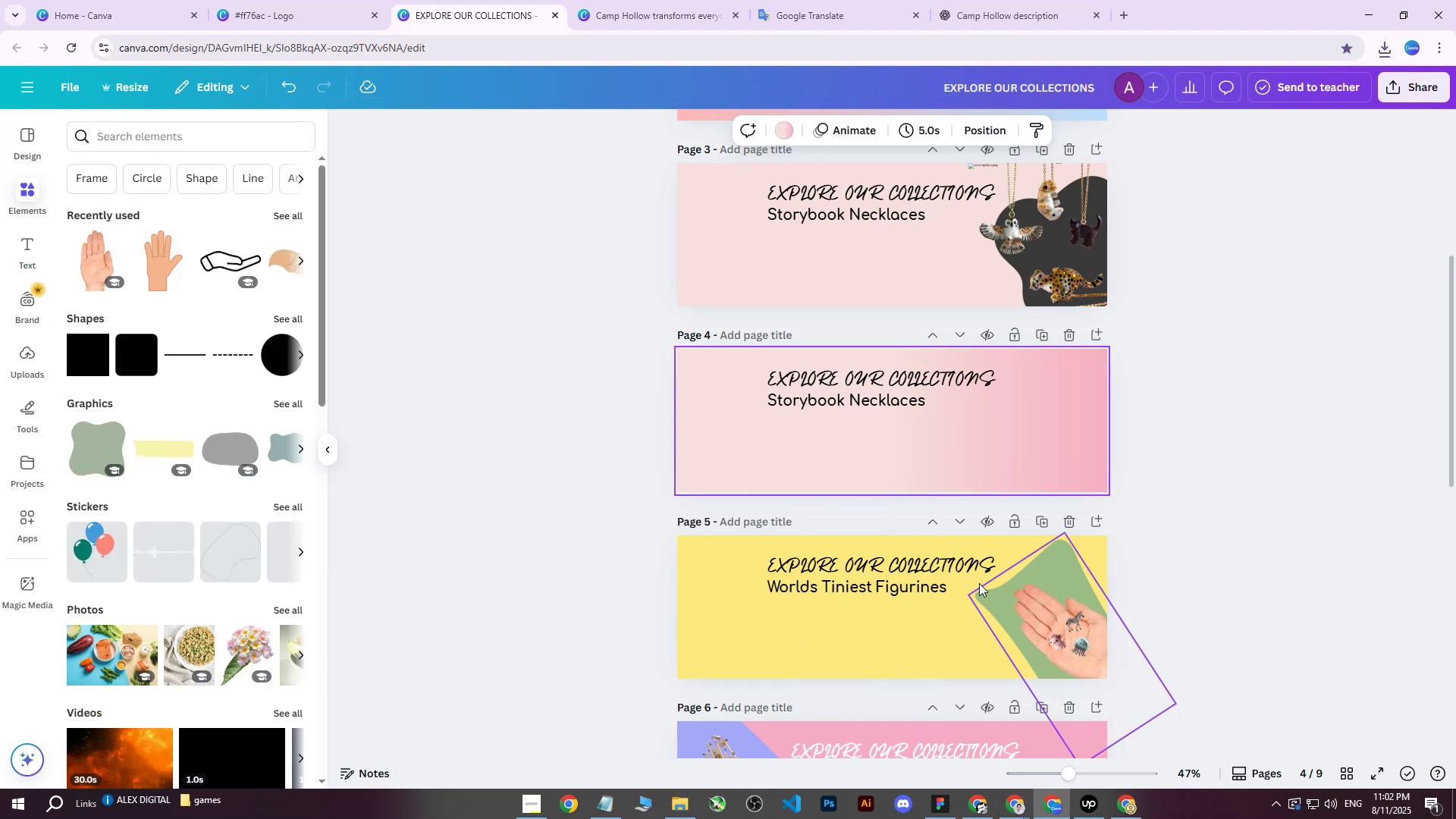 
scroll: coordinate [964, 573], scroll_direction: down, amount: 2.0
 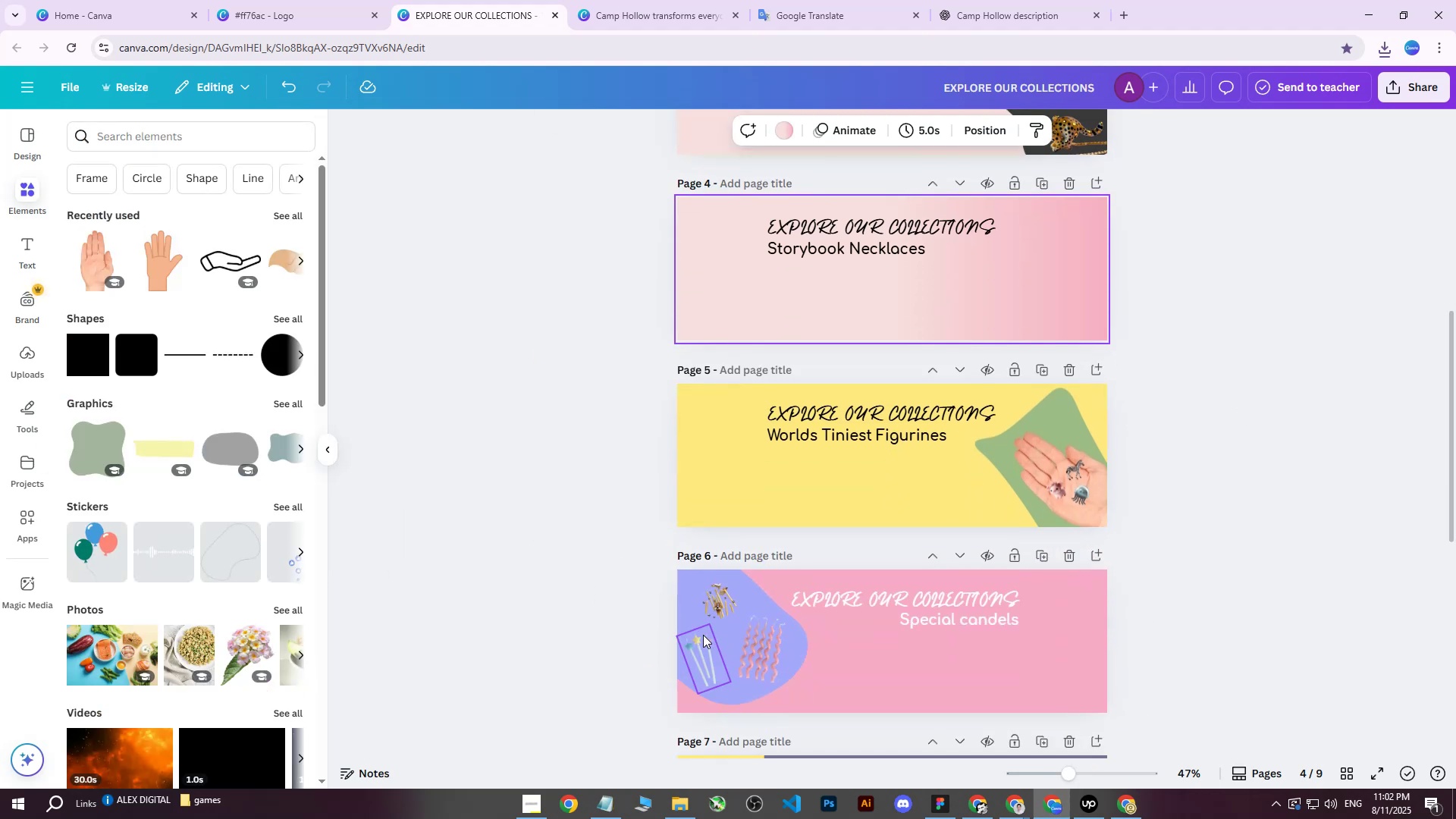 
left_click([701, 647])
 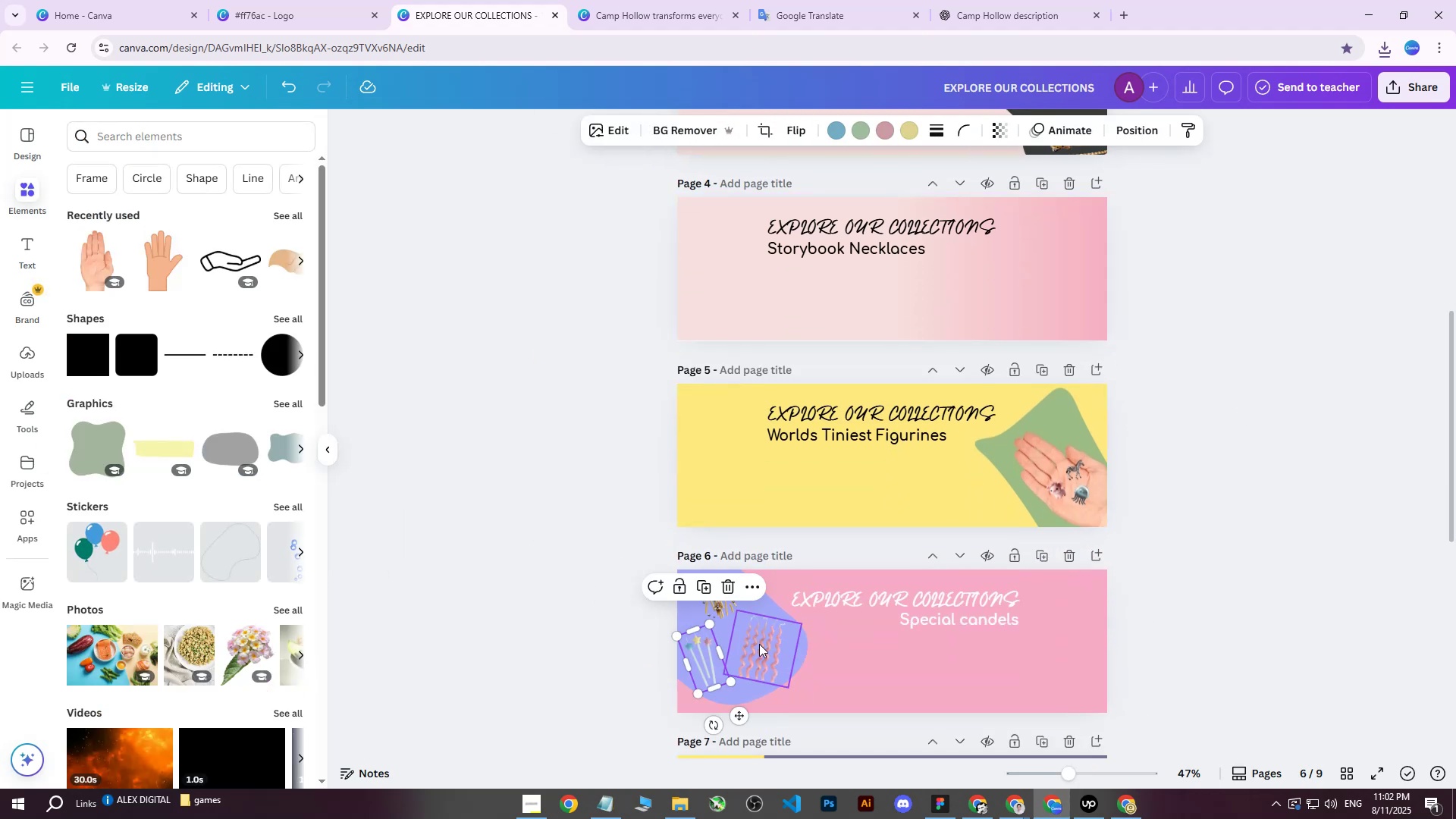 
hold_key(key=ShiftLeft, duration=1.53)
double_click([761, 644])
 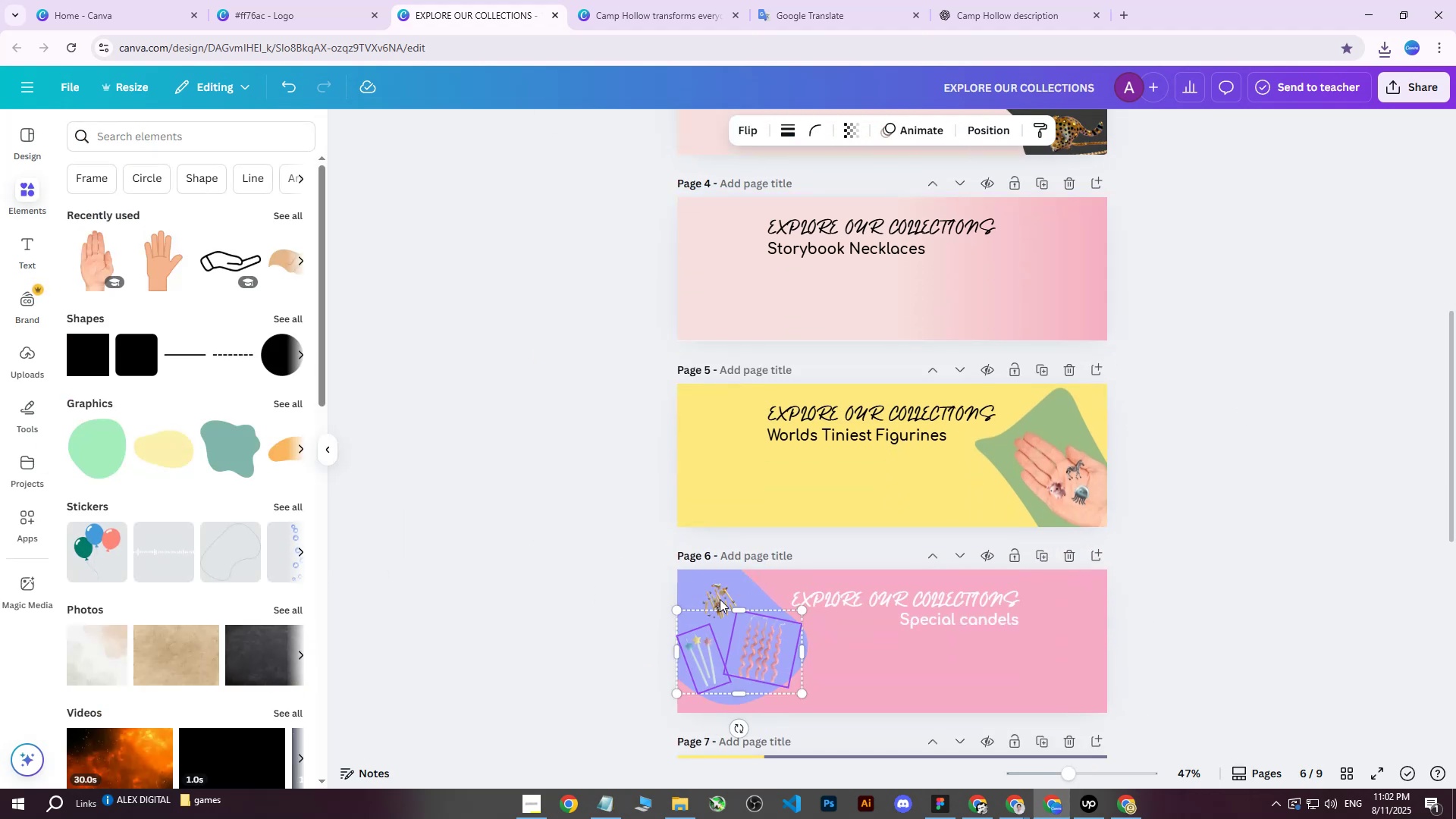 
triple_click([720, 599])
 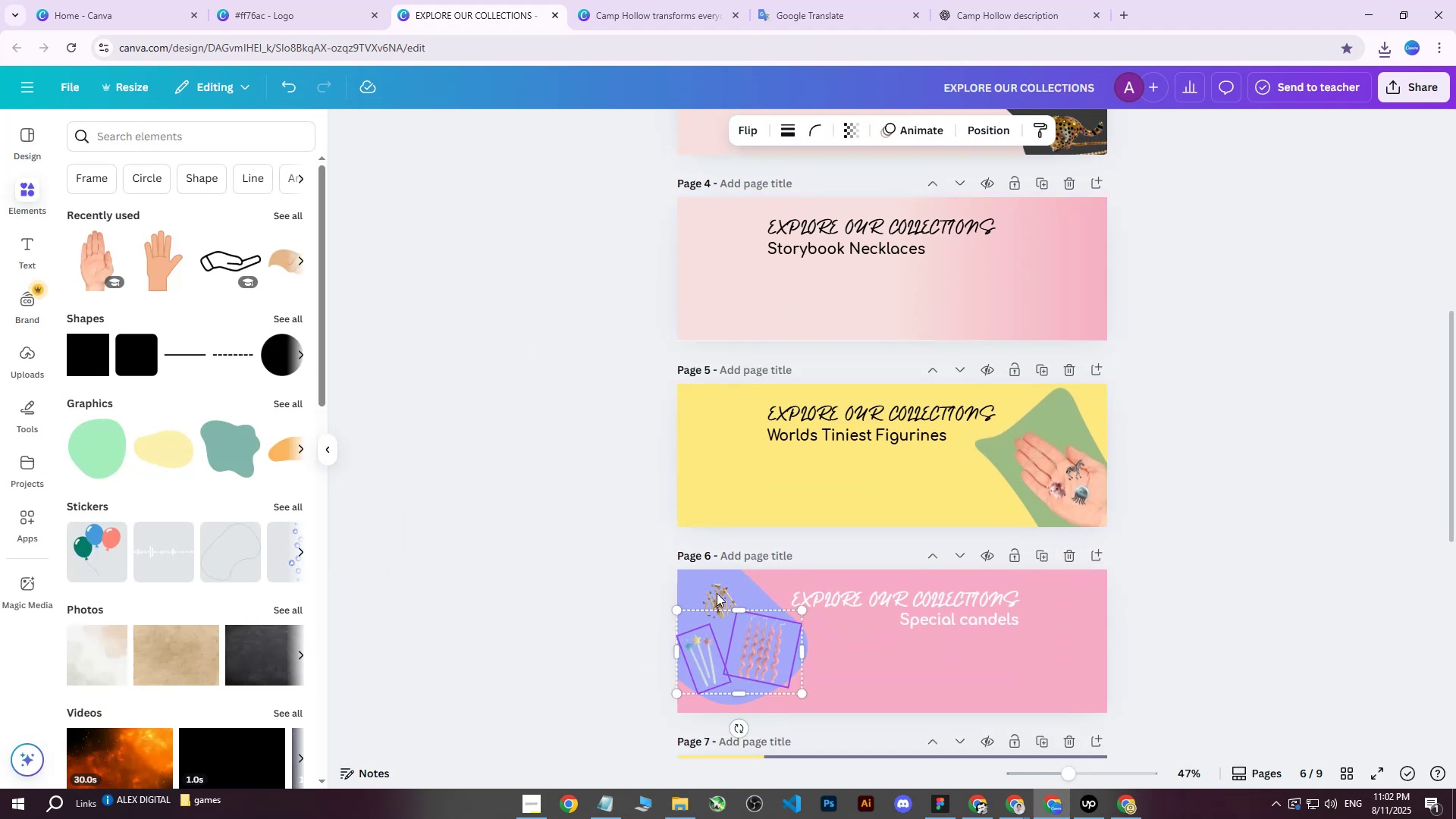 
left_click([717, 593])
 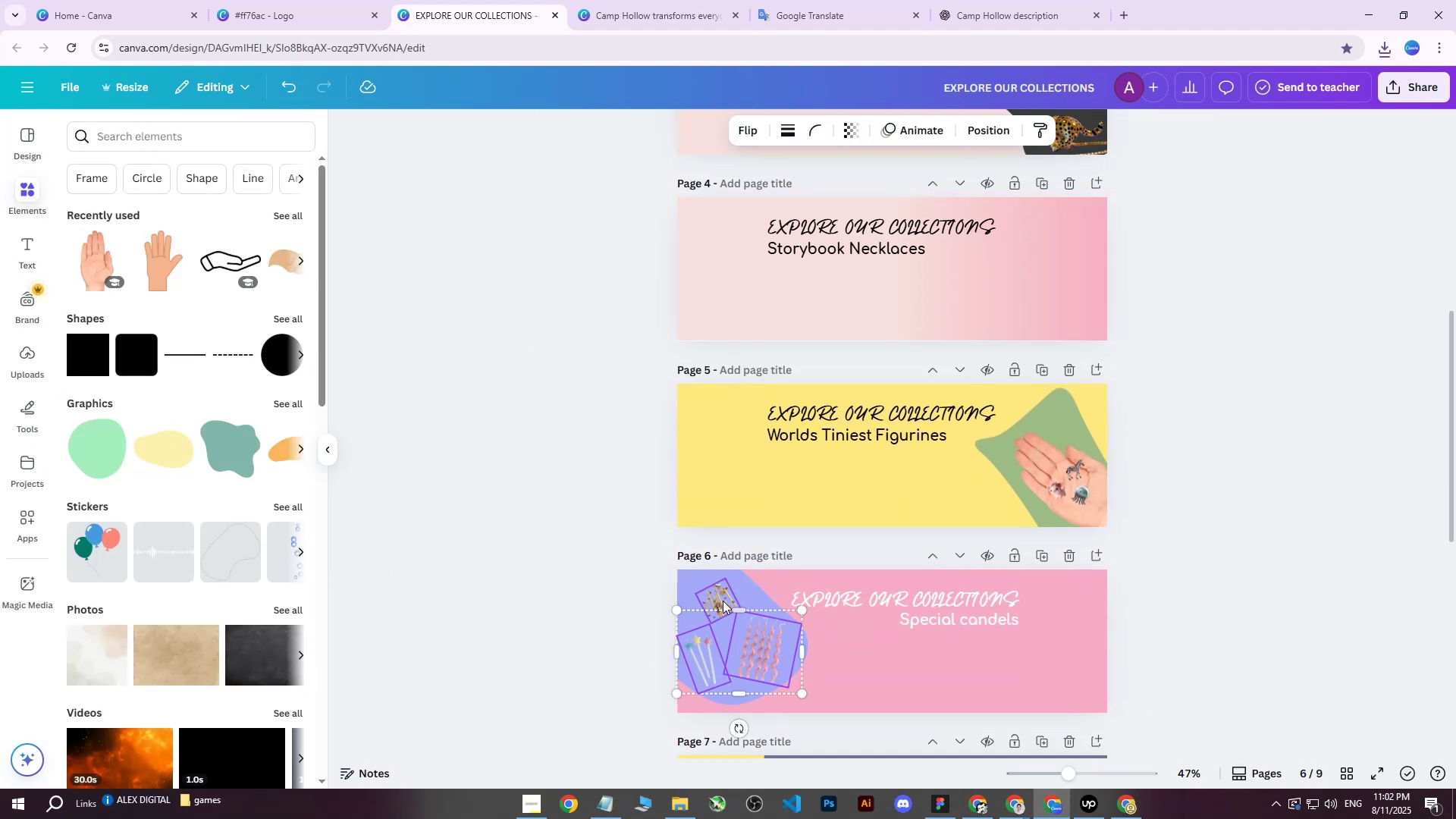 
hold_key(key=ShiftLeft, duration=1.51)
 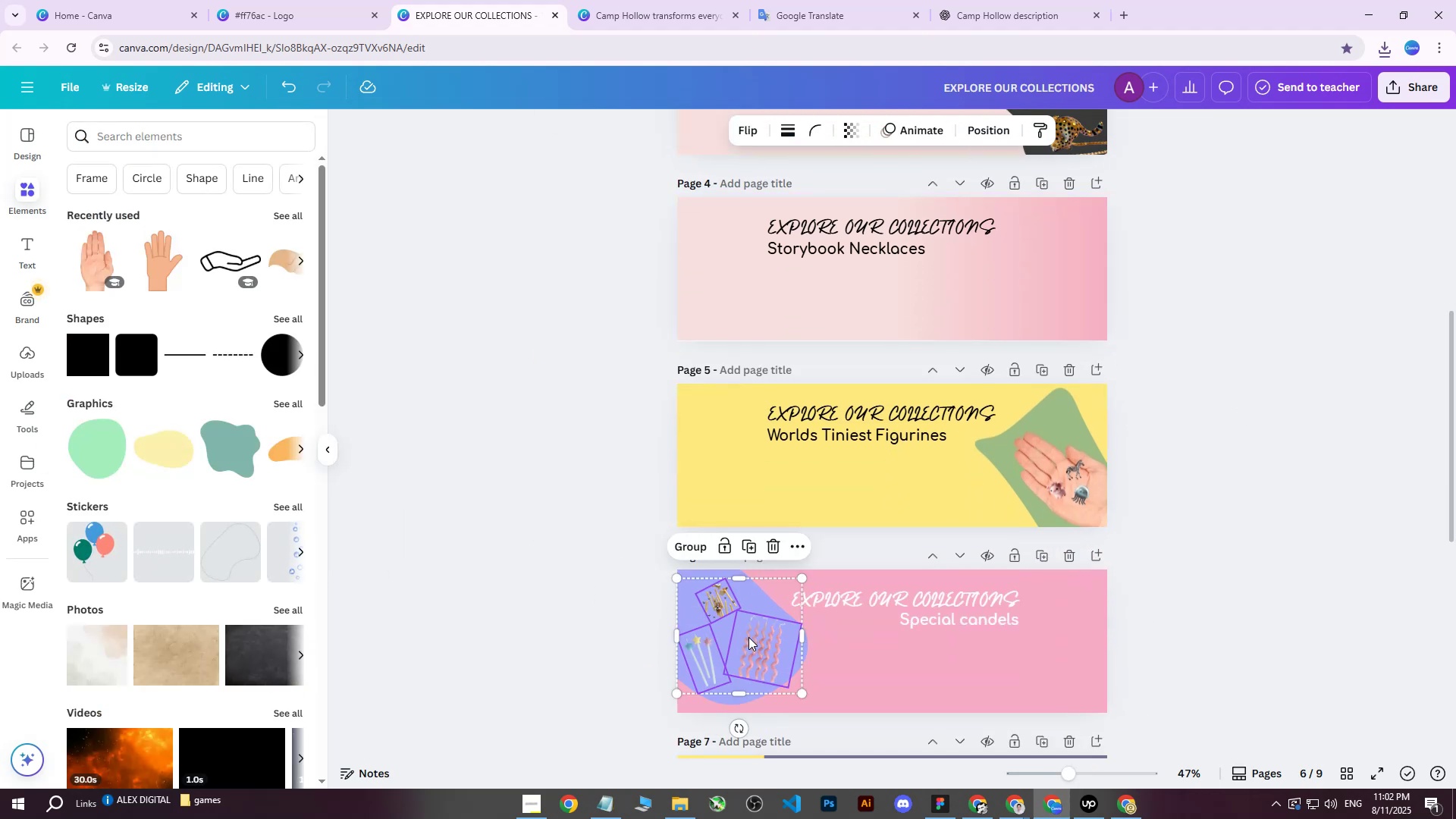 
hold_key(key=ShiftLeft, duration=0.3)
left_click([712, 601])
 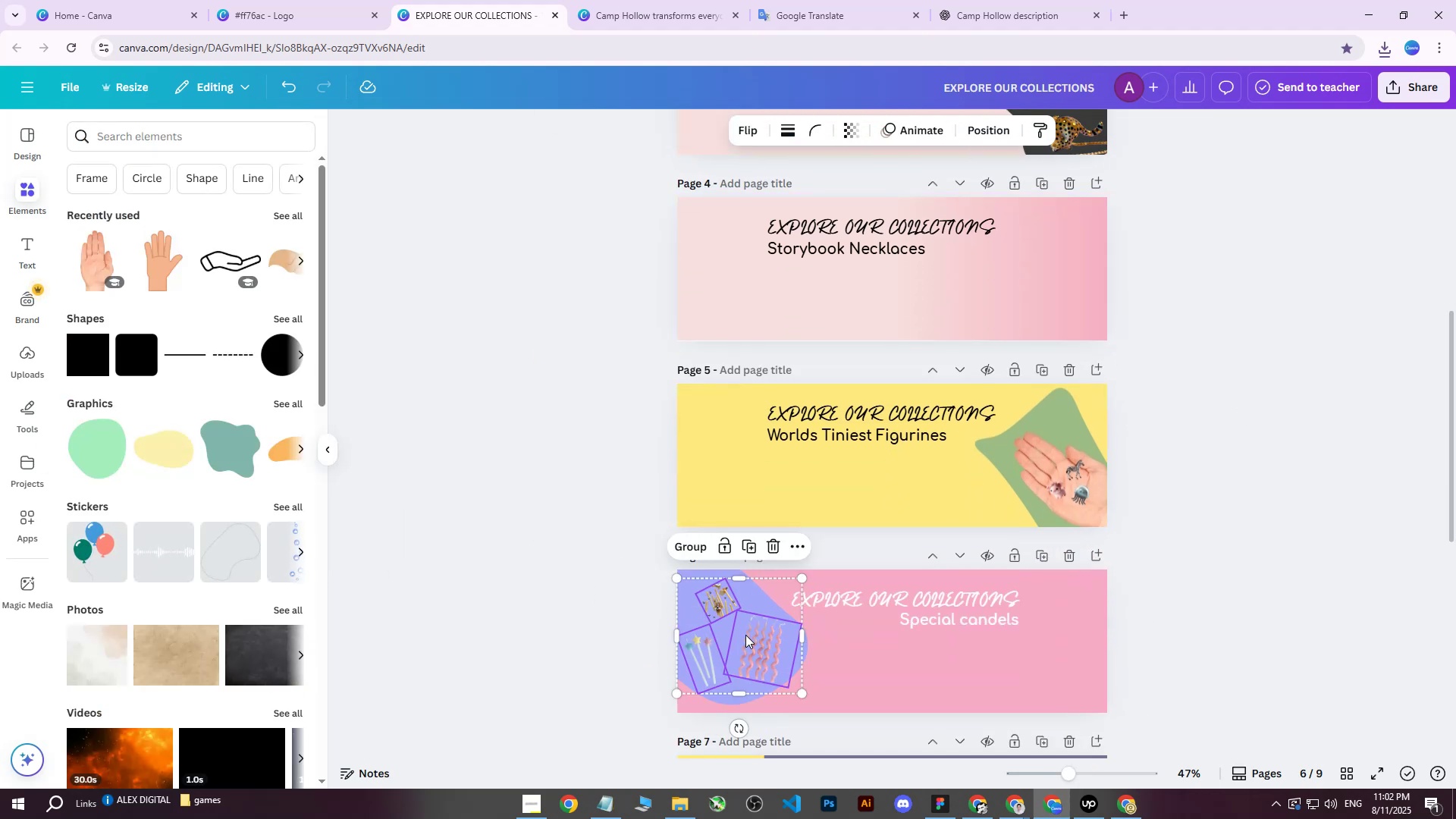 
left_click_drag(start_coordinate=[748, 637], to_coordinate=[1049, 280])
 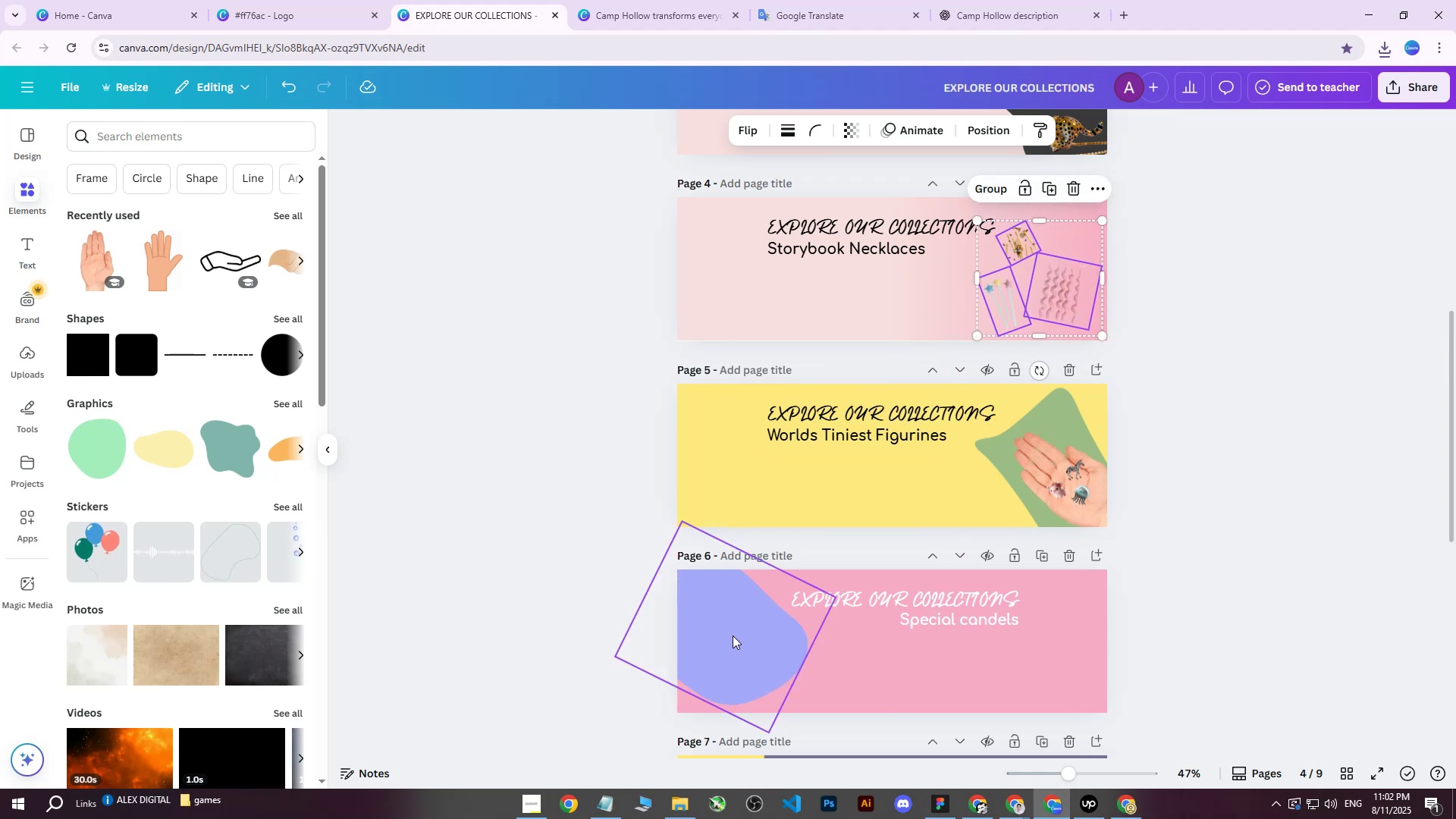 
left_click([732, 645])
 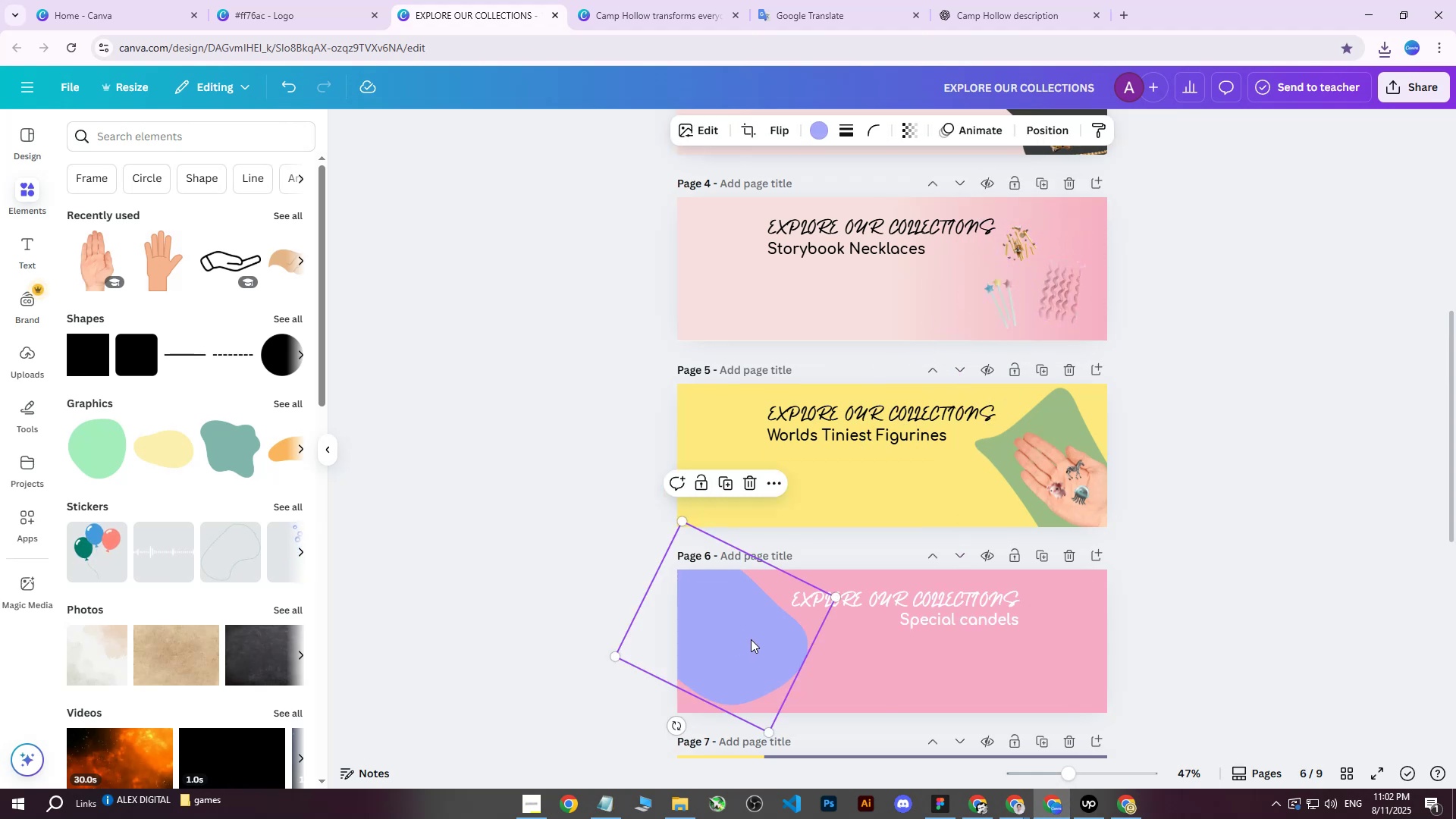 
left_click_drag(start_coordinate=[754, 632], to_coordinate=[1056, 267])
 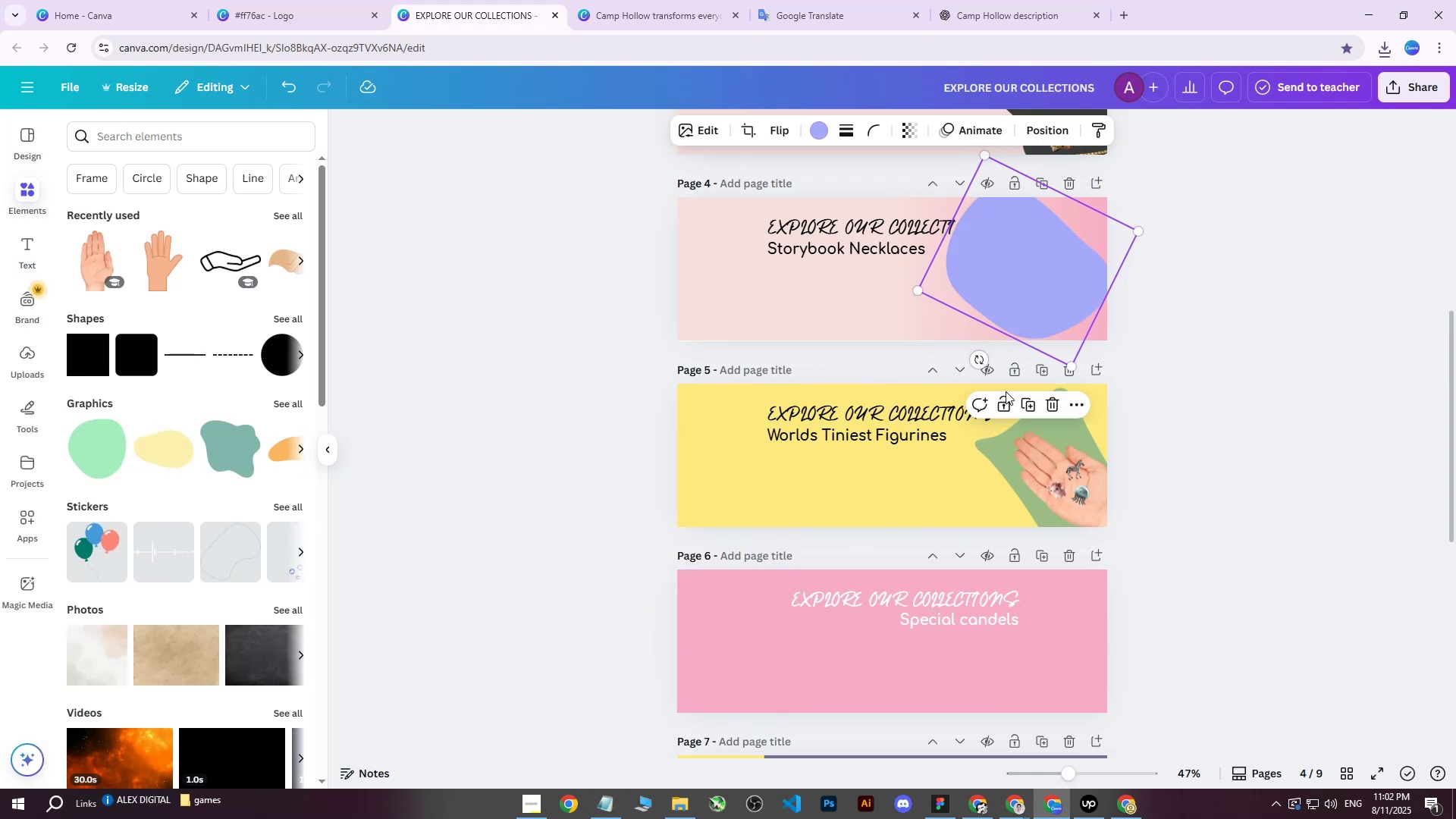 
left_click_drag(start_coordinate=[977, 368], to_coordinate=[1120, 309])
 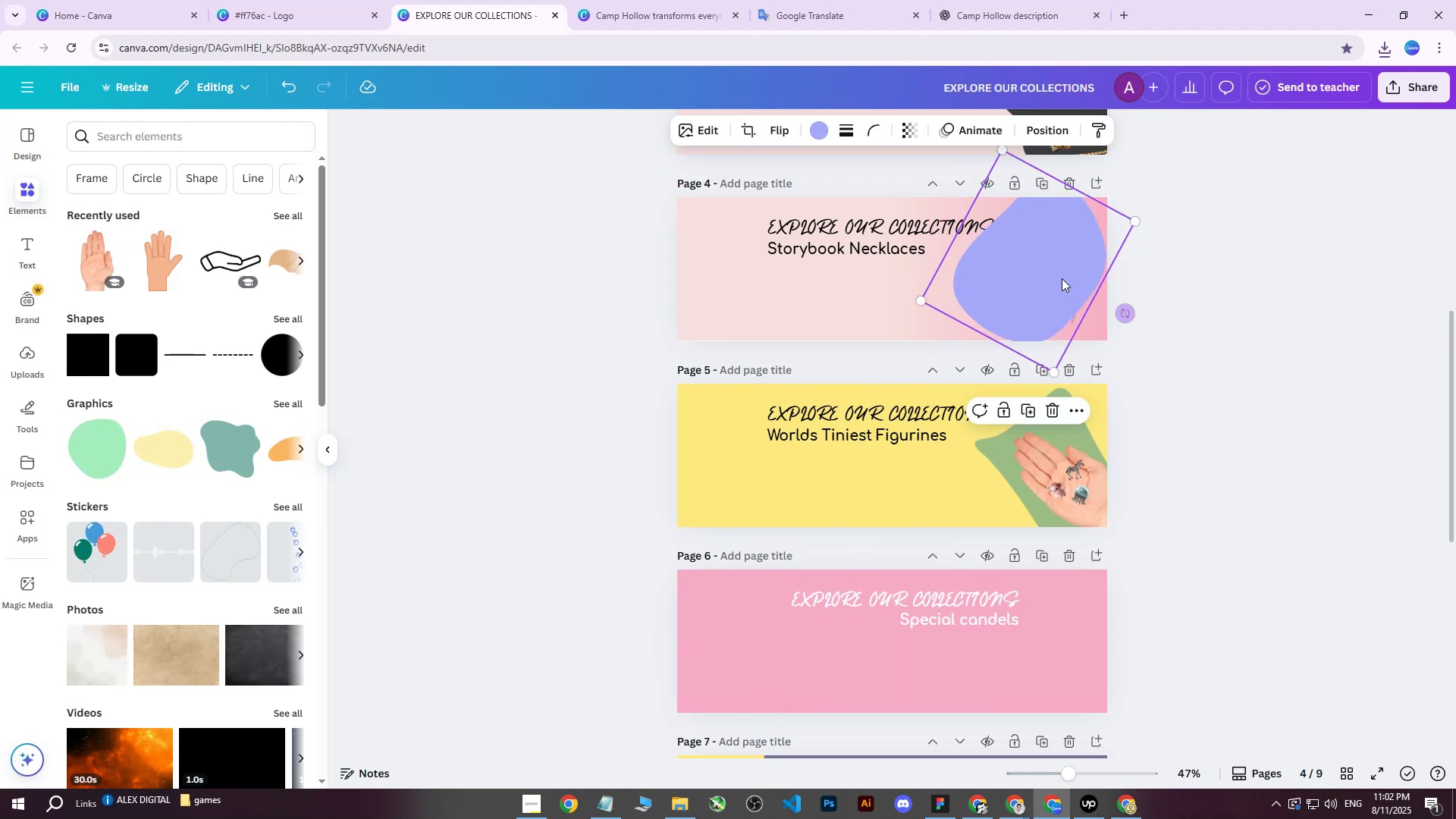 
left_click_drag(start_coordinate=[1060, 278], to_coordinate=[1098, 284])
 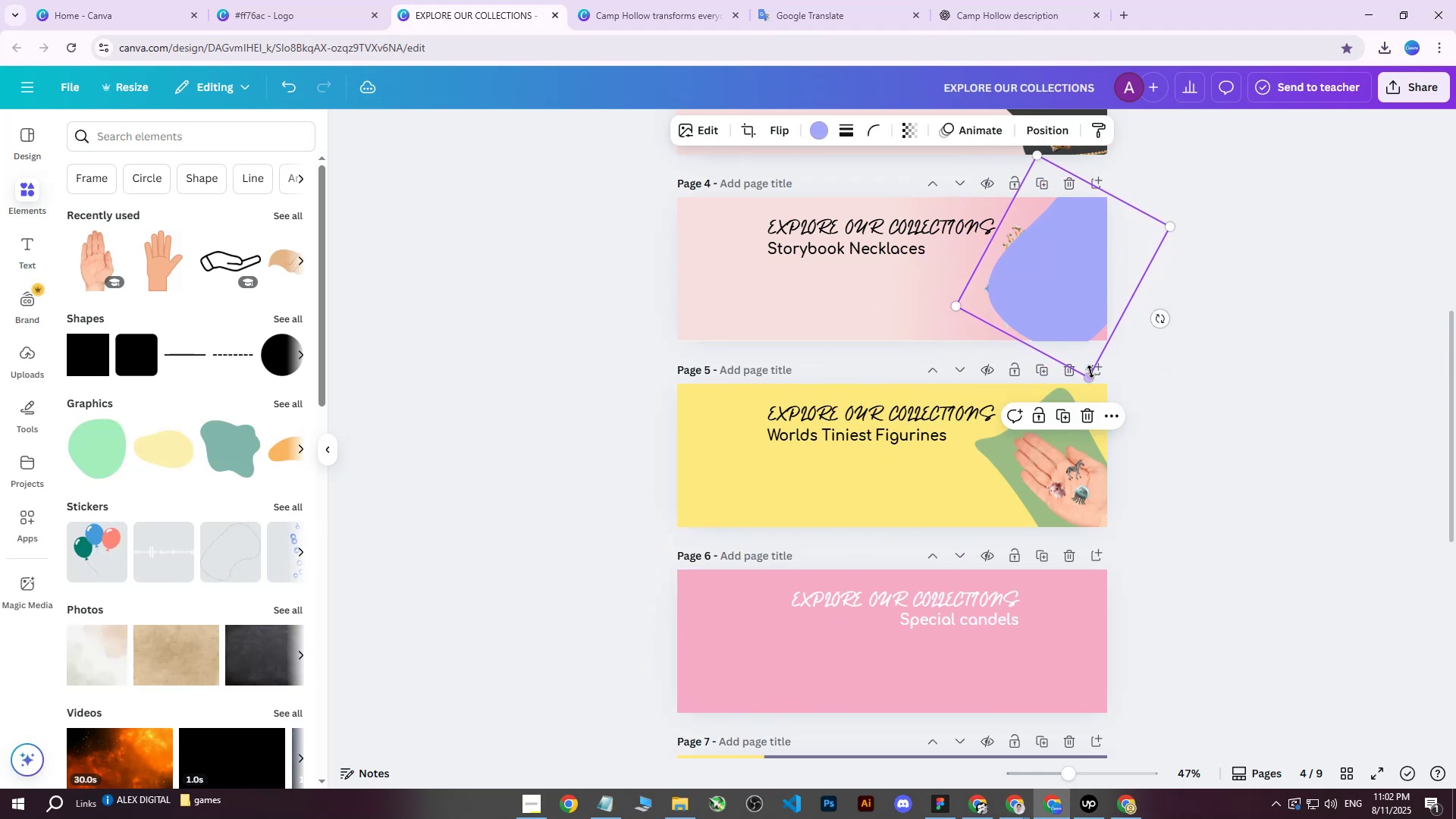 
left_click_drag(start_coordinate=[1091, 372], to_coordinate=[1088, 410])
 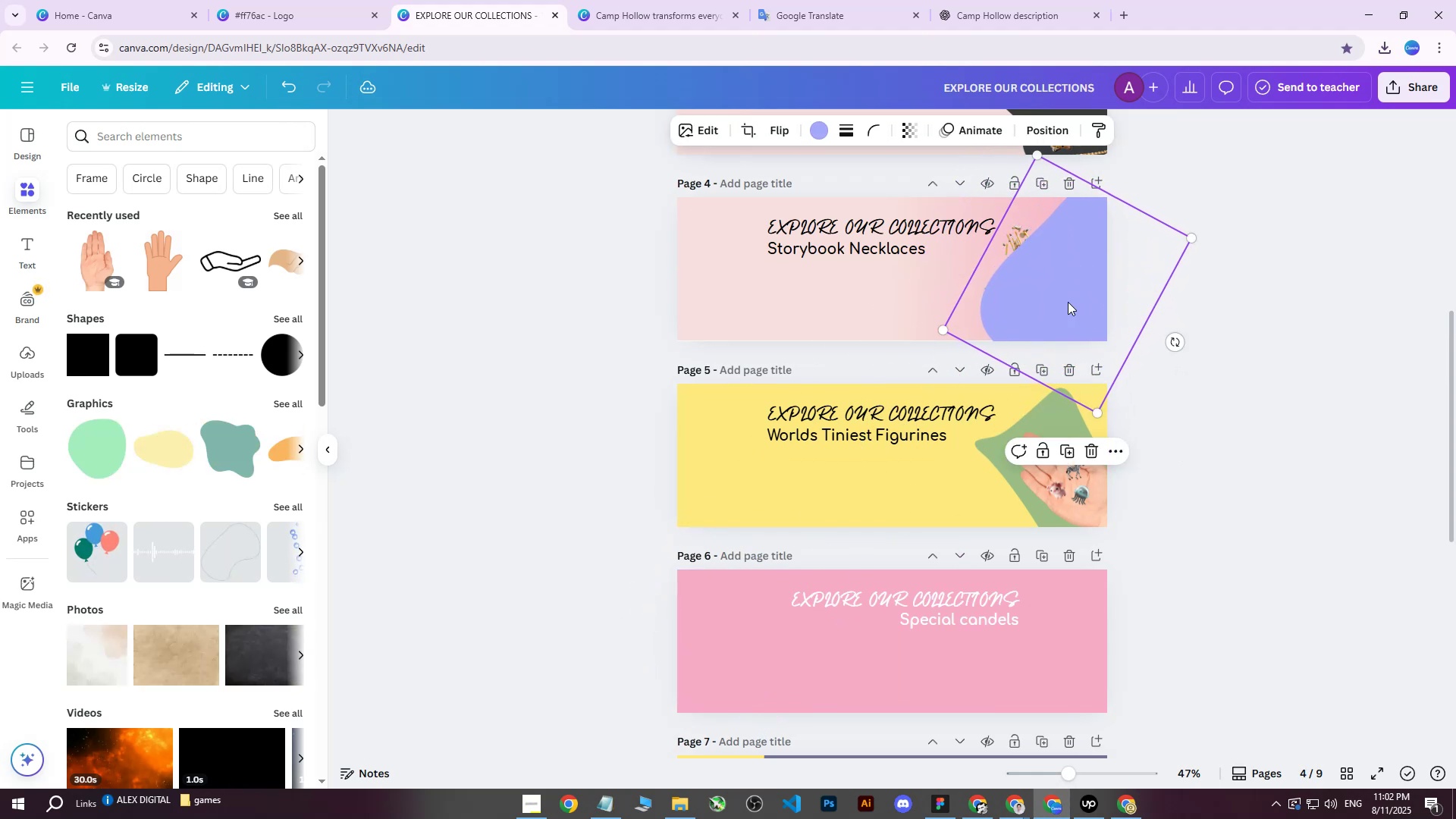 
left_click_drag(start_coordinate=[1068, 297], to_coordinate=[1052, 277])
 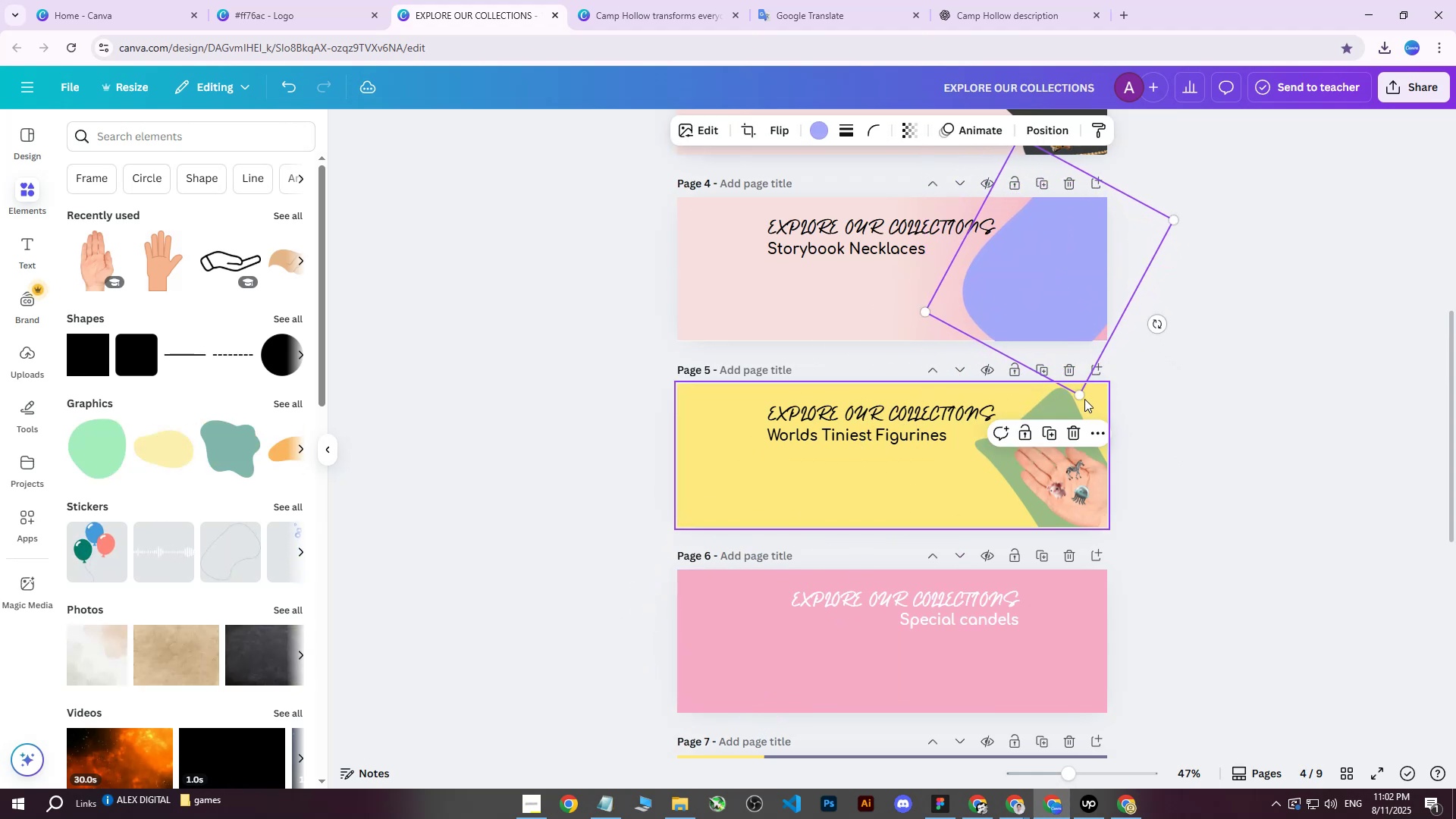 
left_click_drag(start_coordinate=[1081, 396], to_coordinate=[1100, 347])
 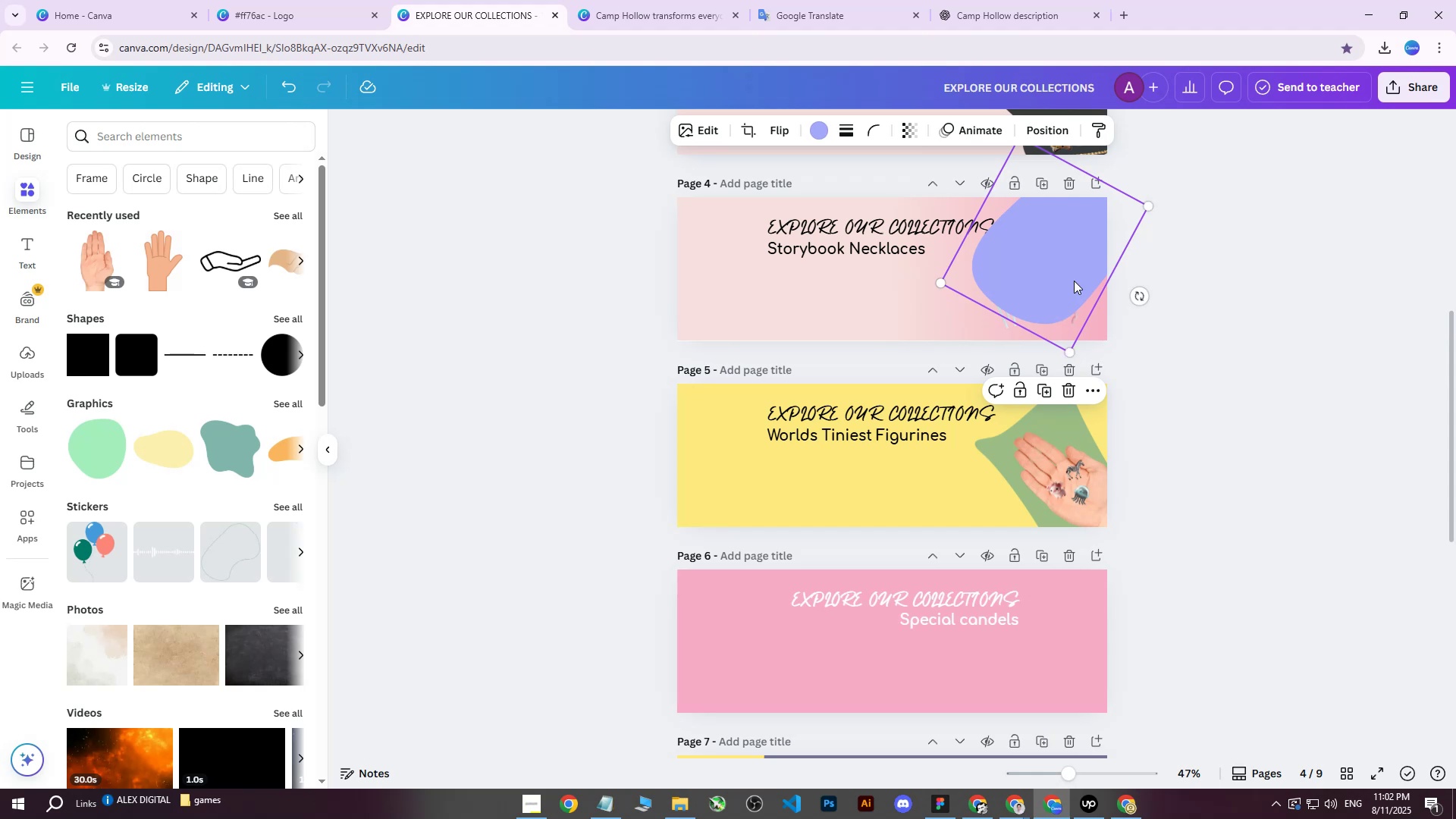 
left_click_drag(start_coordinate=[1072, 281], to_coordinate=[1084, 293])
 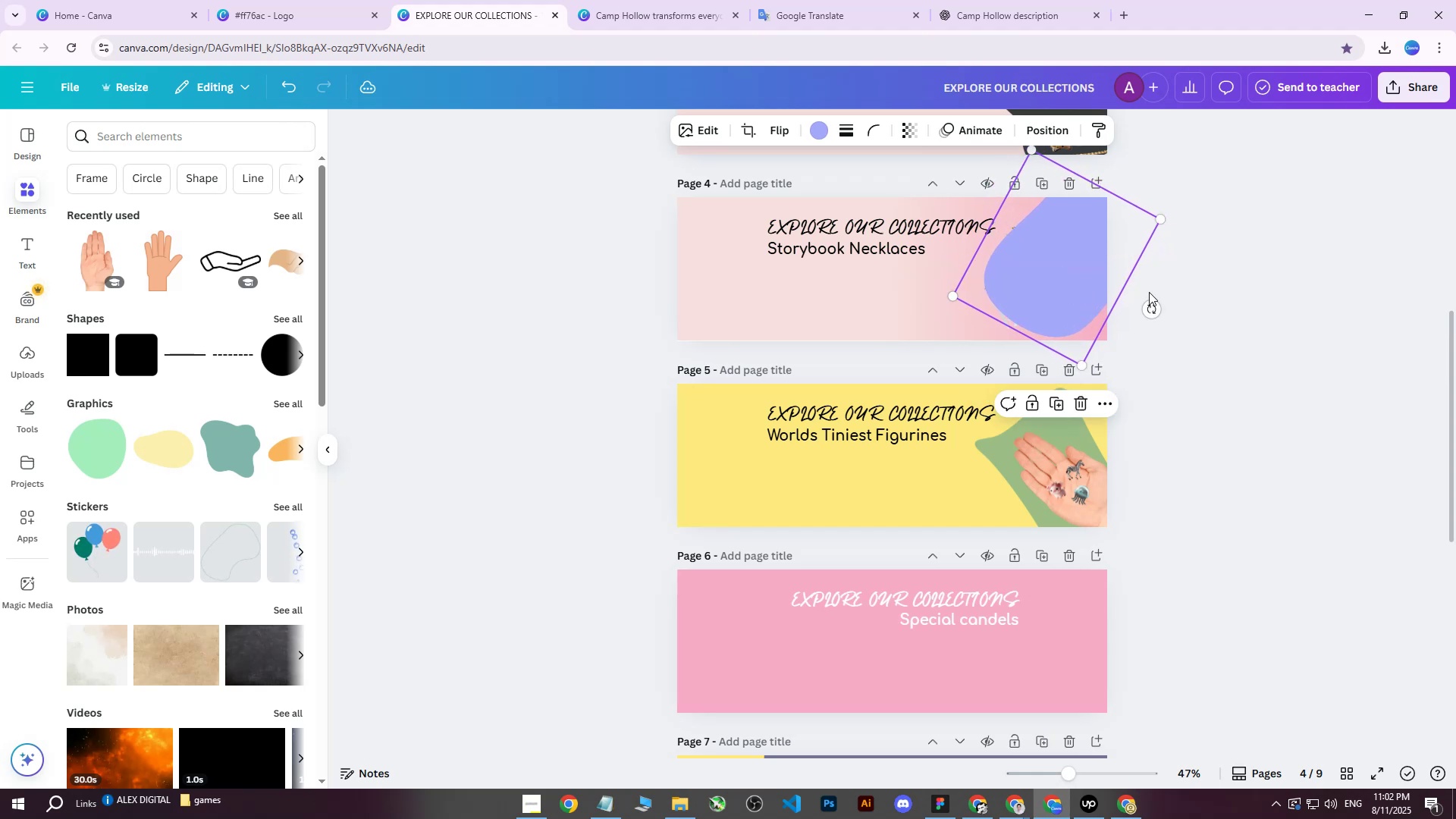 
left_click_drag(start_coordinate=[1151, 308], to_coordinate=[997, 190])
 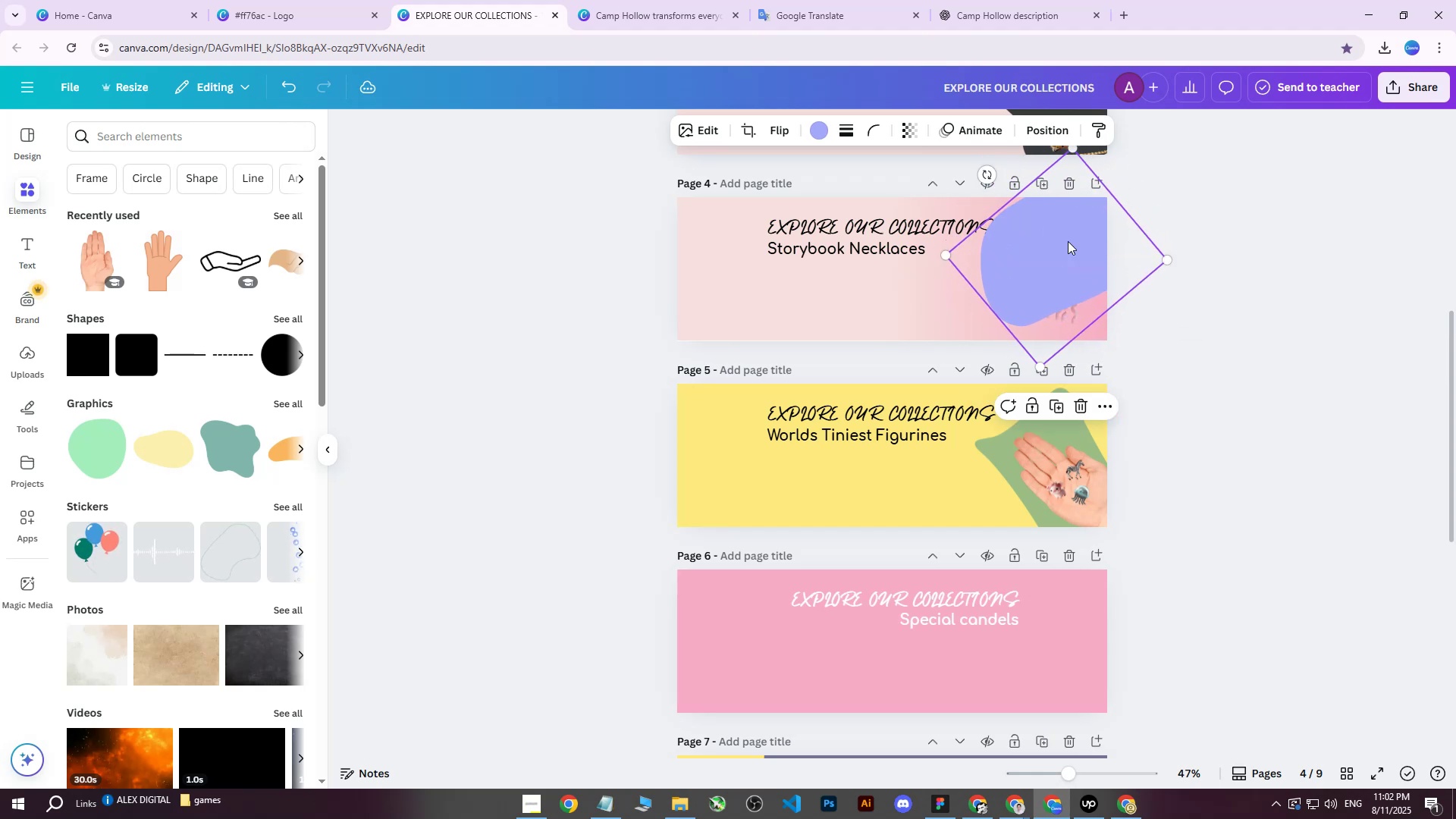 
left_click_drag(start_coordinate=[1081, 250], to_coordinate=[1095, 258])
 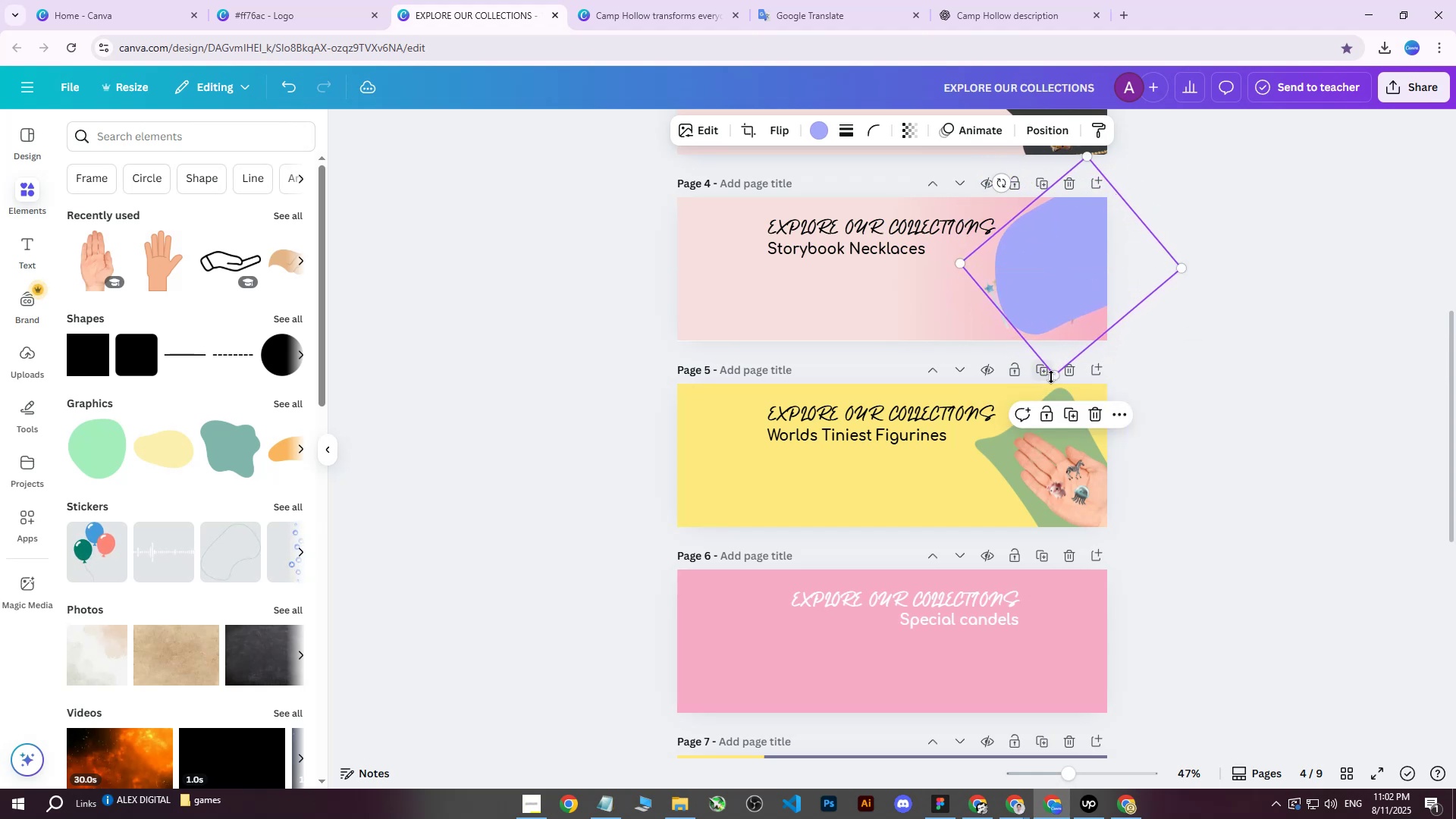 
left_click_drag(start_coordinate=[1052, 375], to_coordinate=[1040, 366])
 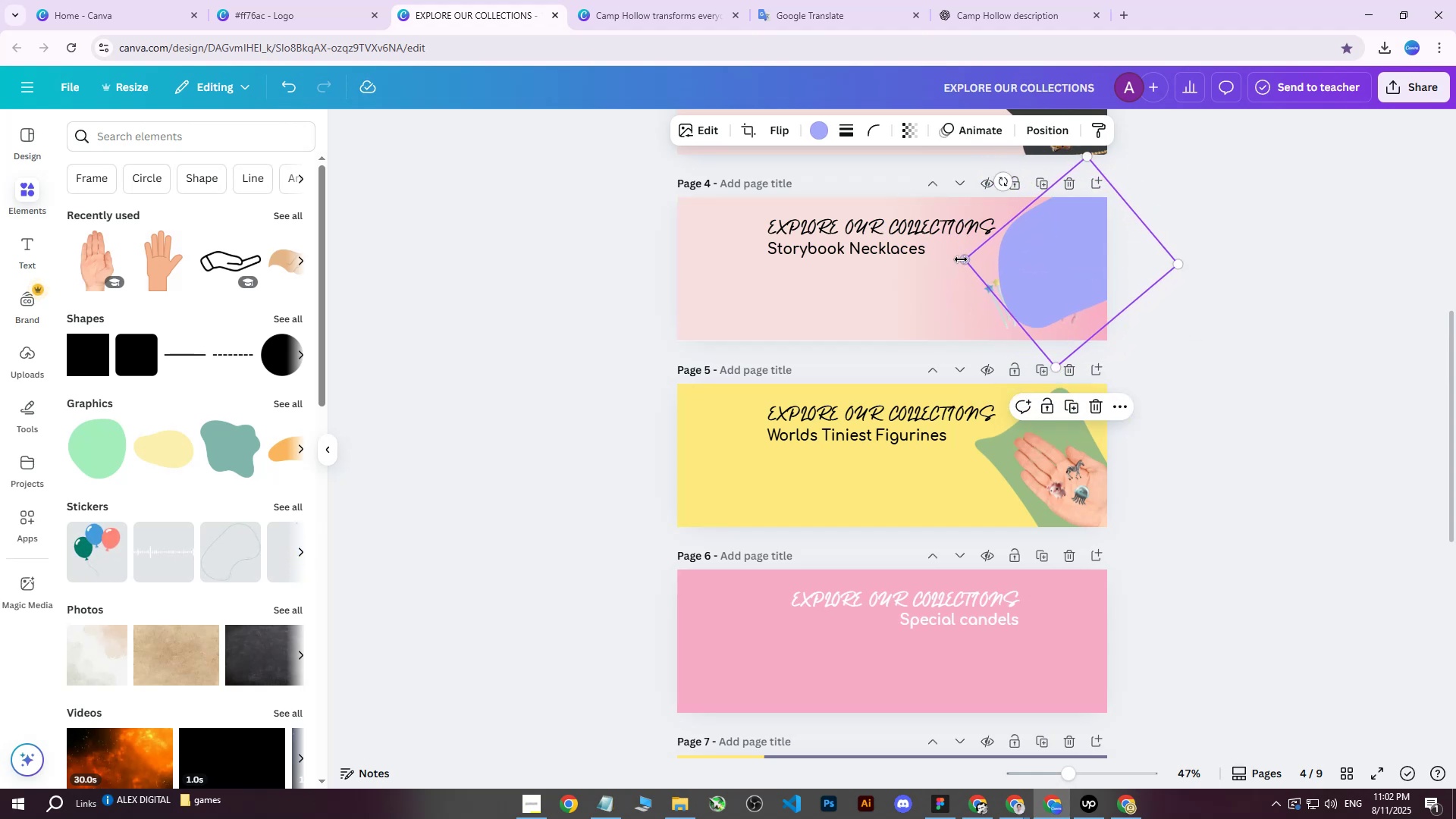 
left_click_drag(start_coordinate=[963, 262], to_coordinate=[955, 267])
 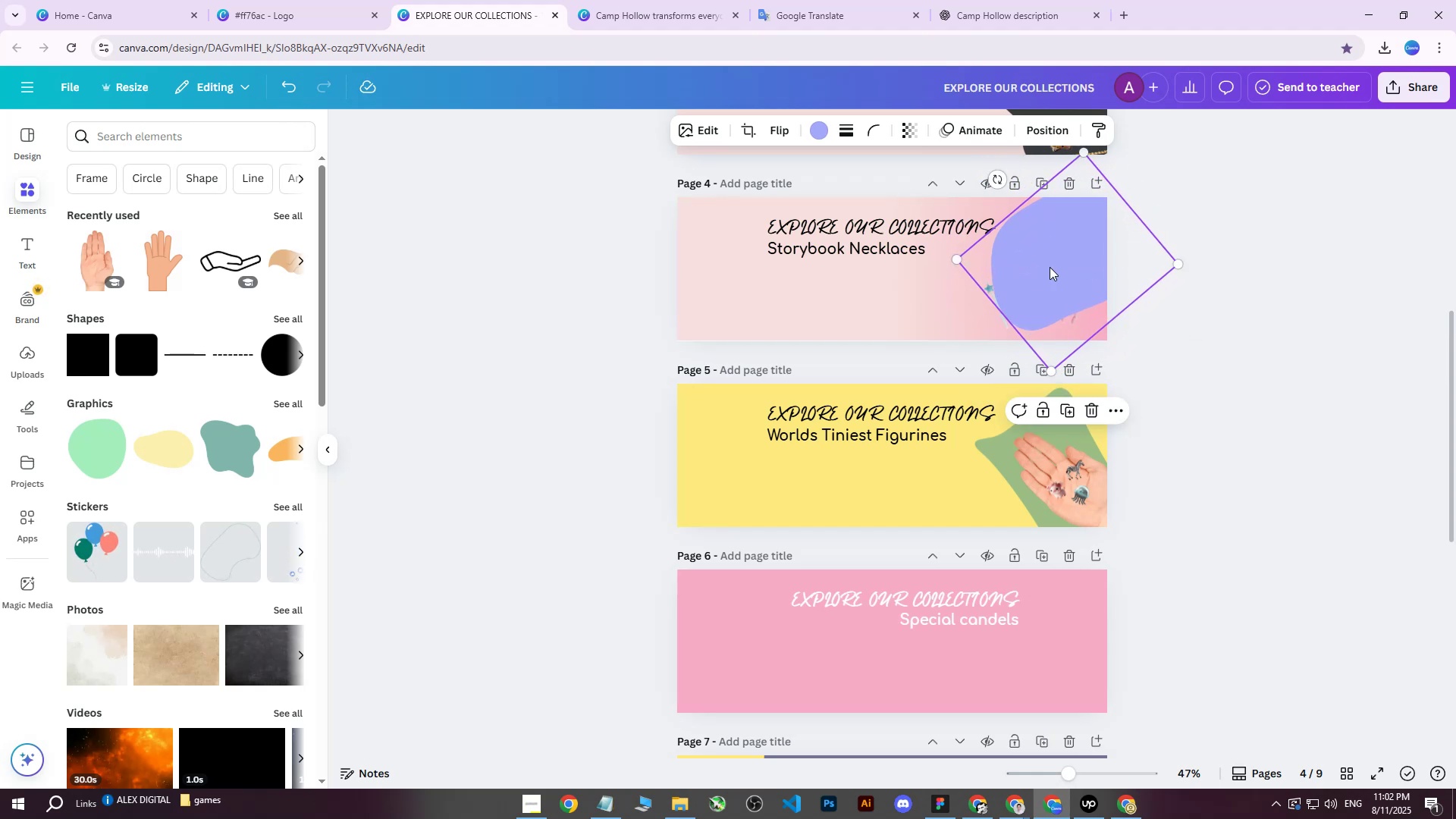 
left_click_drag(start_coordinate=[1050, 267], to_coordinate=[1044, 272])
 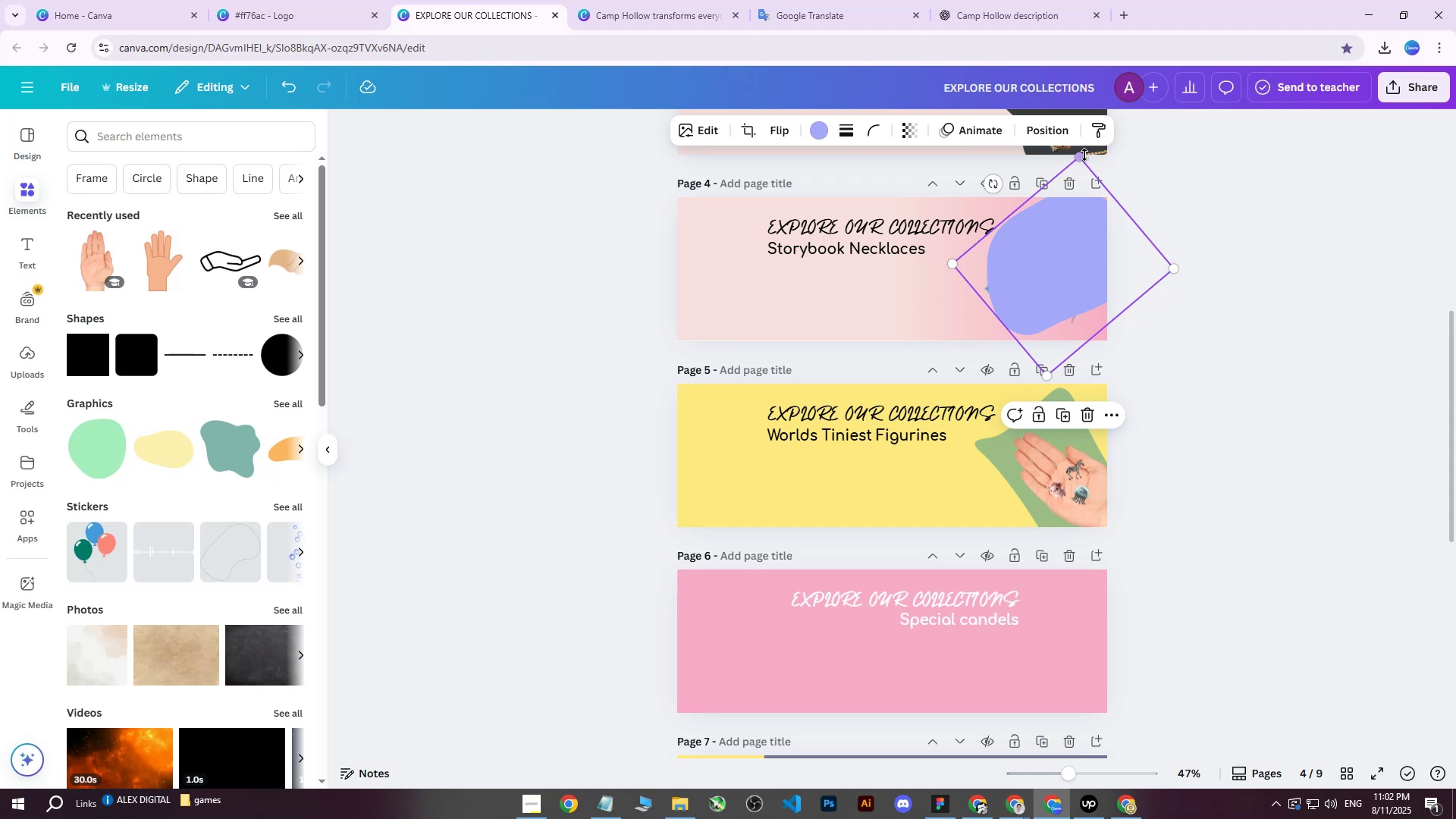 
left_click_drag(start_coordinate=[1081, 155], to_coordinate=[1086, 152])
 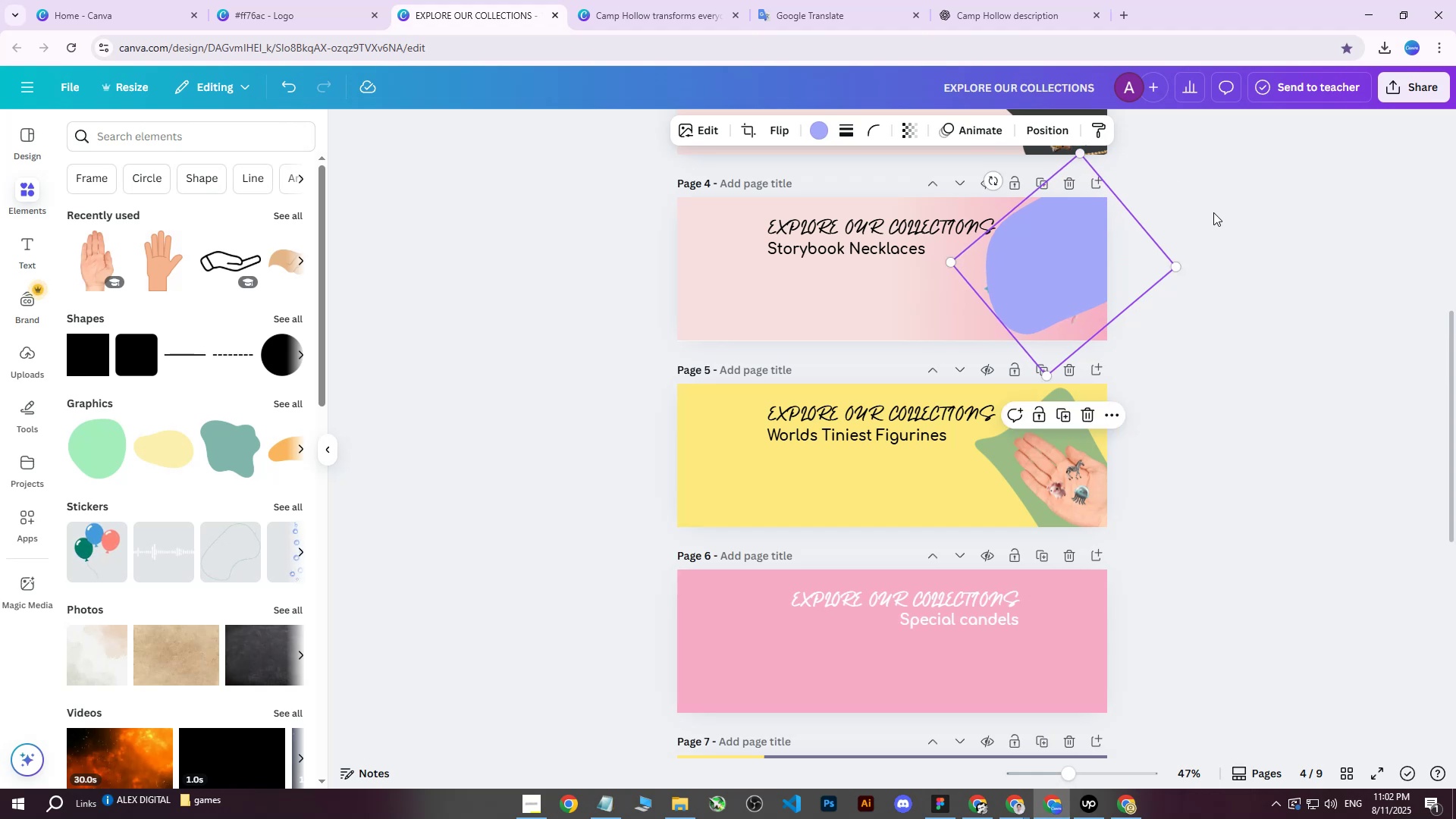 
left_click([1213, 212])
 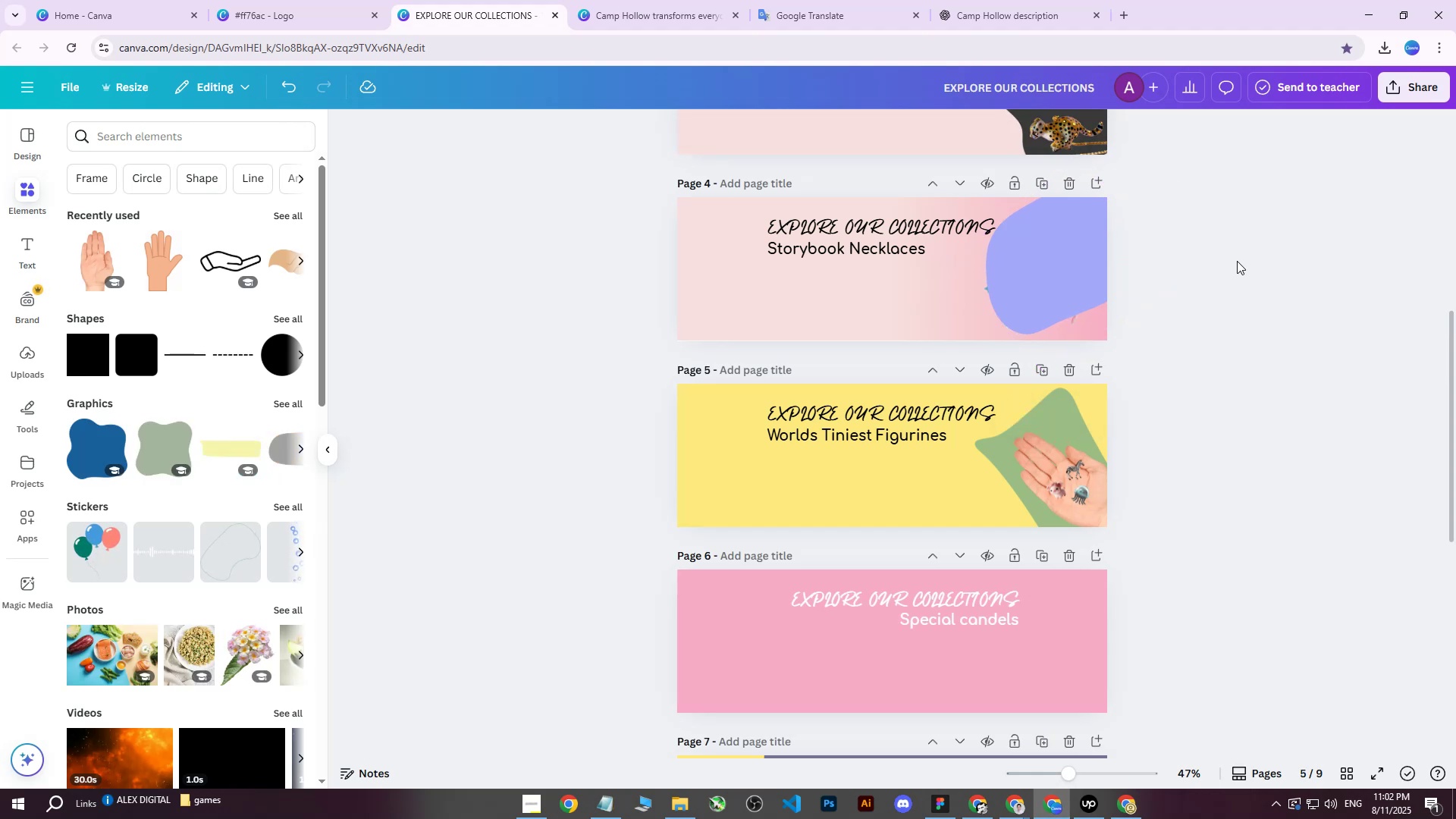 
hold_key(key=ControlLeft, duration=0.55)
scroll: coordinate [1272, 215], scroll_direction: up, amount: 6.0
 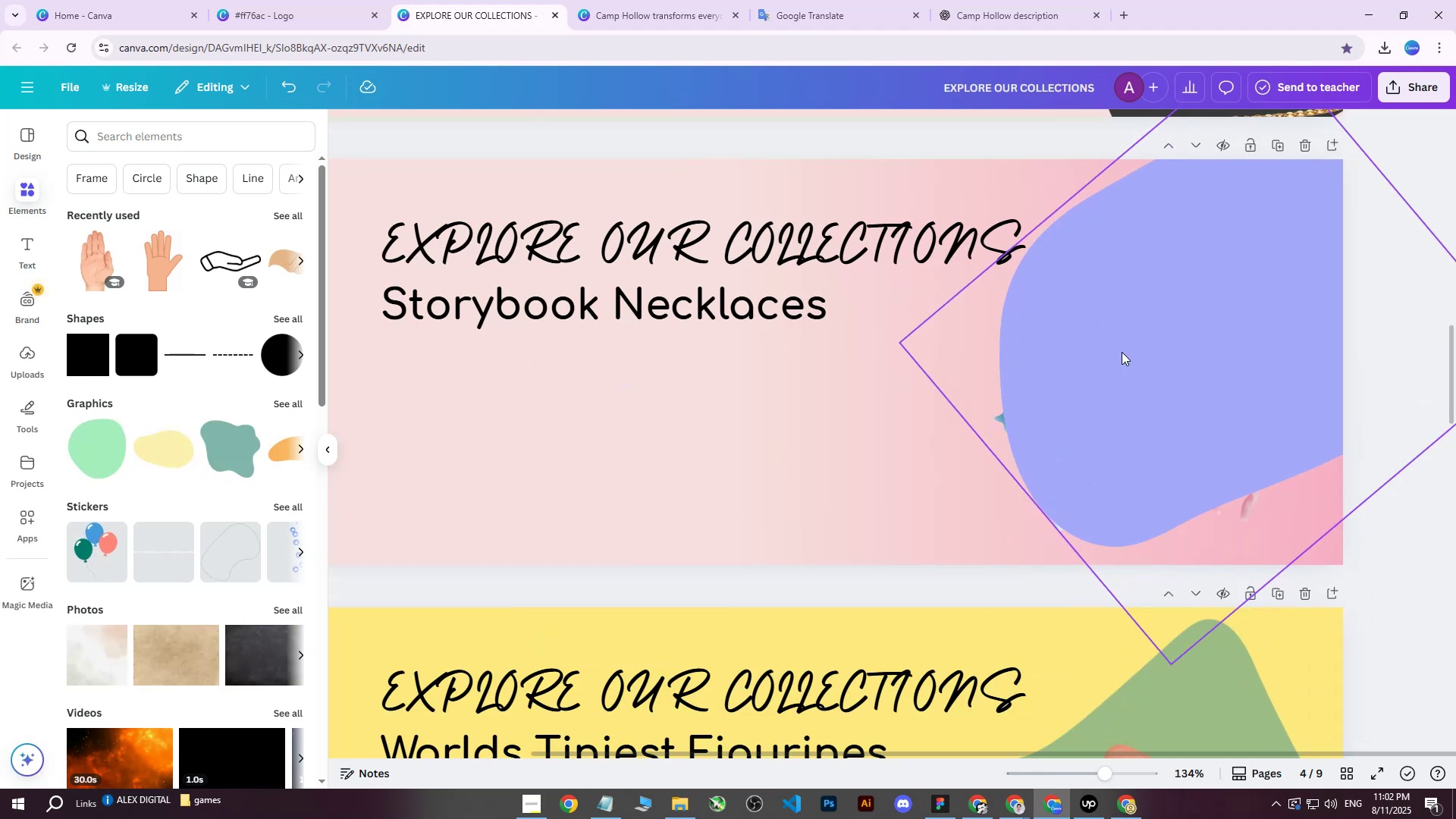 
left_click([1128, 350])
 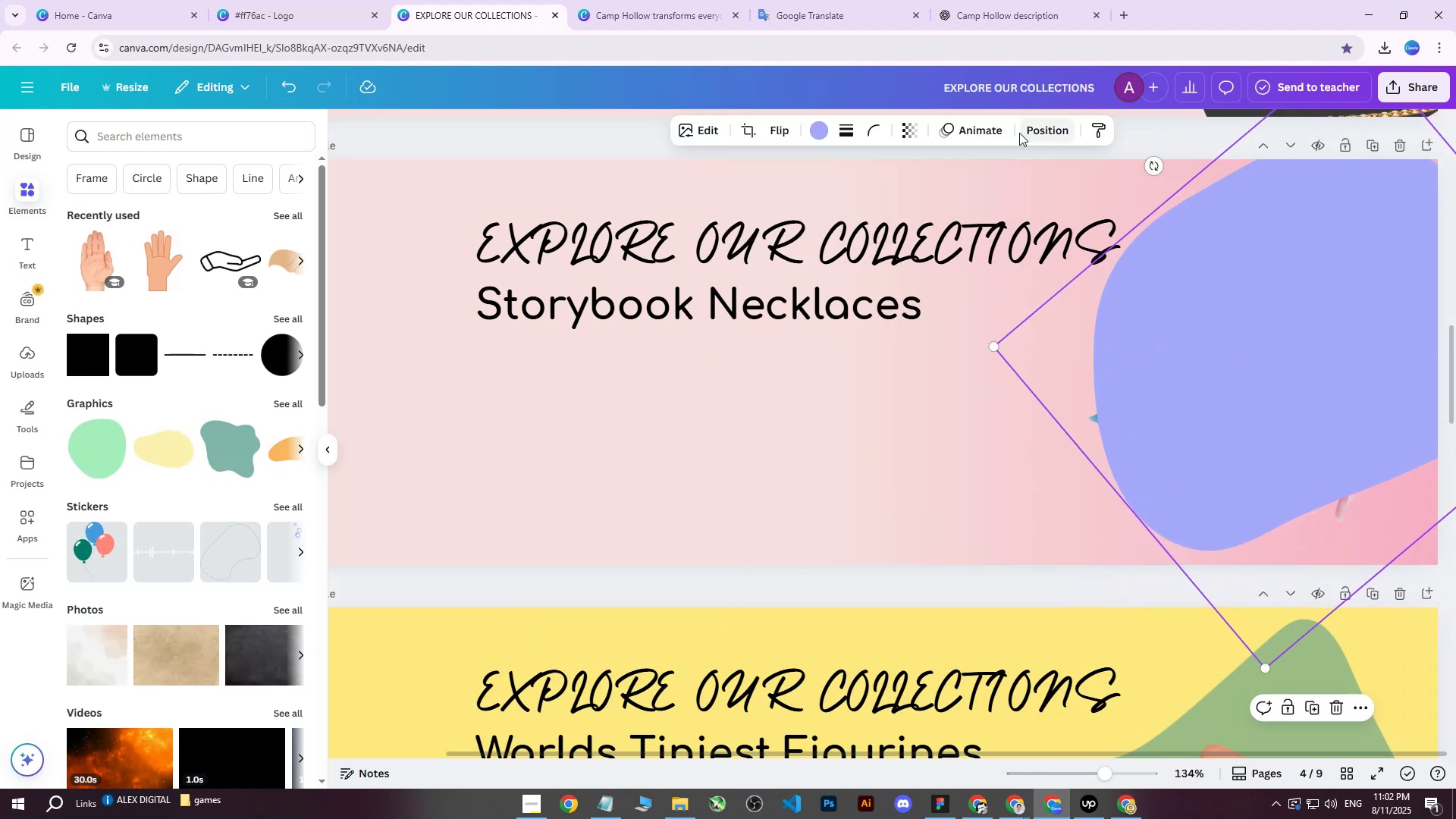 
left_click([1036, 131])
 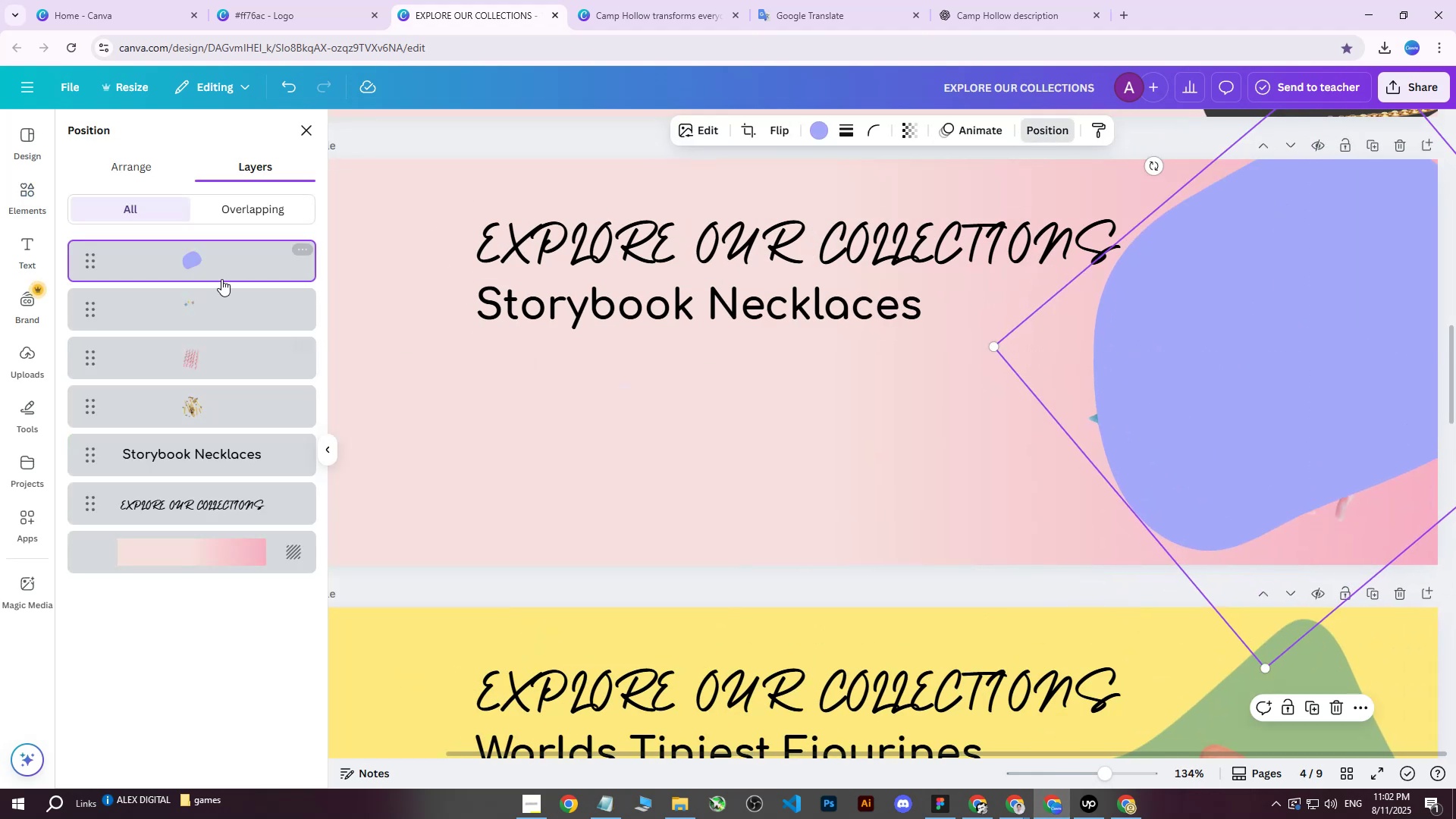 
left_click_drag(start_coordinate=[217, 267], to_coordinate=[202, 427])
 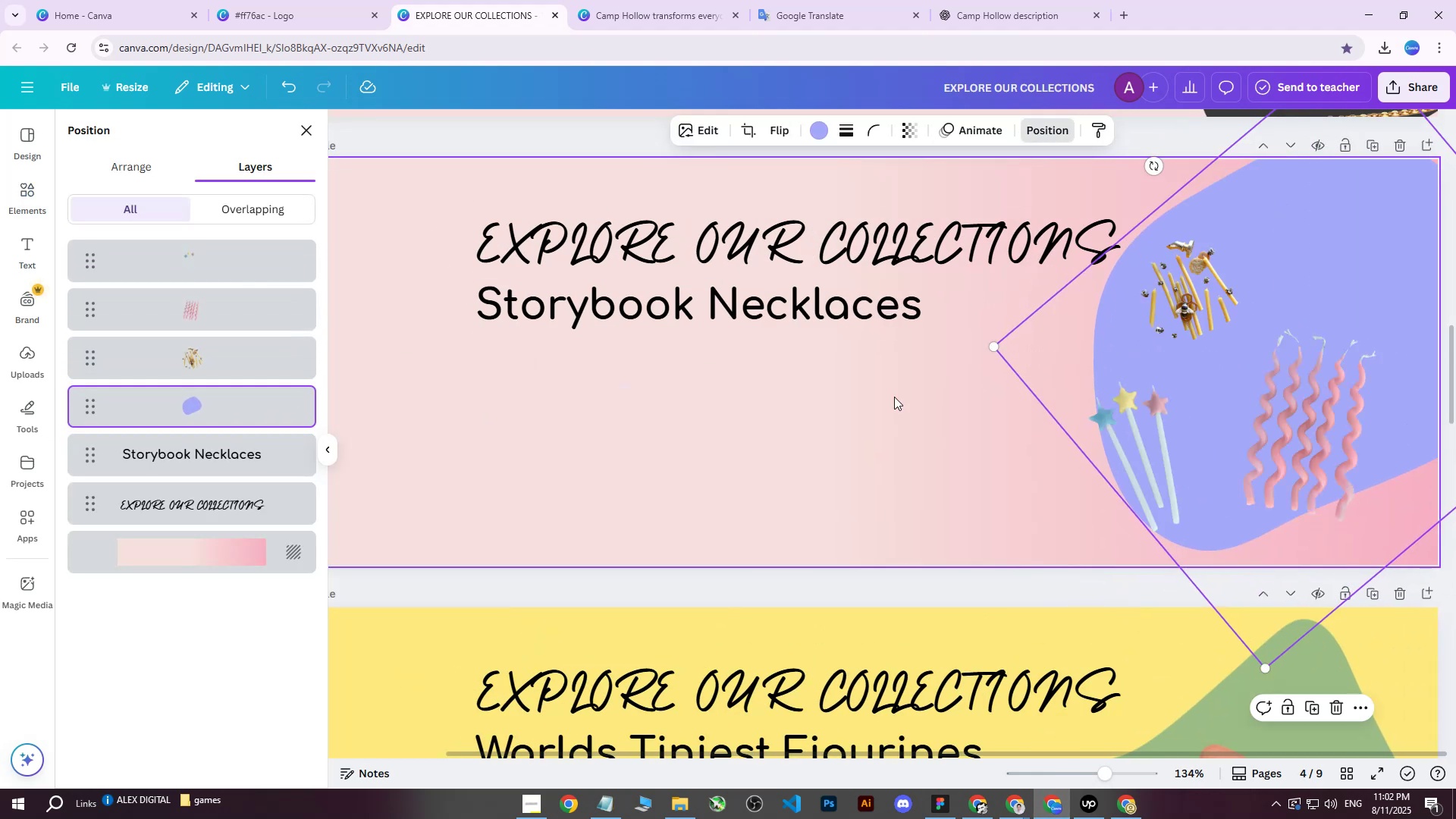 
hold_key(key=ShiftLeft, duration=0.77)
scroll: coordinate [982, 391], scroll_direction: down, amount: 4.0
 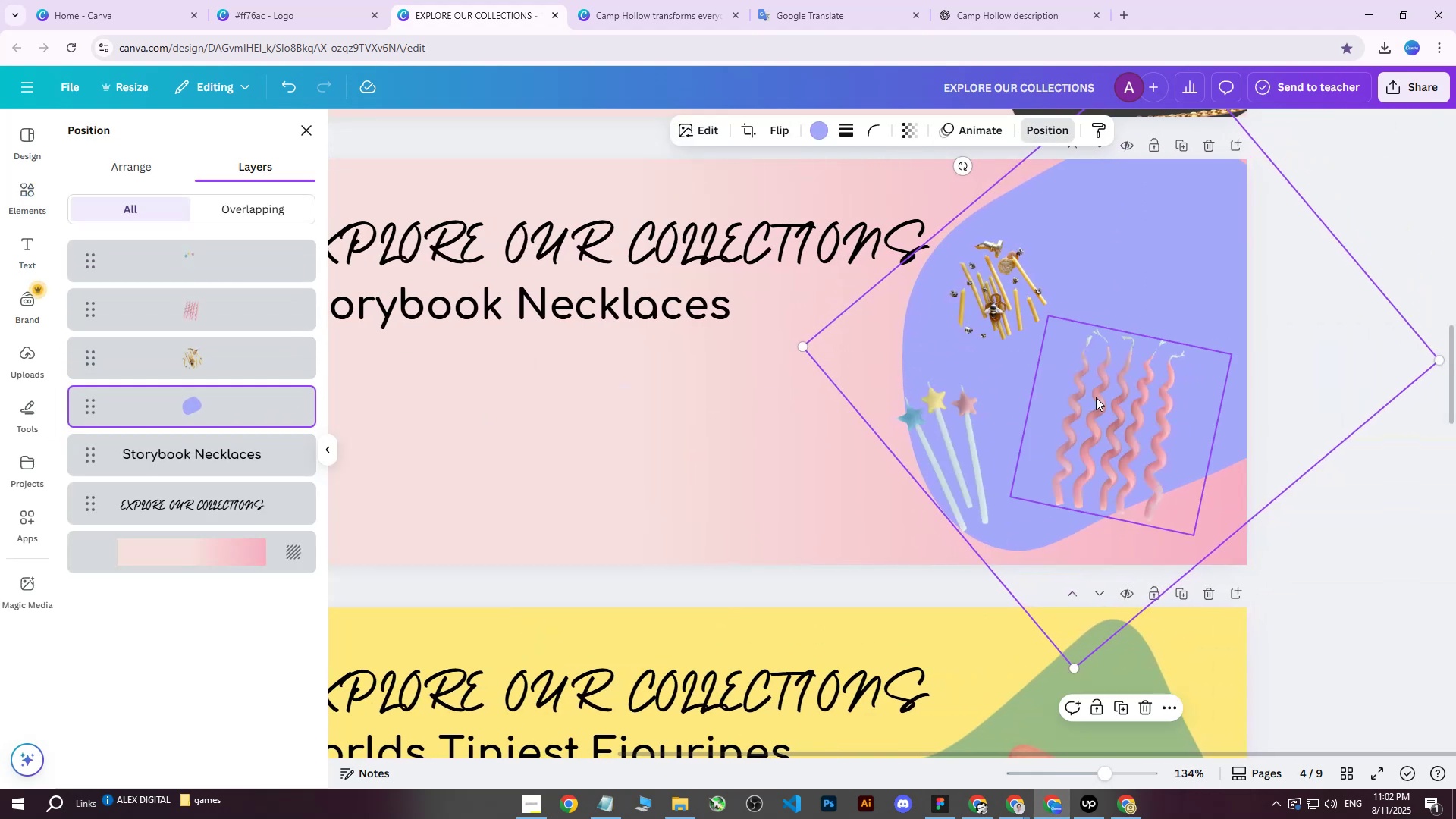 
left_click([1096, 397])
 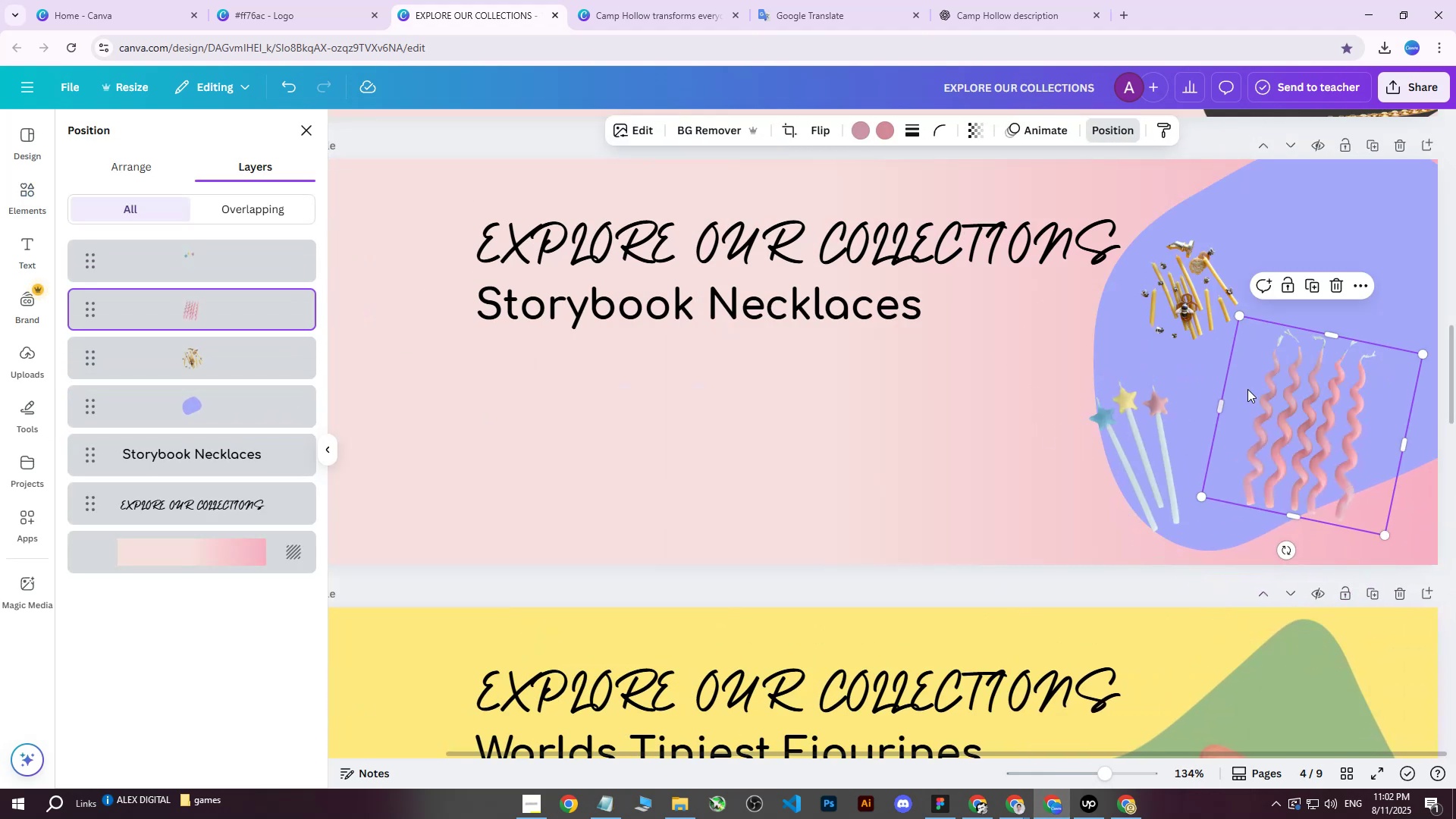 
left_click_drag(start_coordinate=[1291, 380], to_coordinate=[999, 391])
 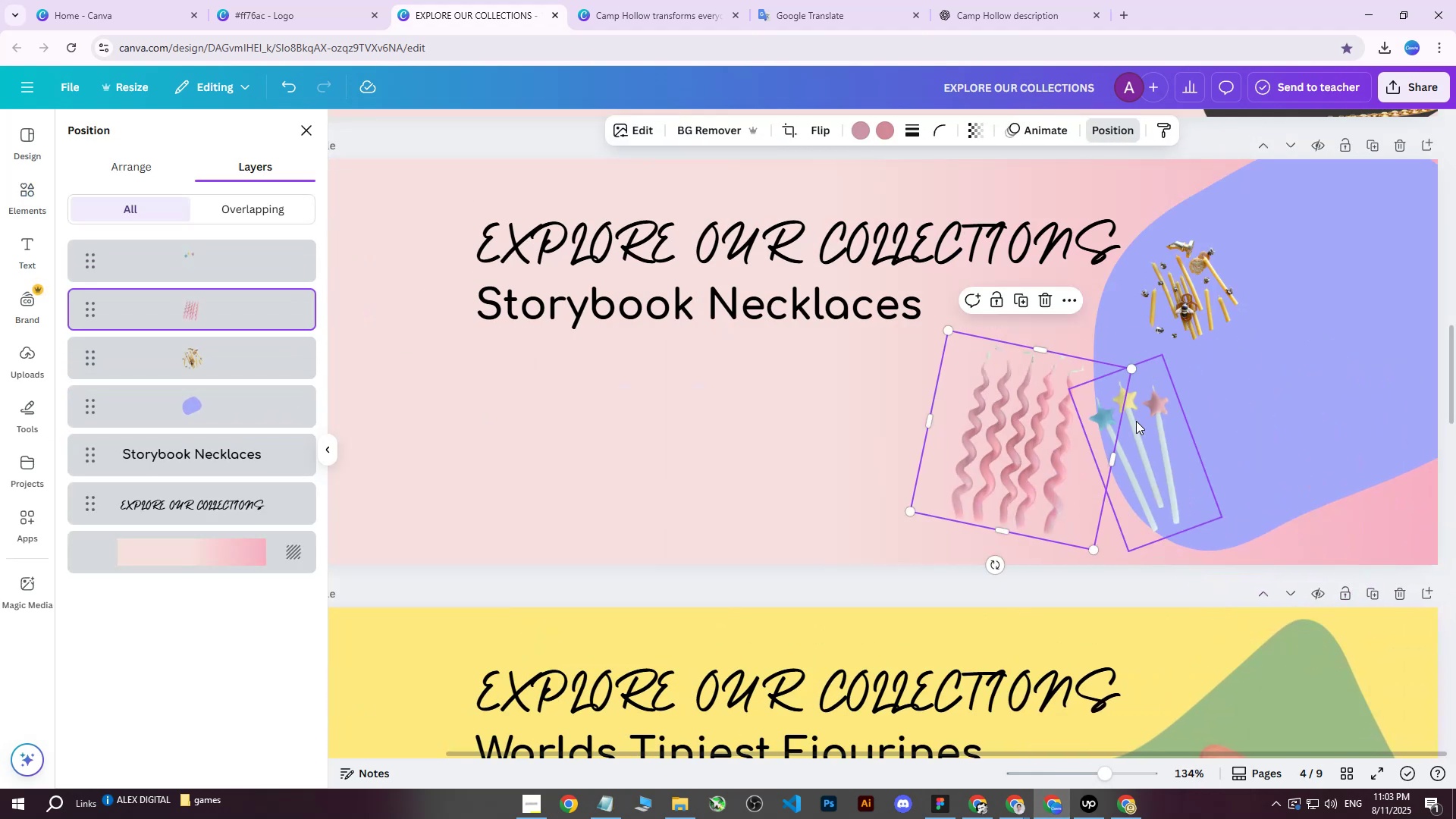 
left_click([1136, 421])
 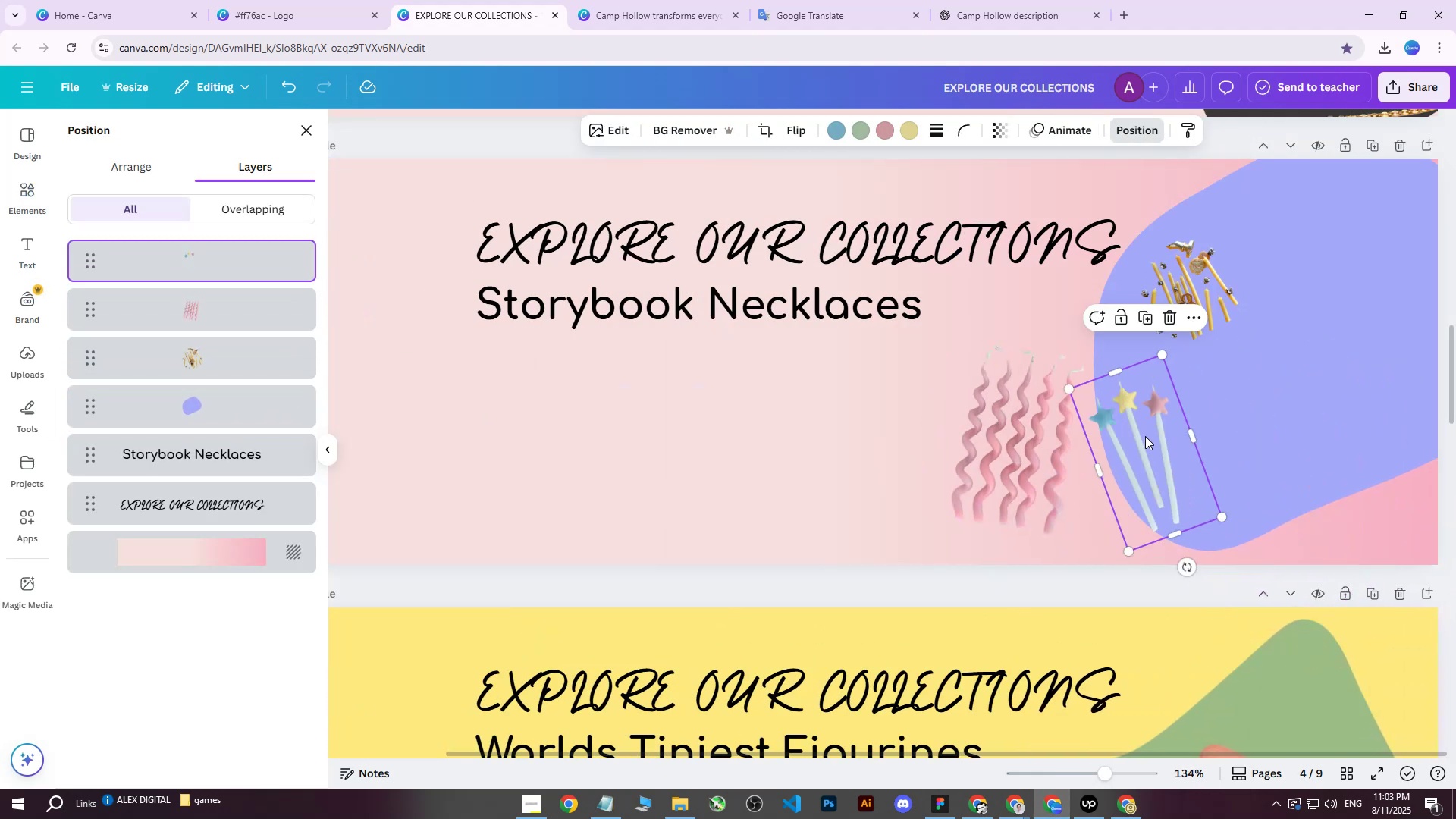 
left_click_drag(start_coordinate=[1159, 437], to_coordinate=[1369, 388])
 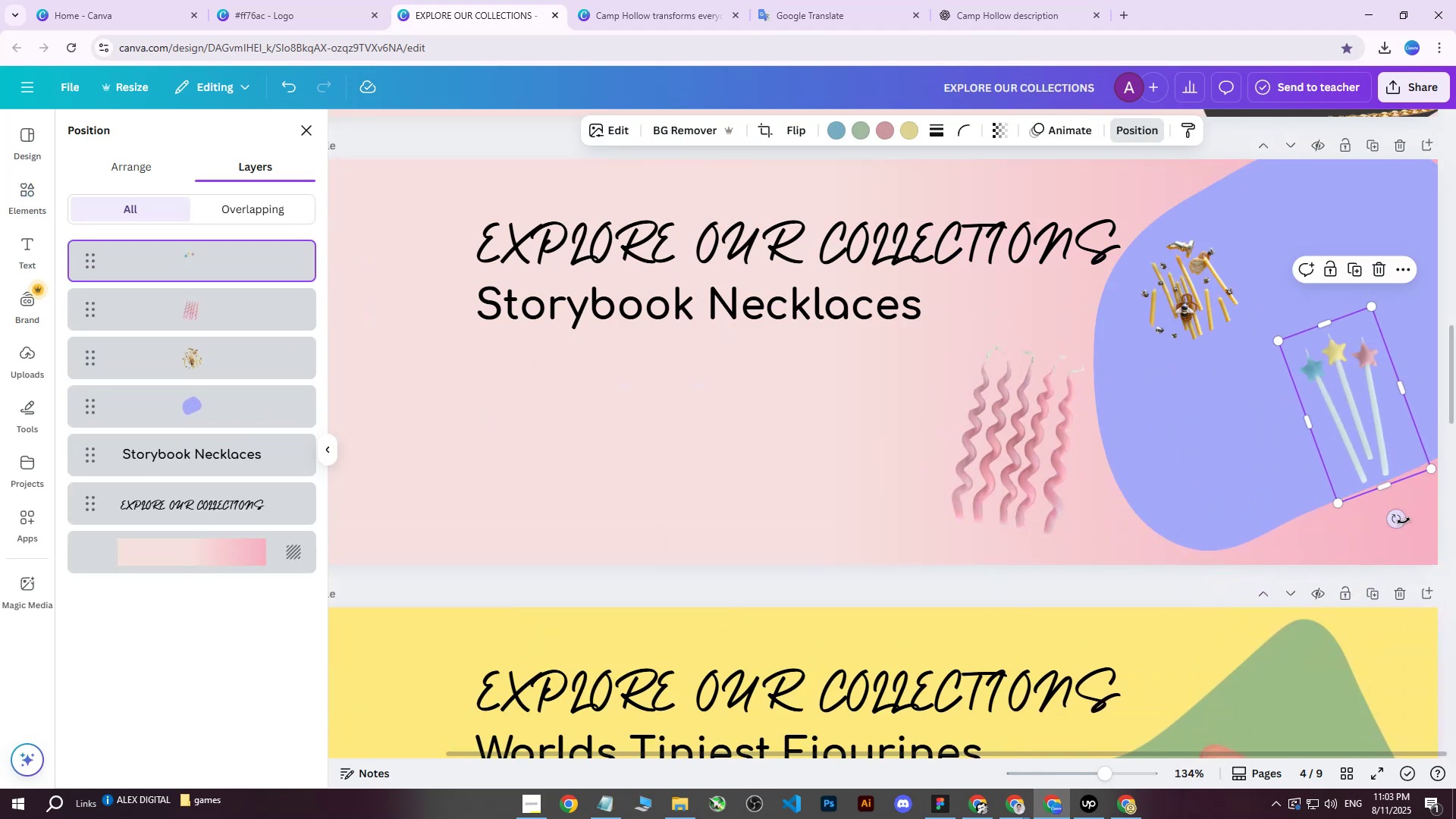 
left_click_drag(start_coordinate=[1402, 523], to_coordinate=[1331, 530])
 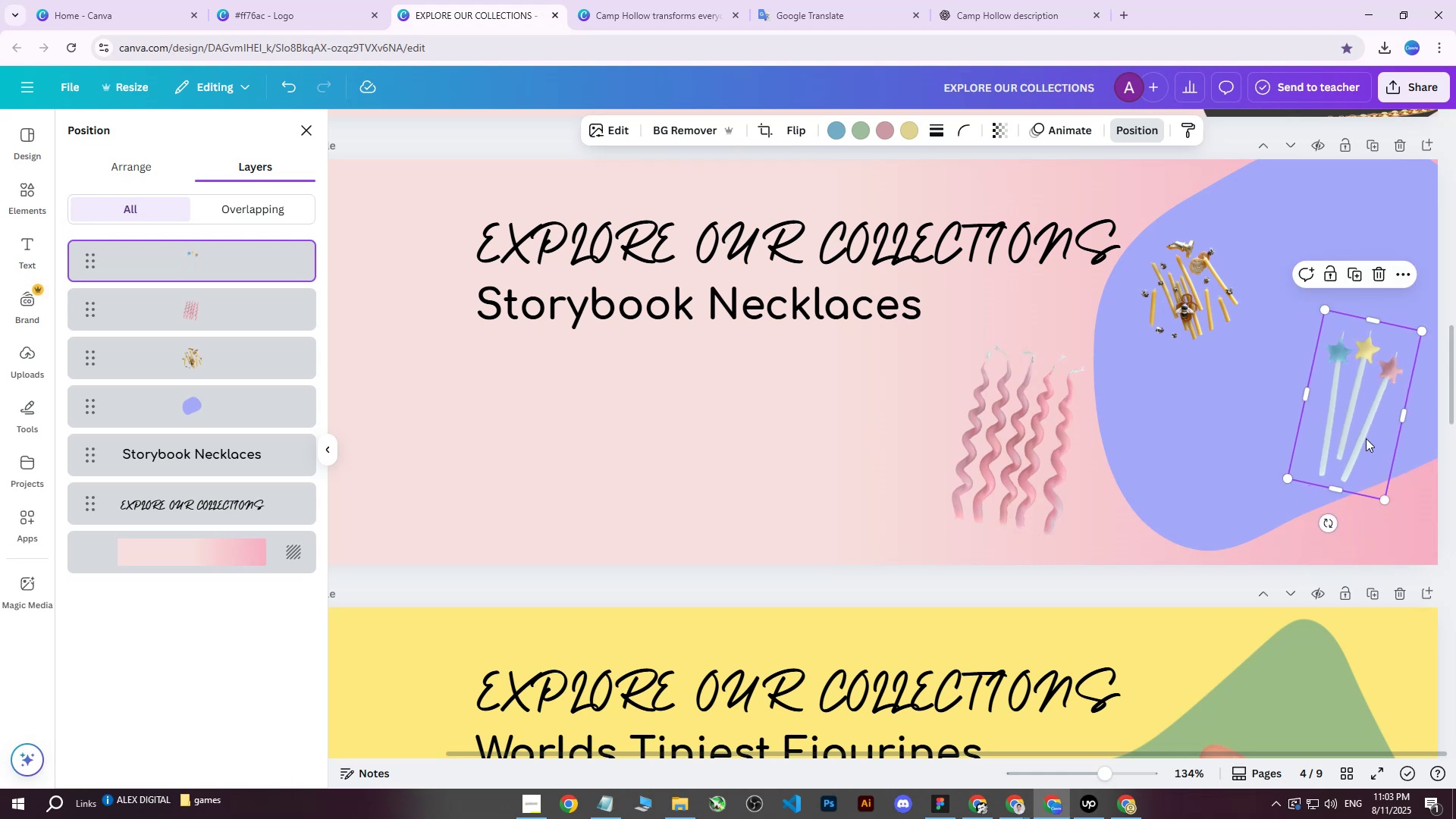 
left_click_drag(start_coordinate=[1371, 427], to_coordinate=[1384, 403])
 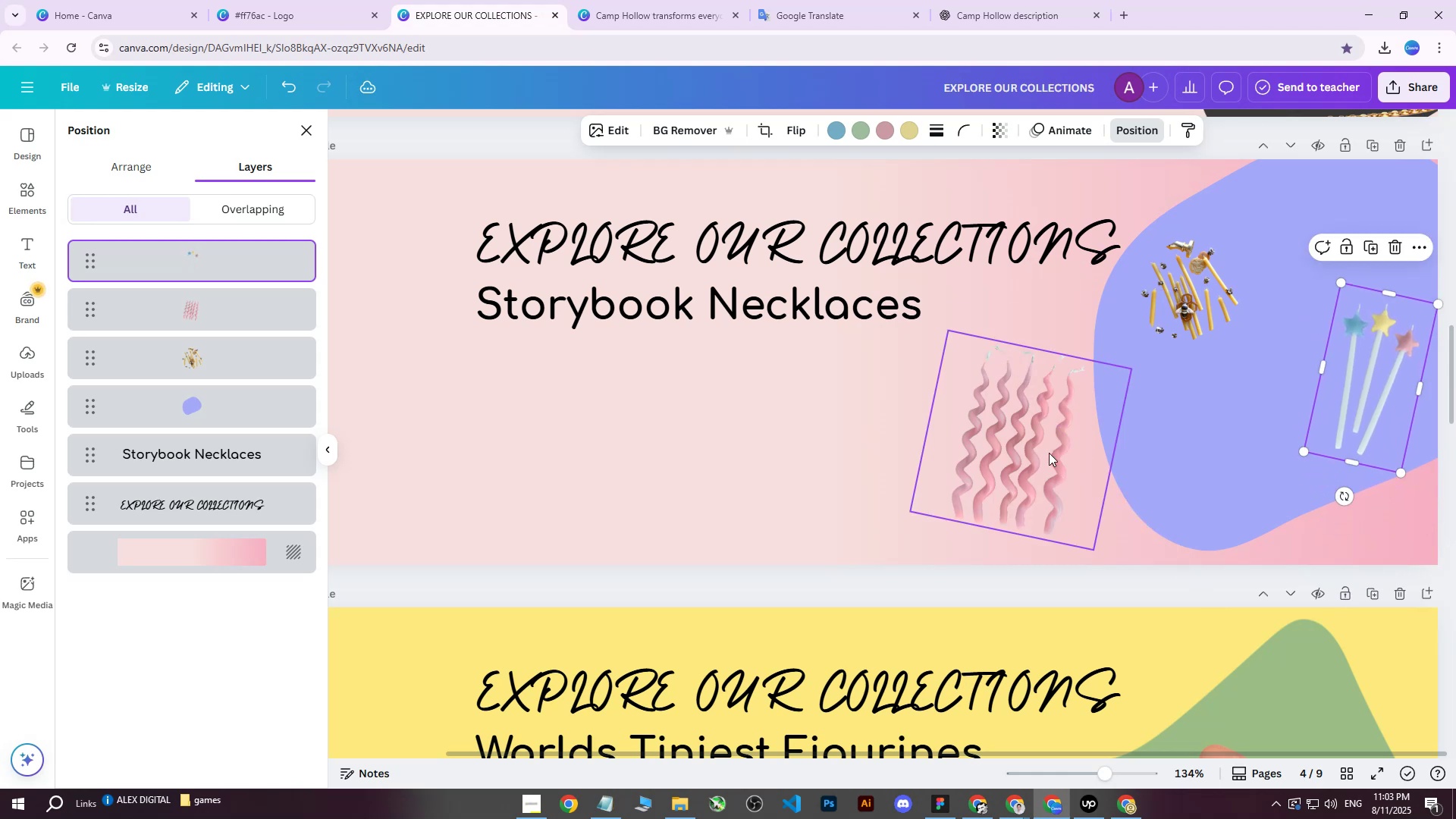 
left_click([1049, 453])
 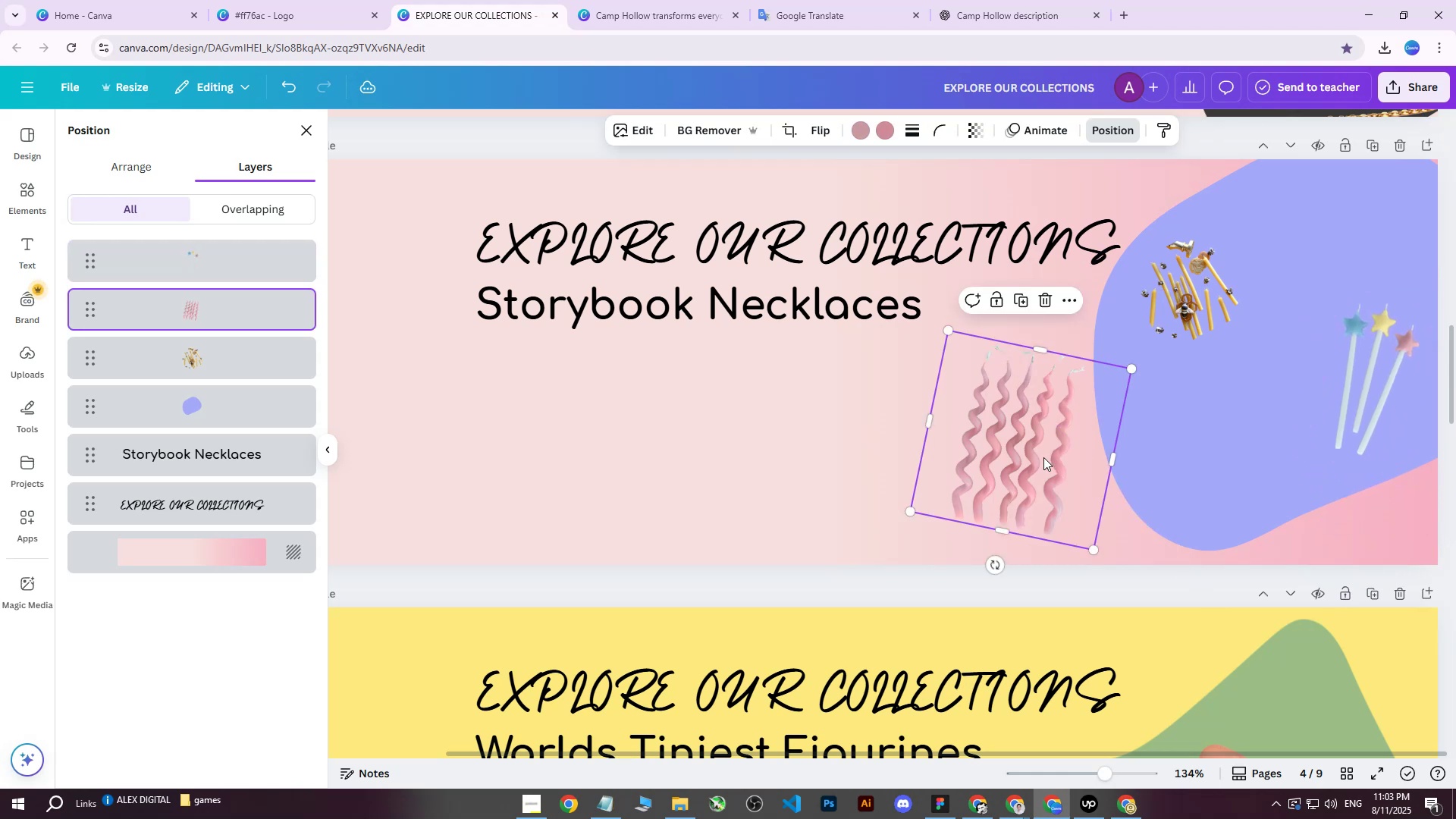 
left_click_drag(start_coordinate=[1043, 457], to_coordinate=[1191, 400])
 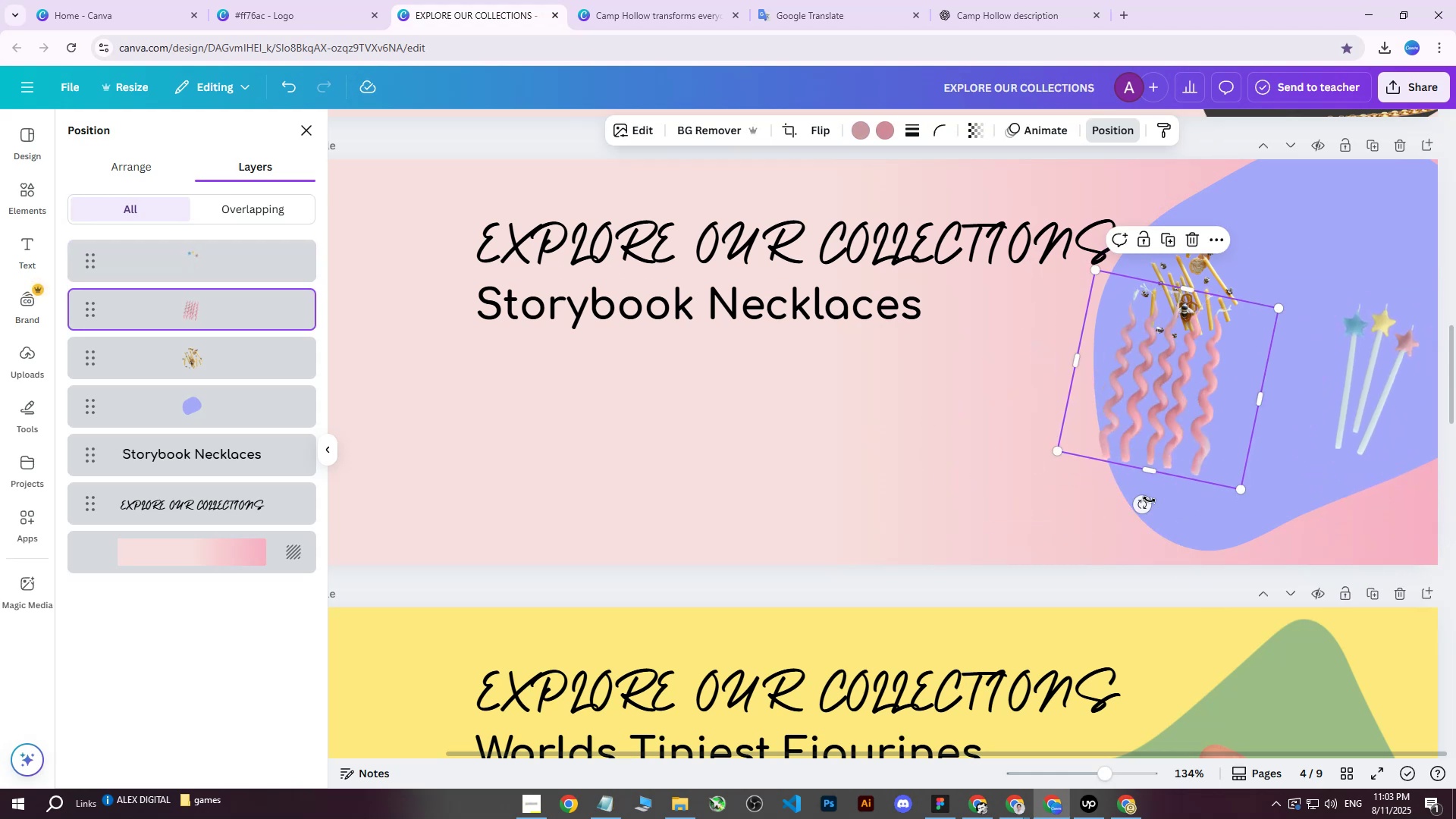 
left_click_drag(start_coordinate=[1147, 504], to_coordinate=[1231, 496])
 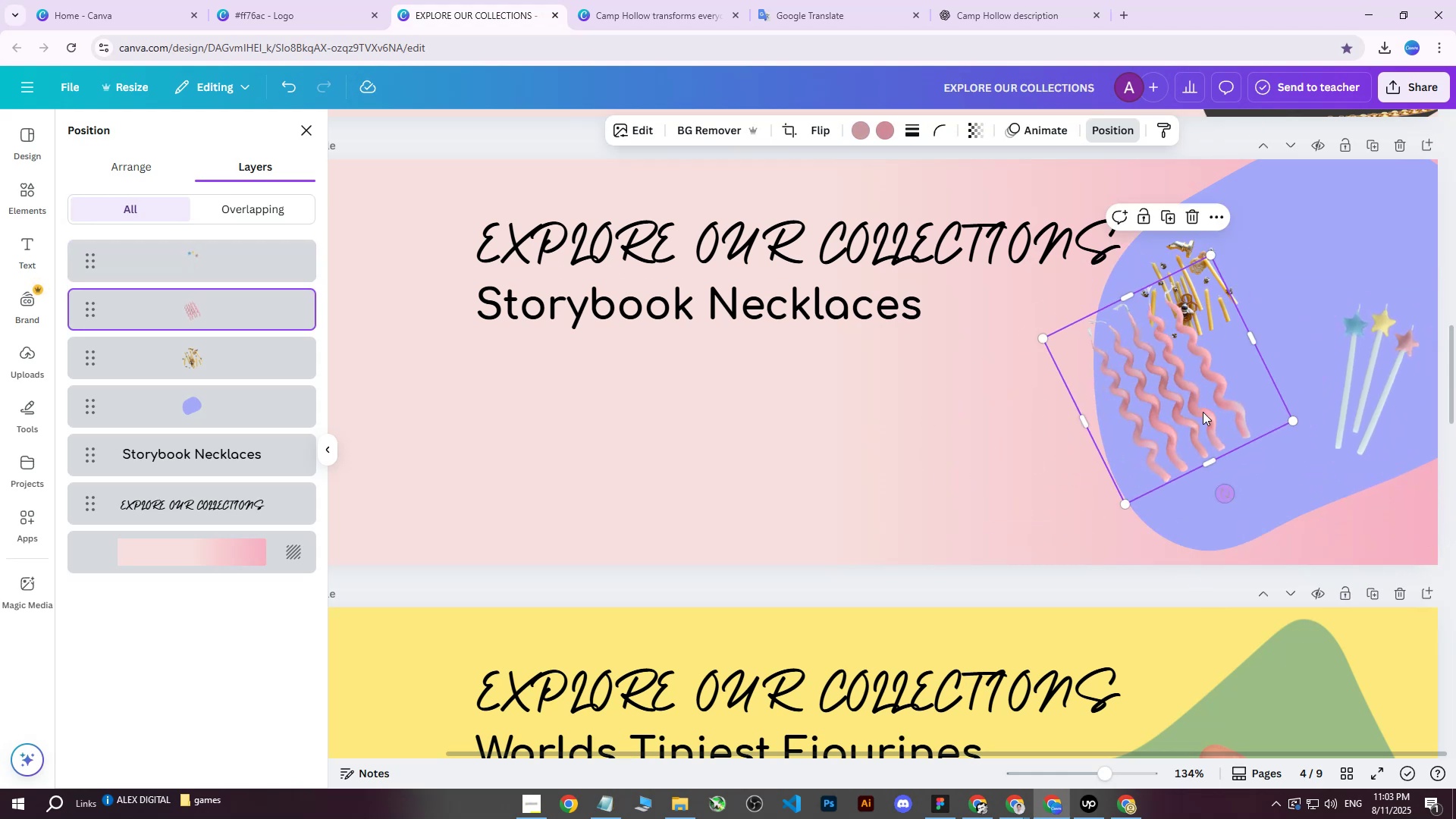 
left_click_drag(start_coordinate=[1200, 399], to_coordinate=[1238, 441])
 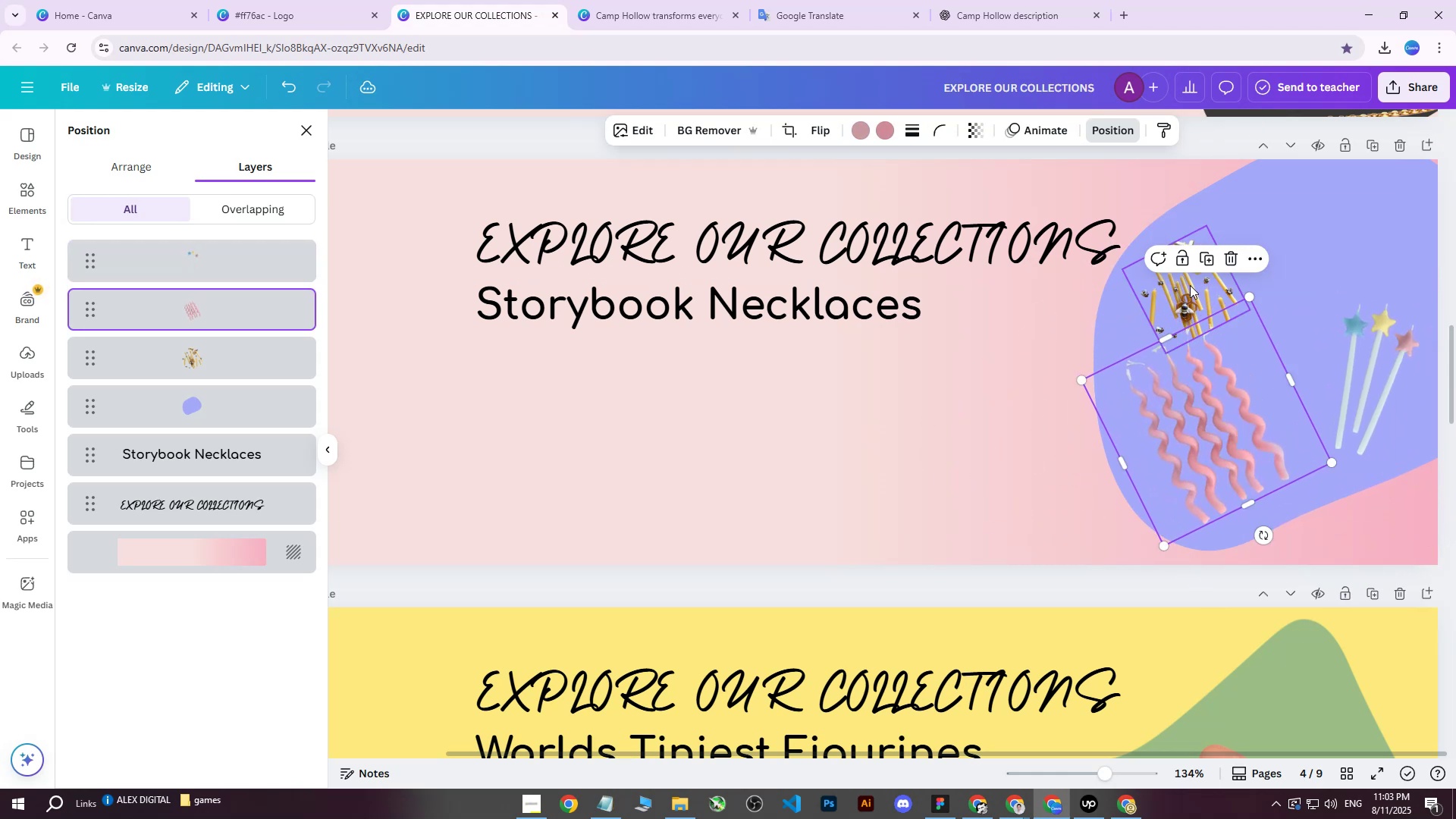 
left_click([1189, 284])
 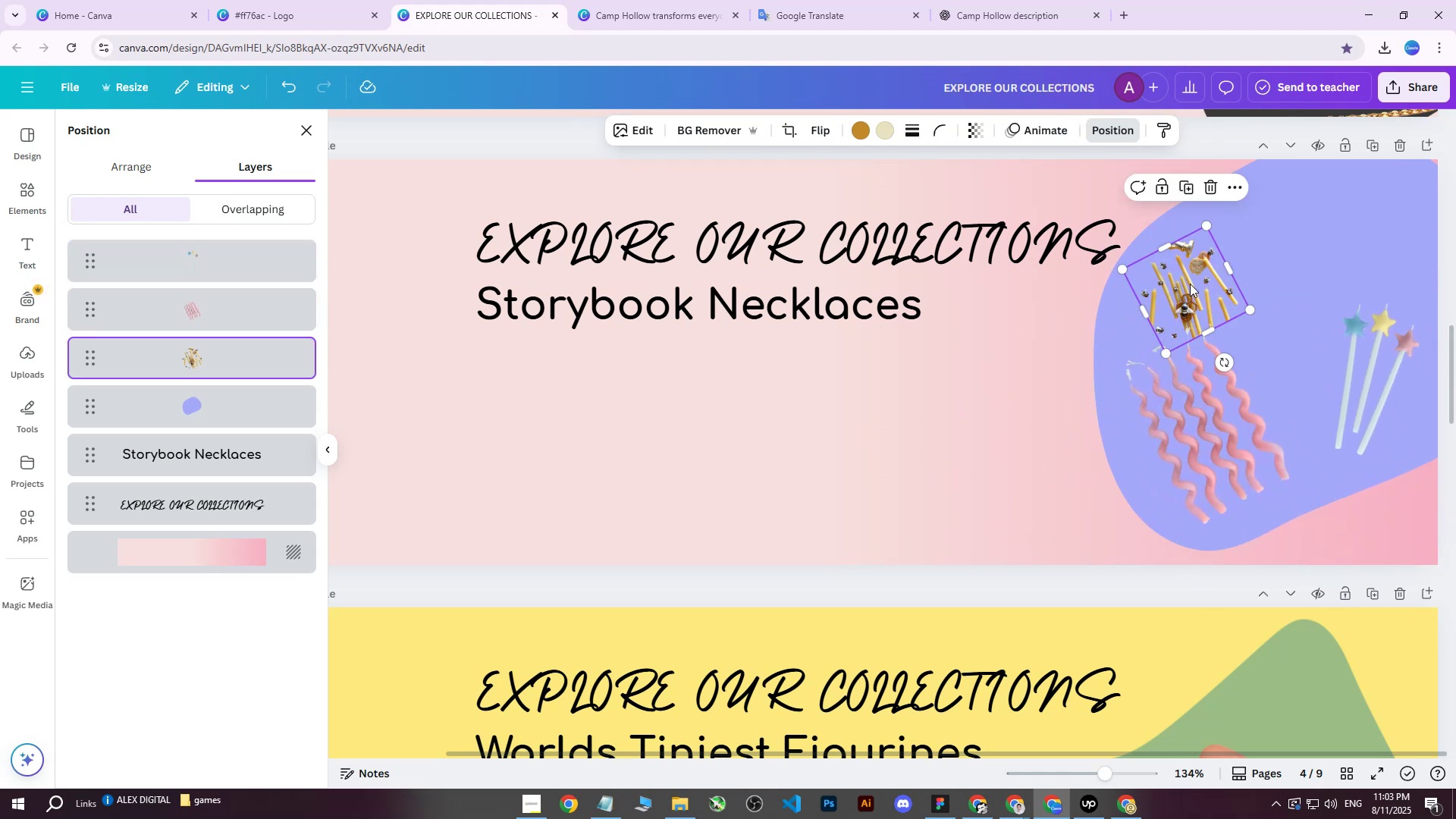 
left_click_drag(start_coordinate=[1195, 280], to_coordinate=[1289, 250])
 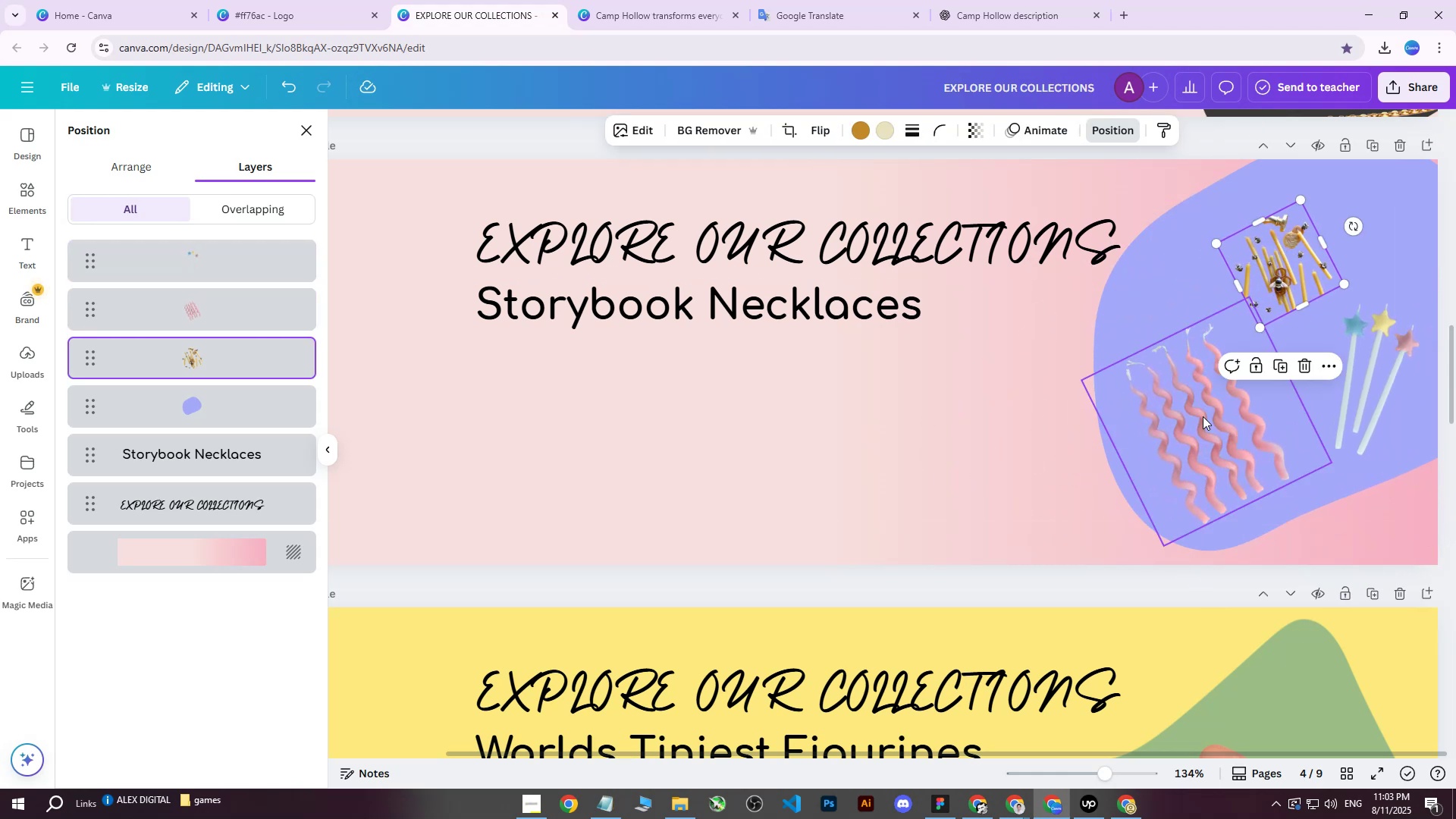 
left_click_drag(start_coordinate=[1203, 416], to_coordinate=[1201, 392])
 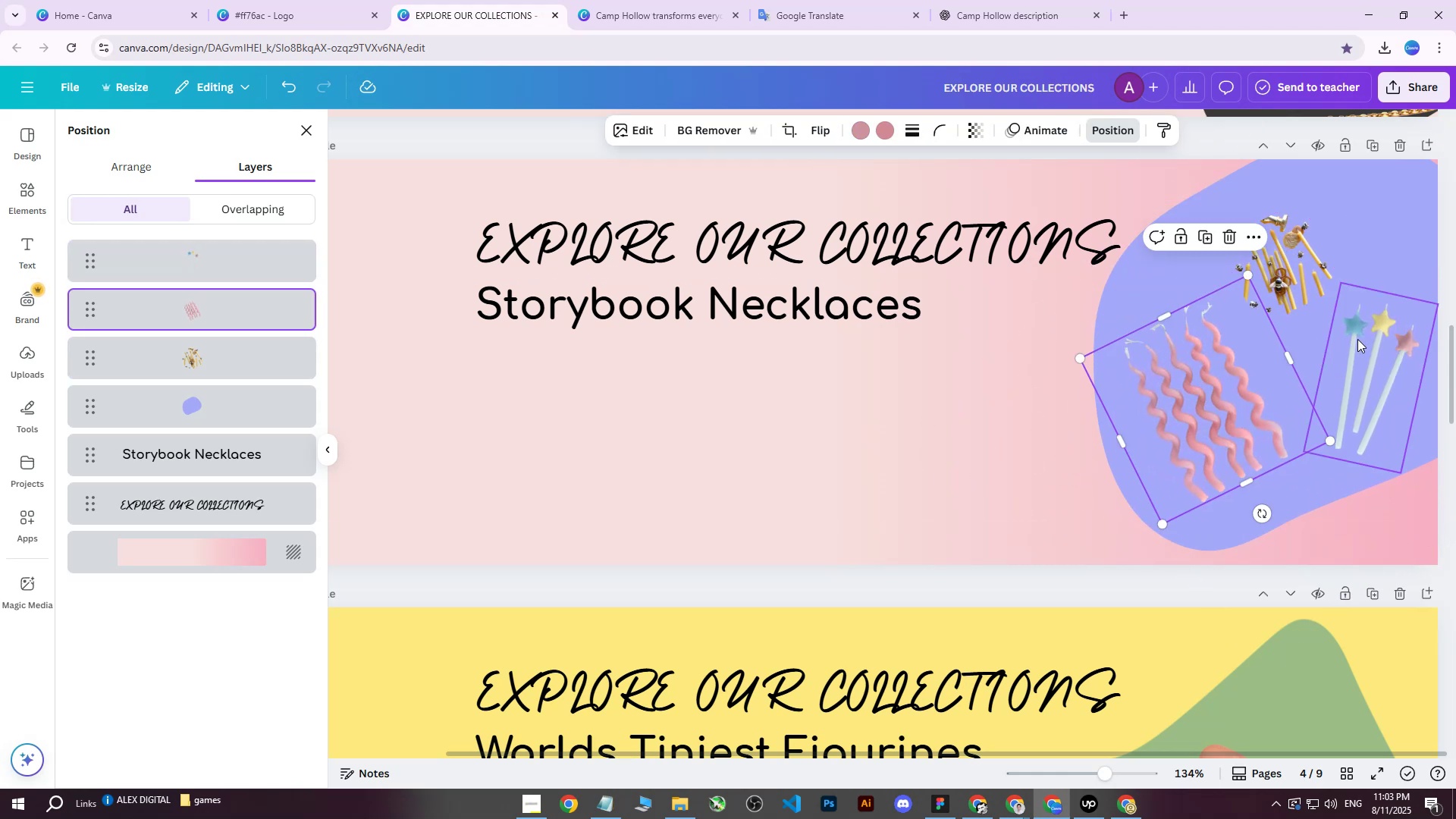 
left_click([1357, 339])
 